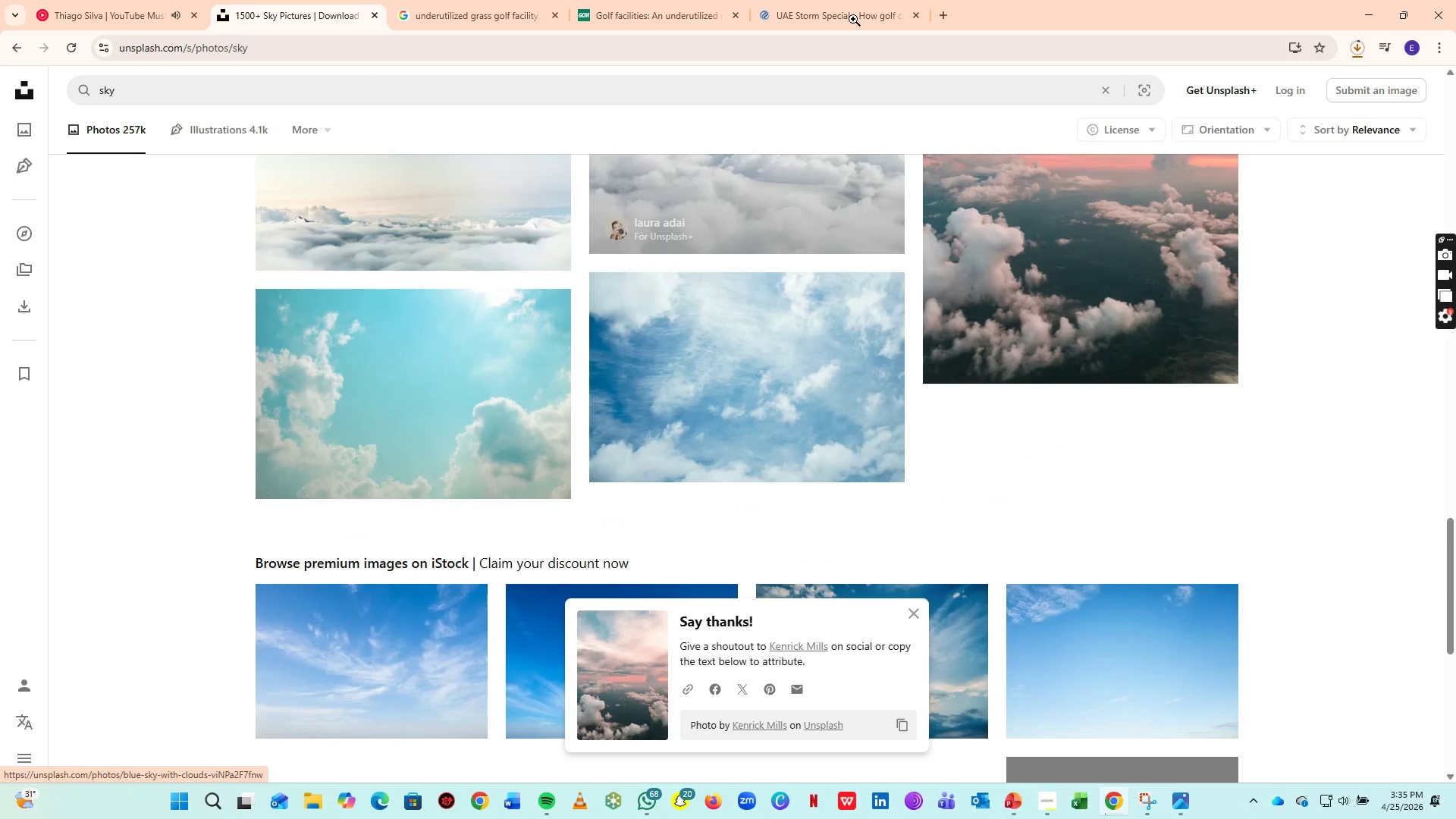 
left_click([853, 19])
 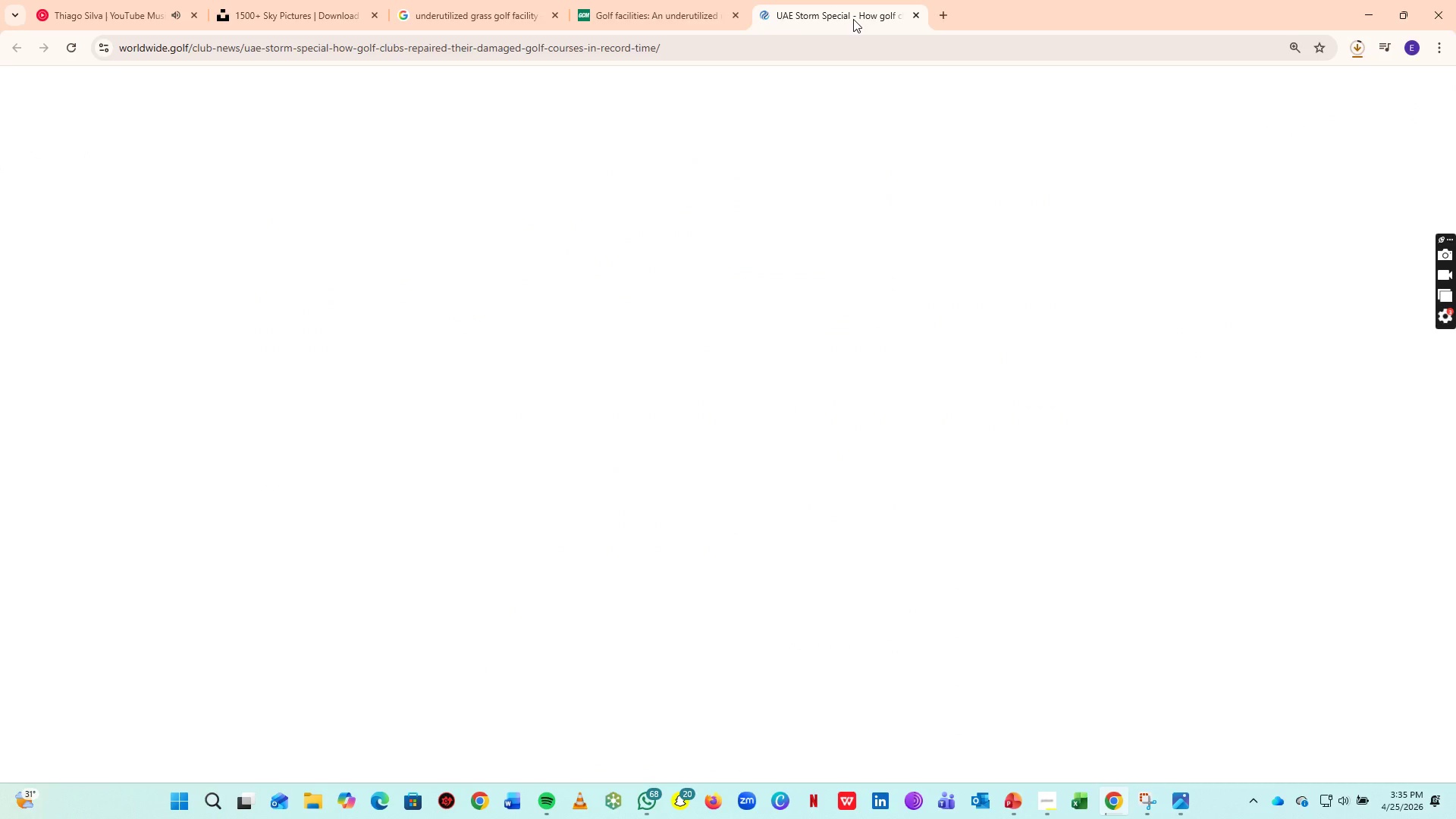 
left_click([838, 44])
 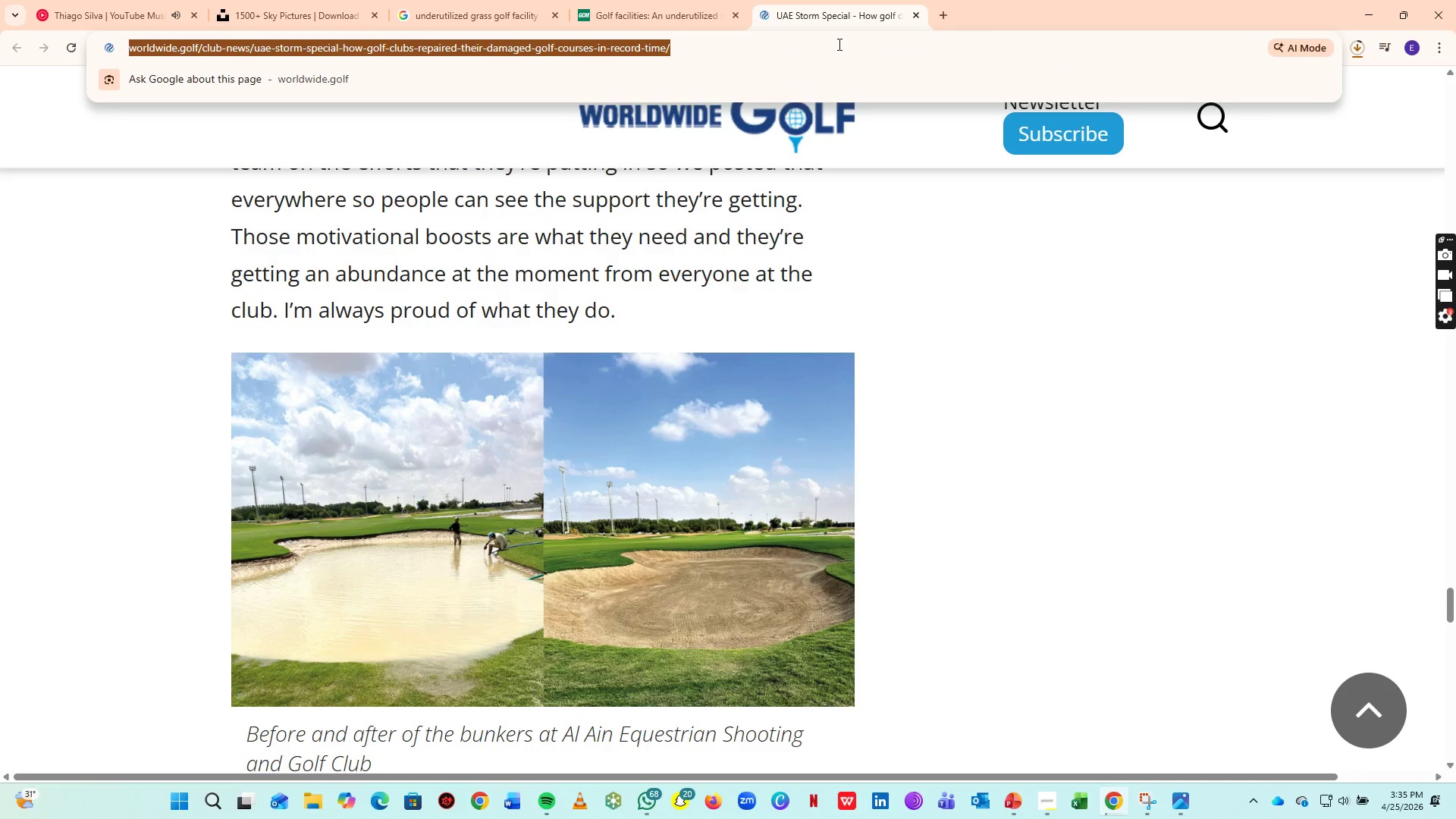 
type(beaumont hub)
 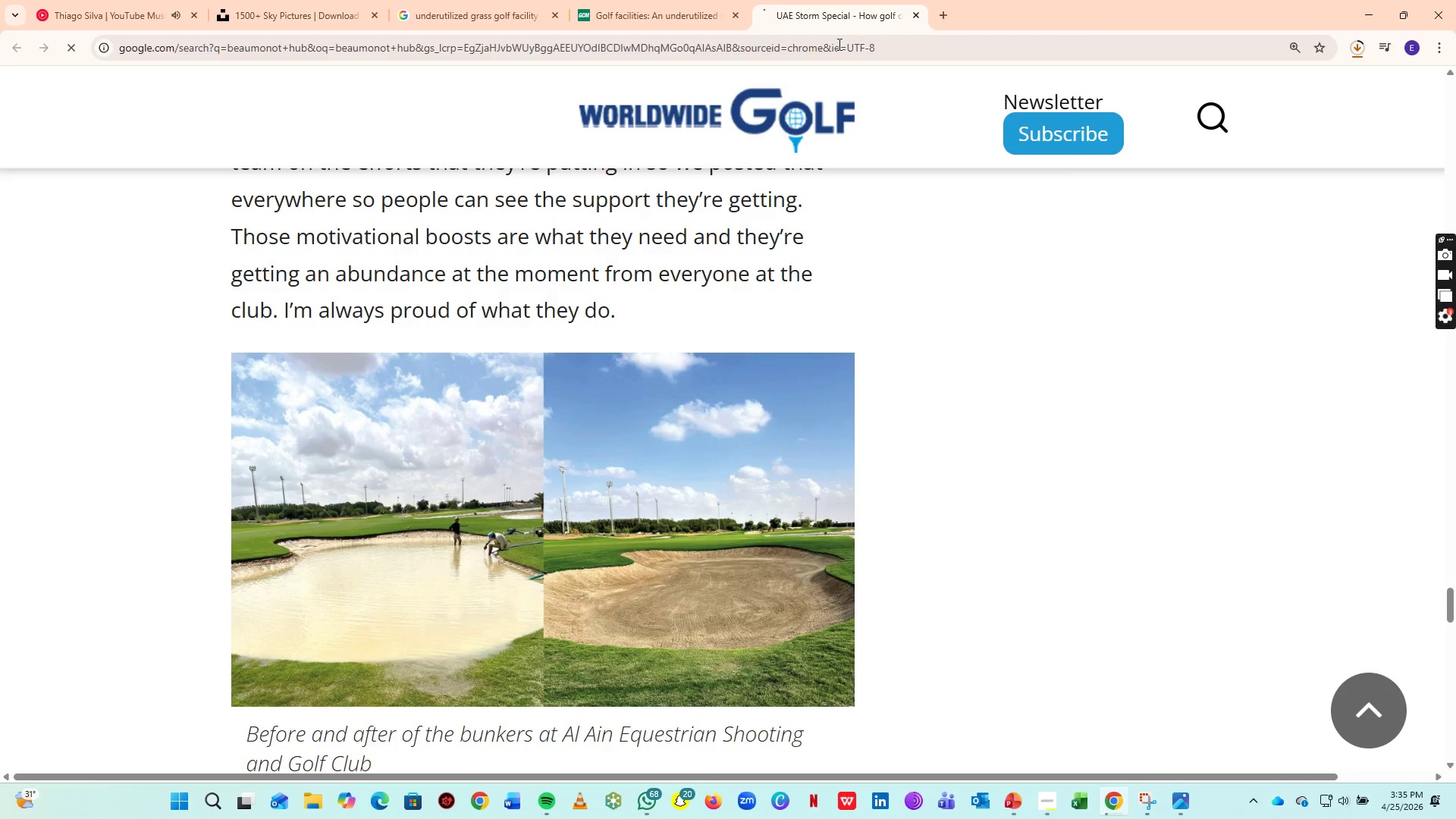 
key(Enter)
 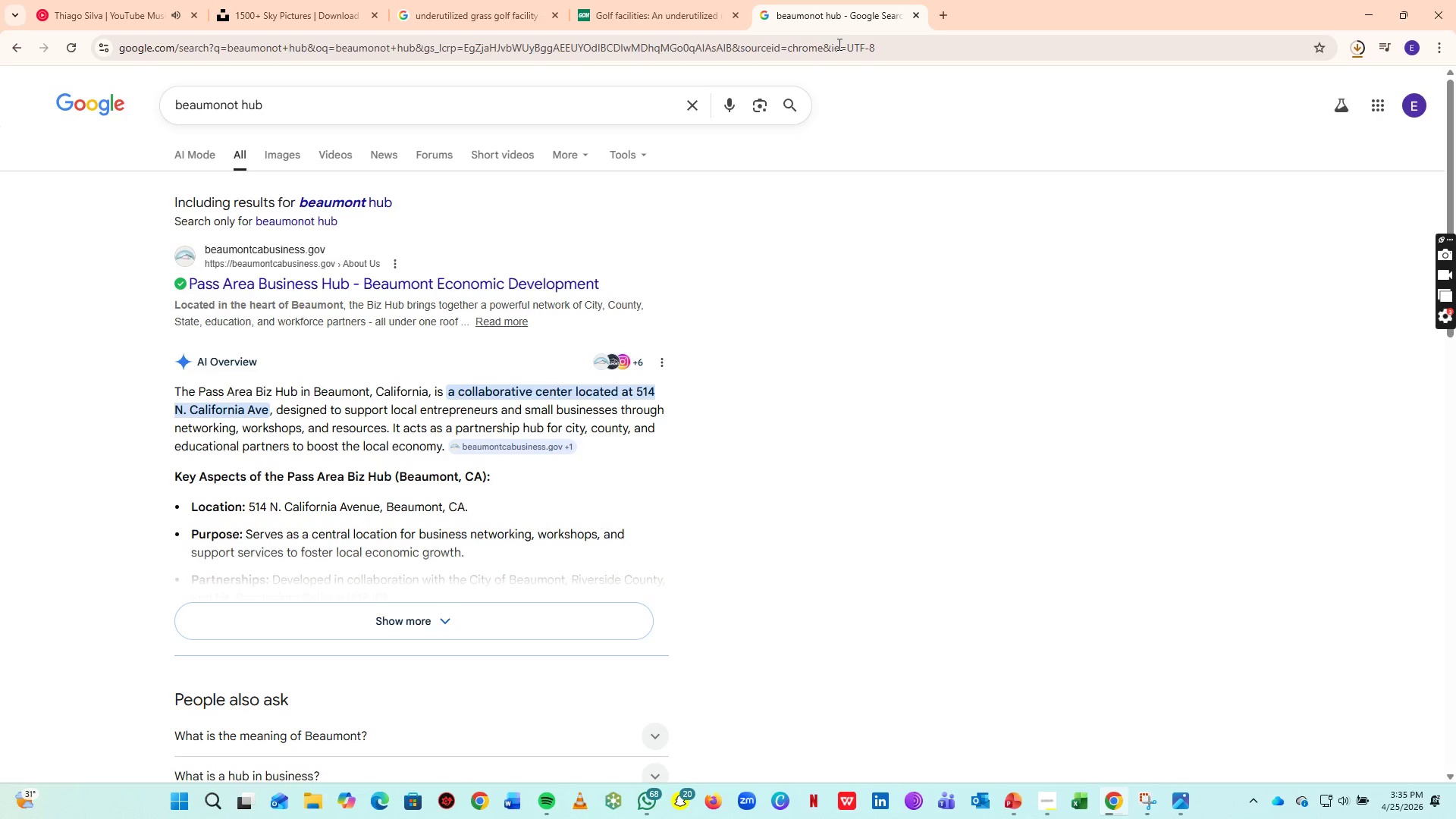 
wait(17.61)
 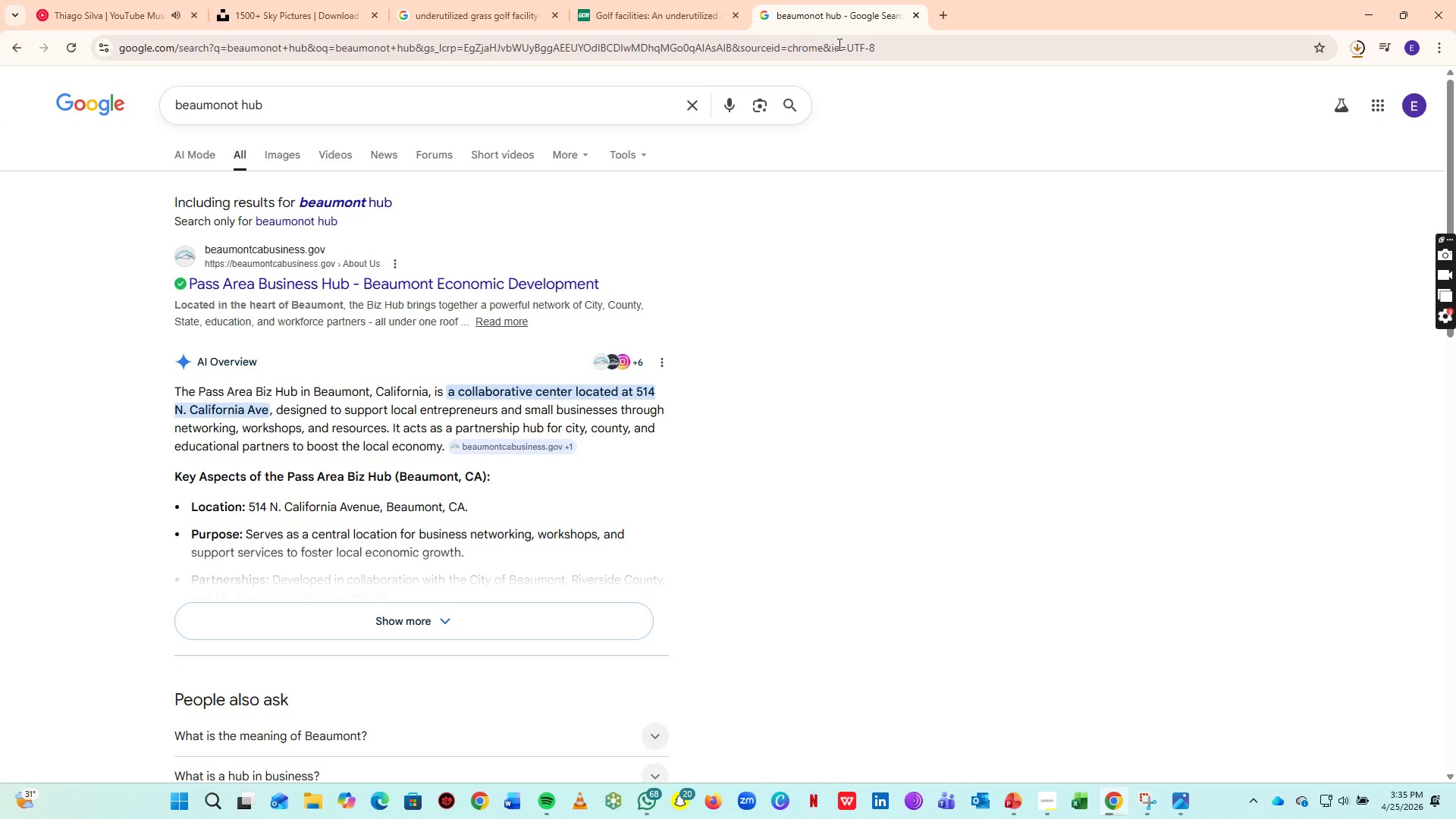 
left_click([278, 161])
 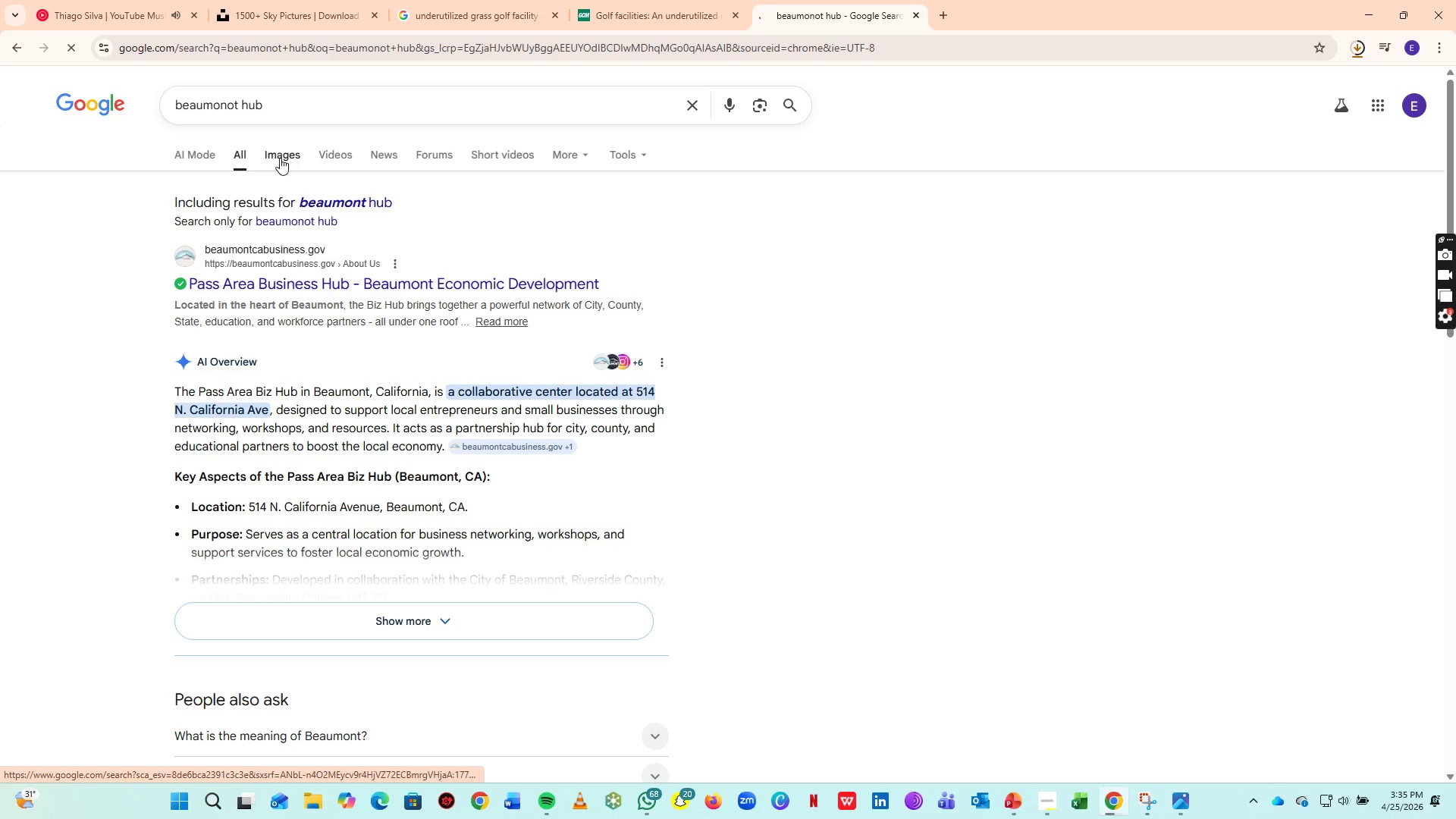 
mouse_move([240, 143])
 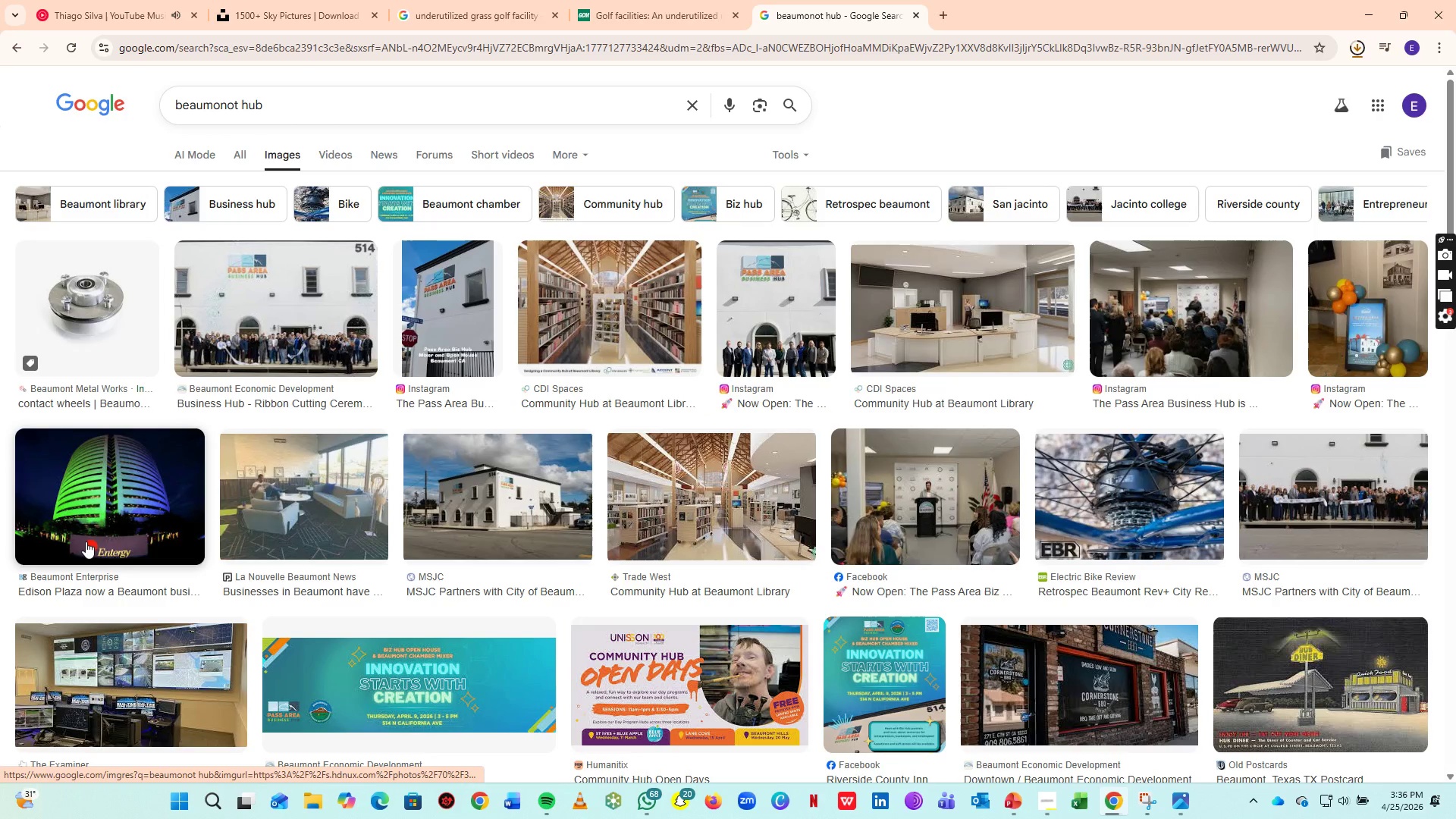 
right_click([77, 578])
 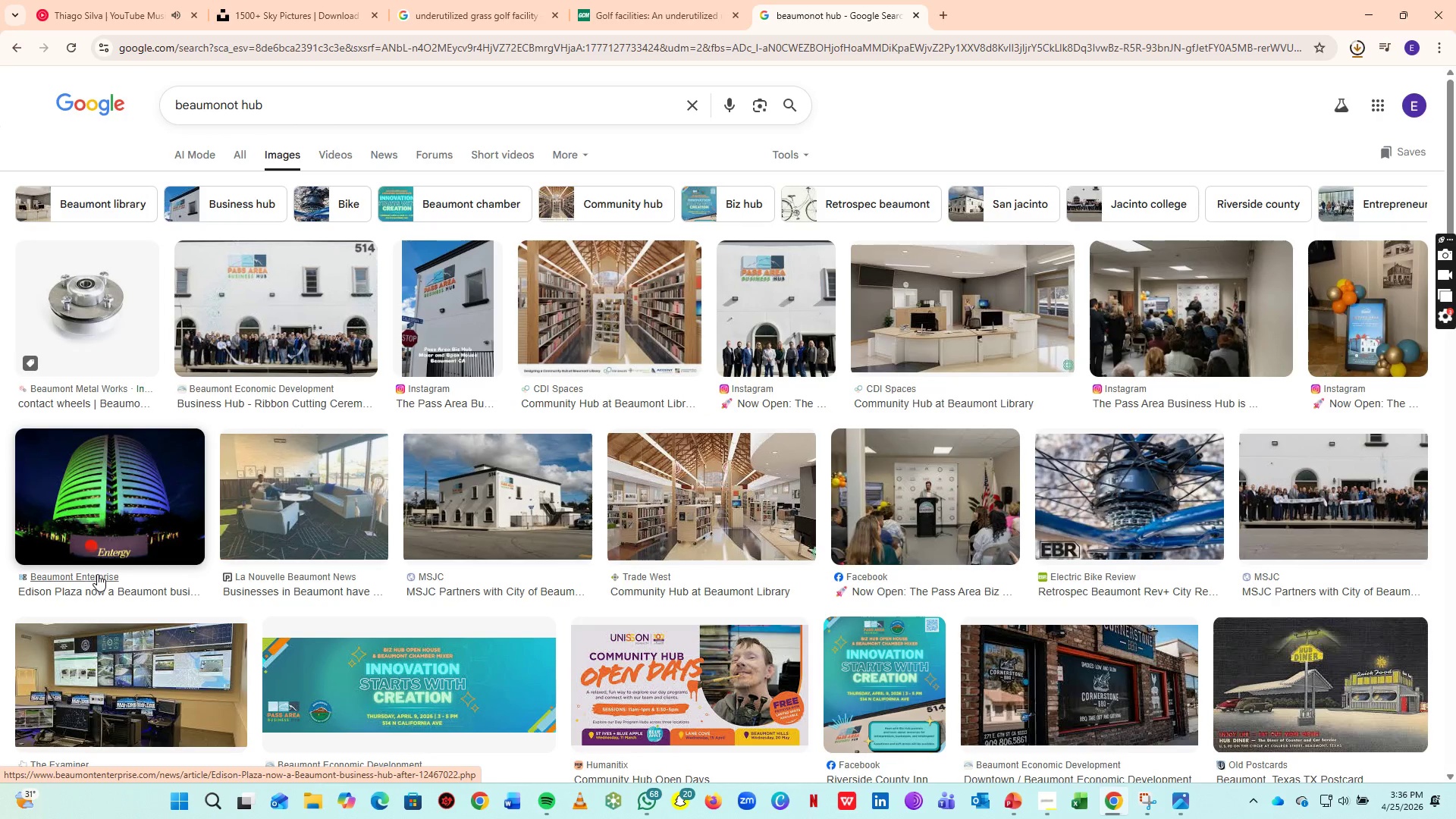 
right_click([92, 574])
 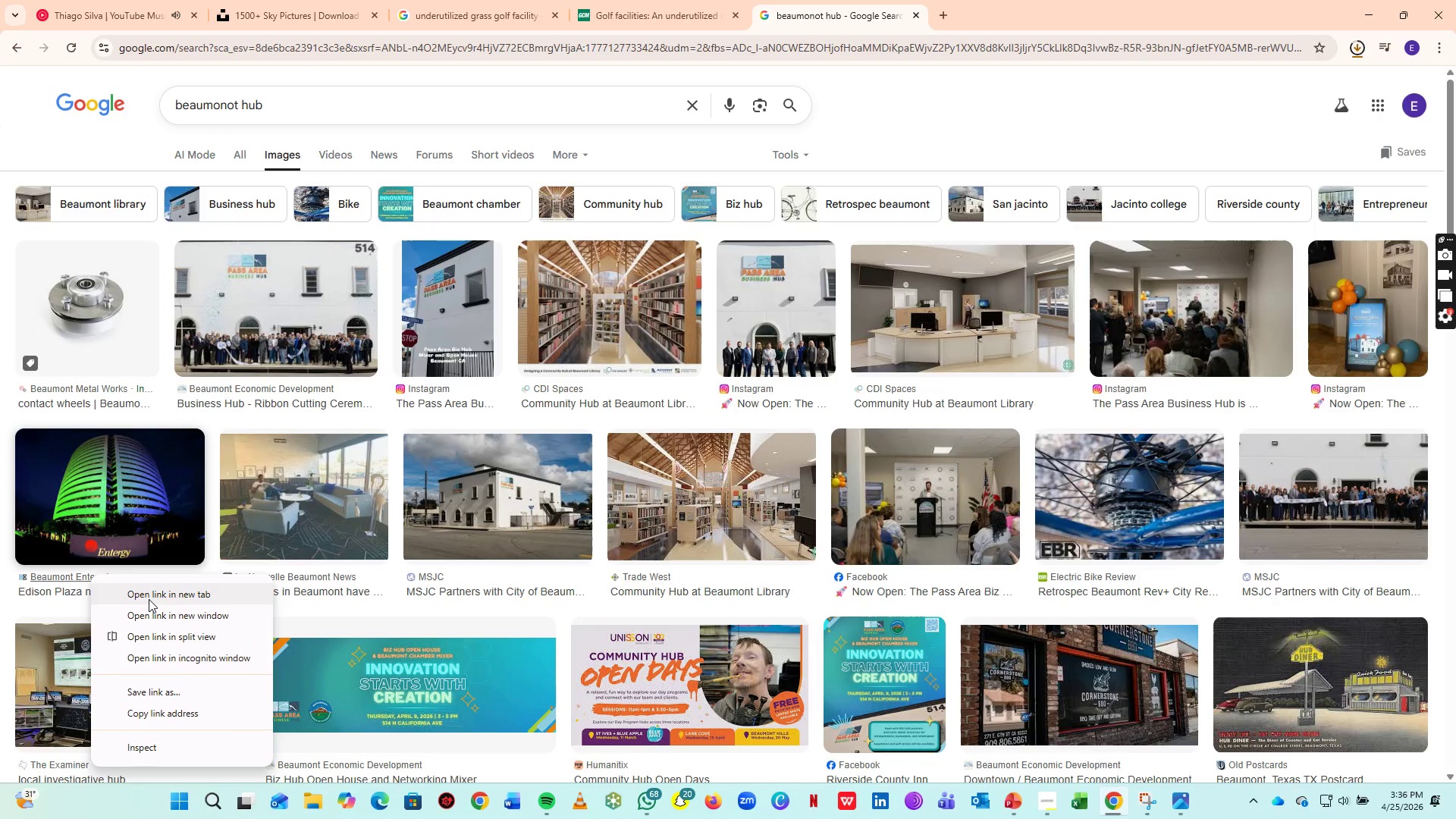 
scroll: coordinate [893, 554], scroll_direction: down, amount: 14.0
 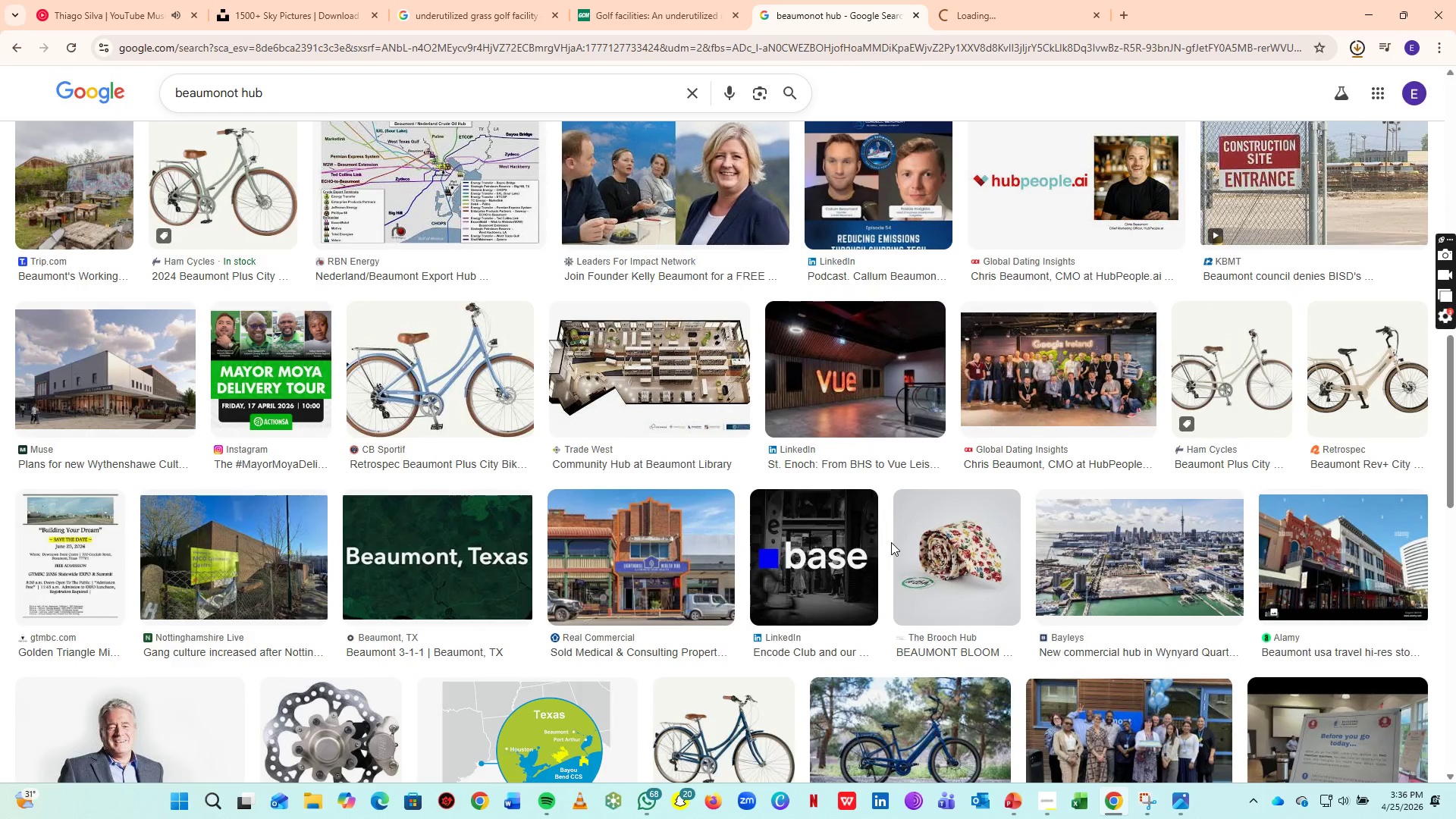 
scroll: coordinate [891, 542], scroll_direction: up, amount: 3.0
 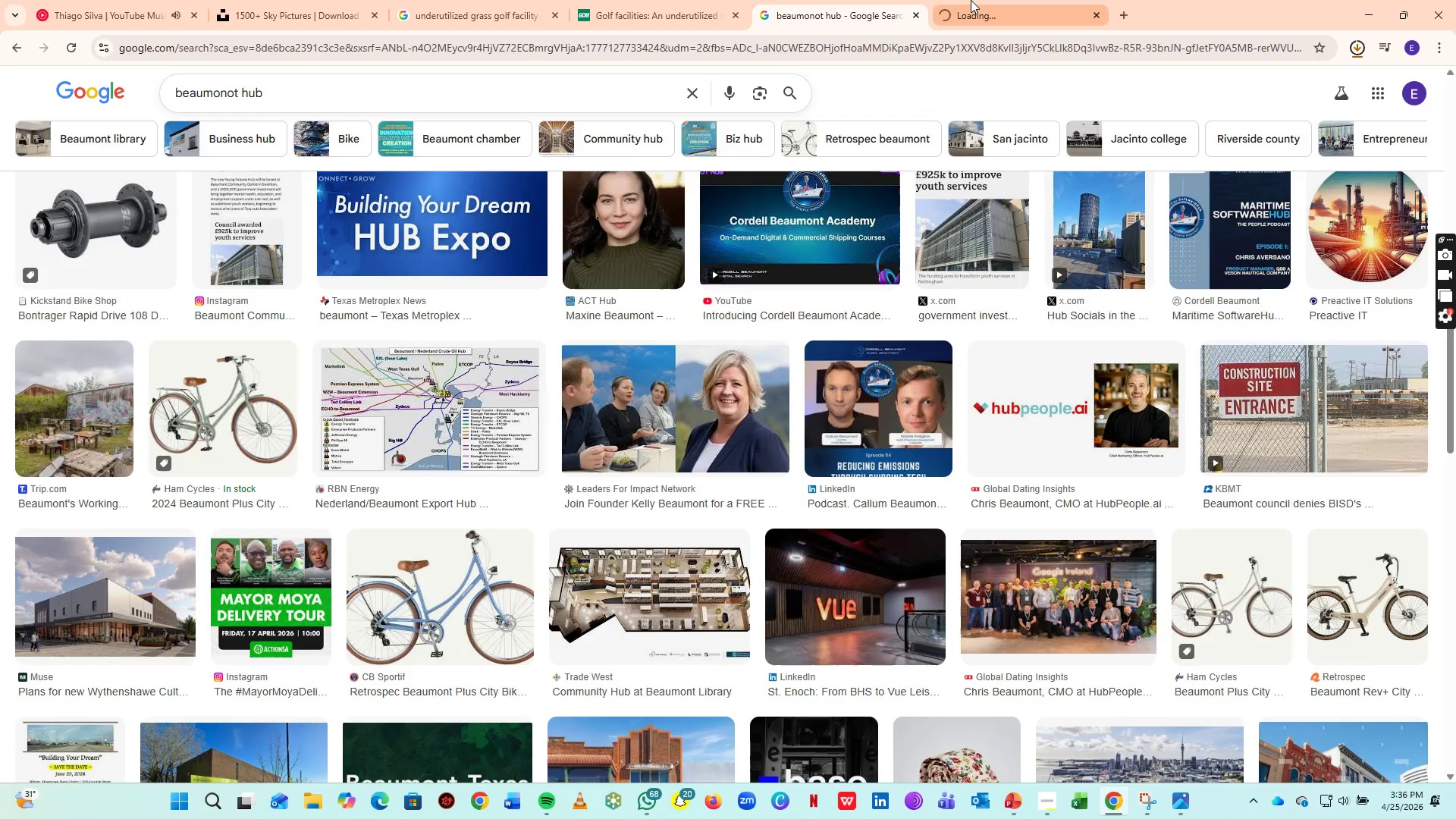 
left_click([972, 0])
 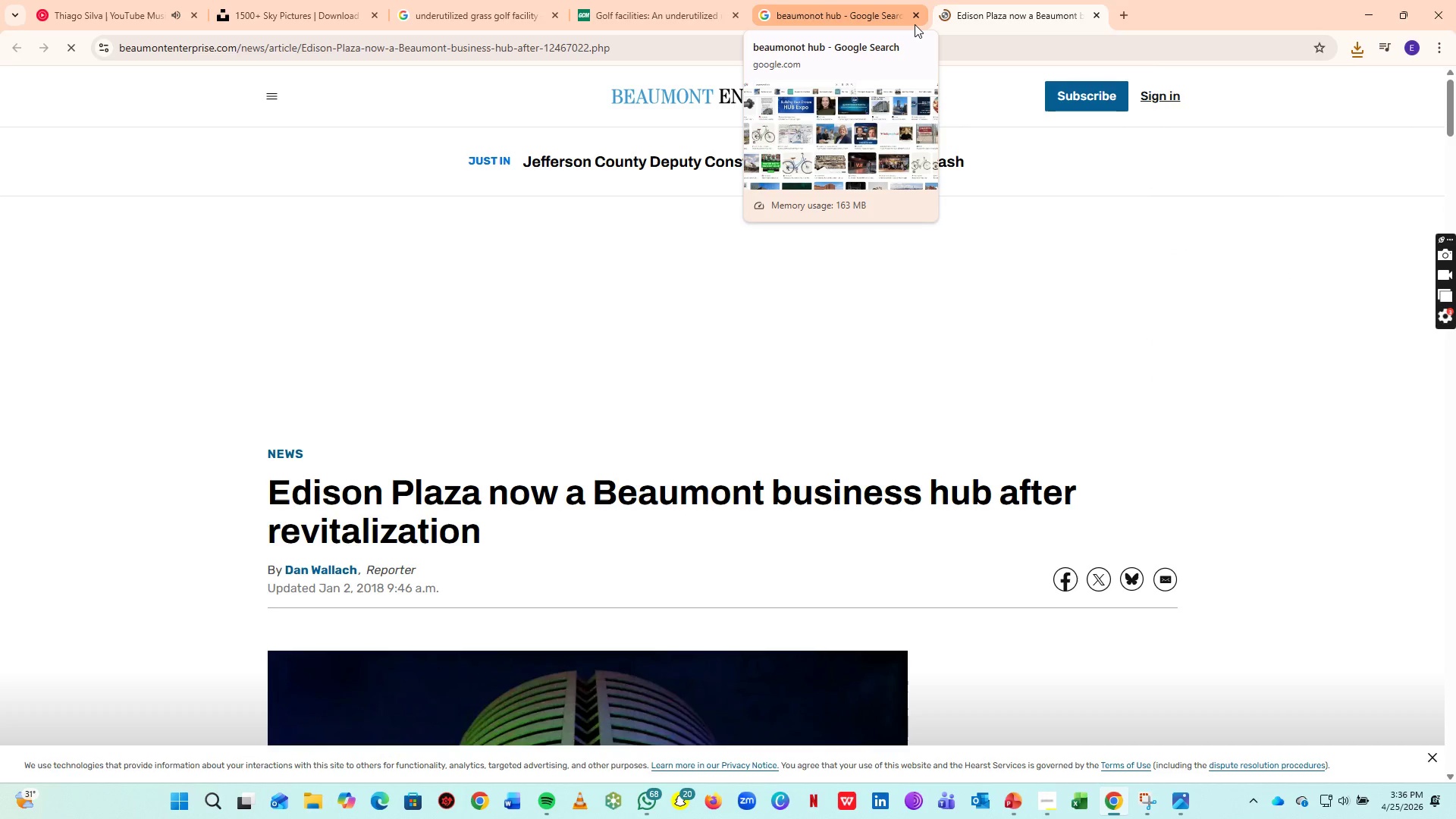 
wait(14.02)
 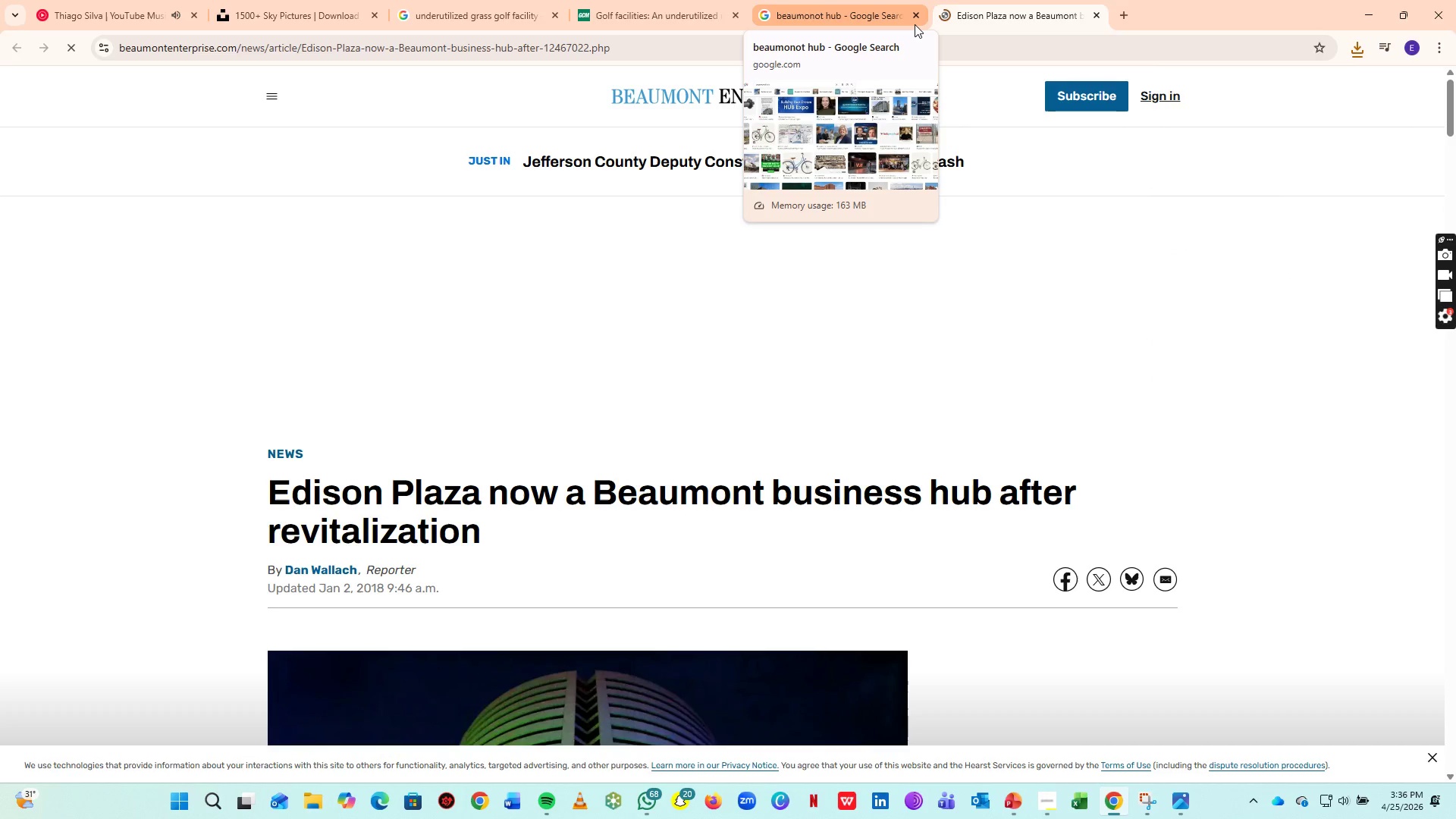 
scroll: coordinate [803, 304], scroll_direction: down, amount: 7.0
 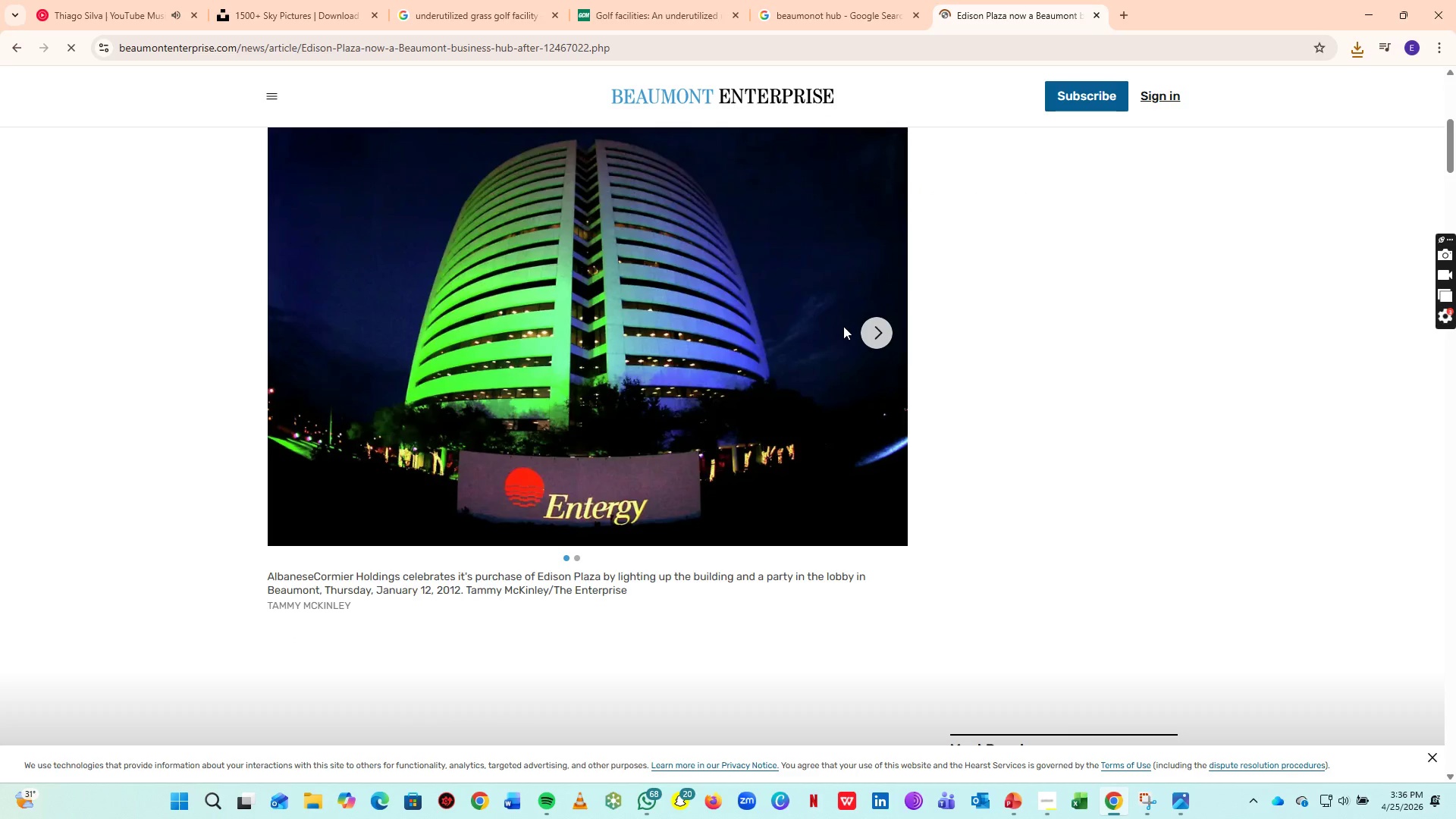 
left_click([877, 341])
 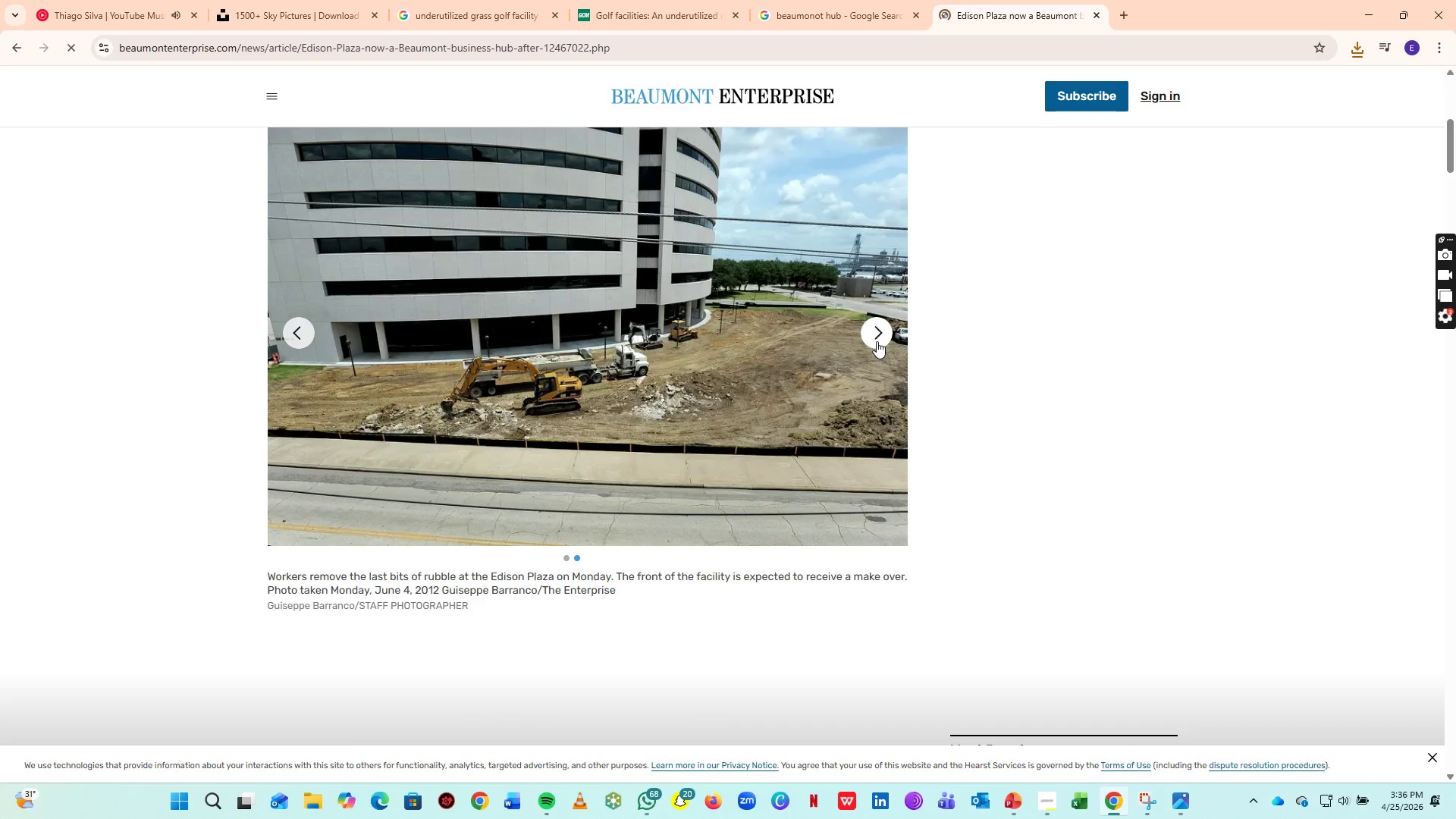 
left_click([877, 341])
 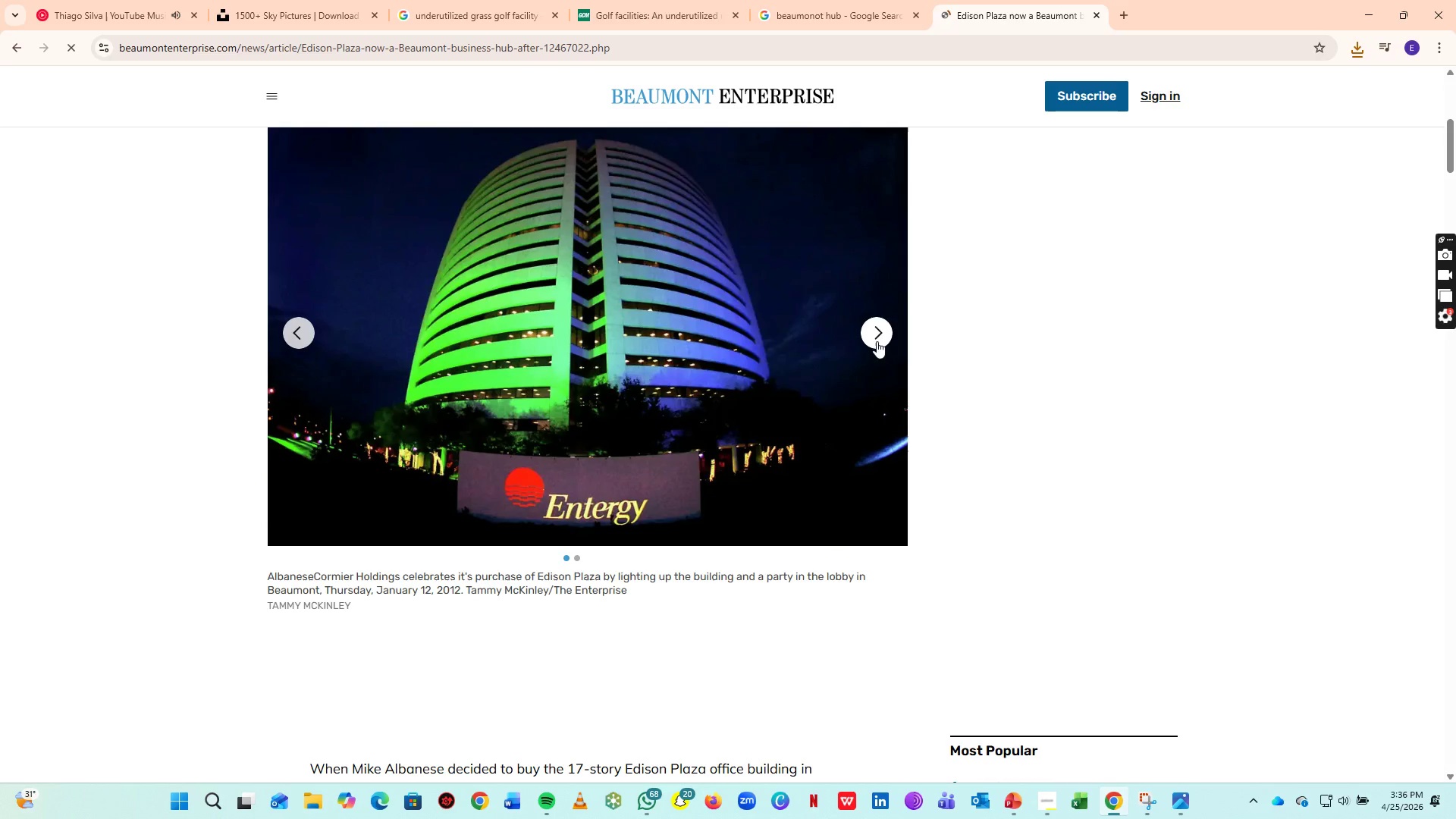 
right_click([603, 287])
 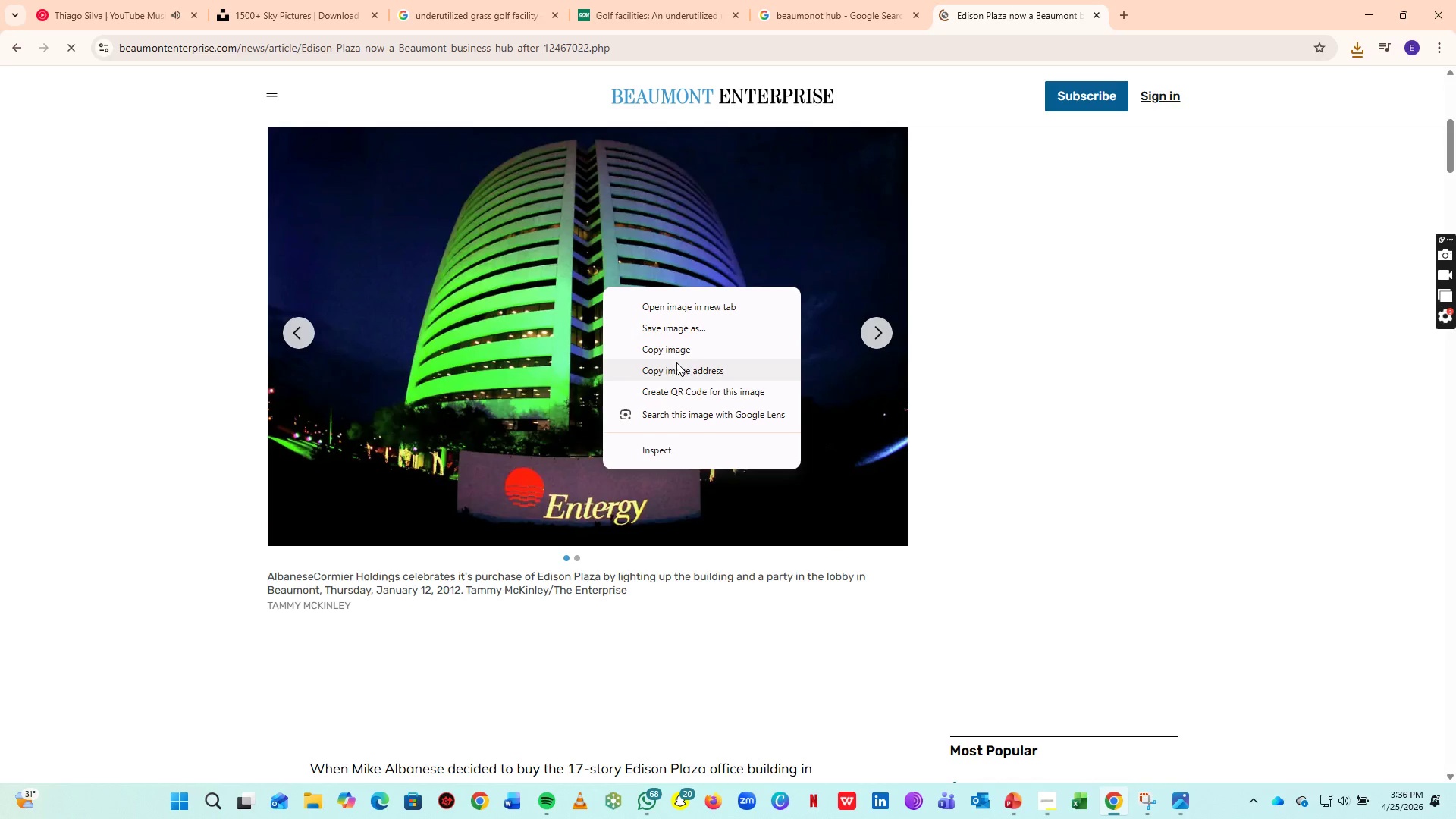 
left_click([694, 322])
 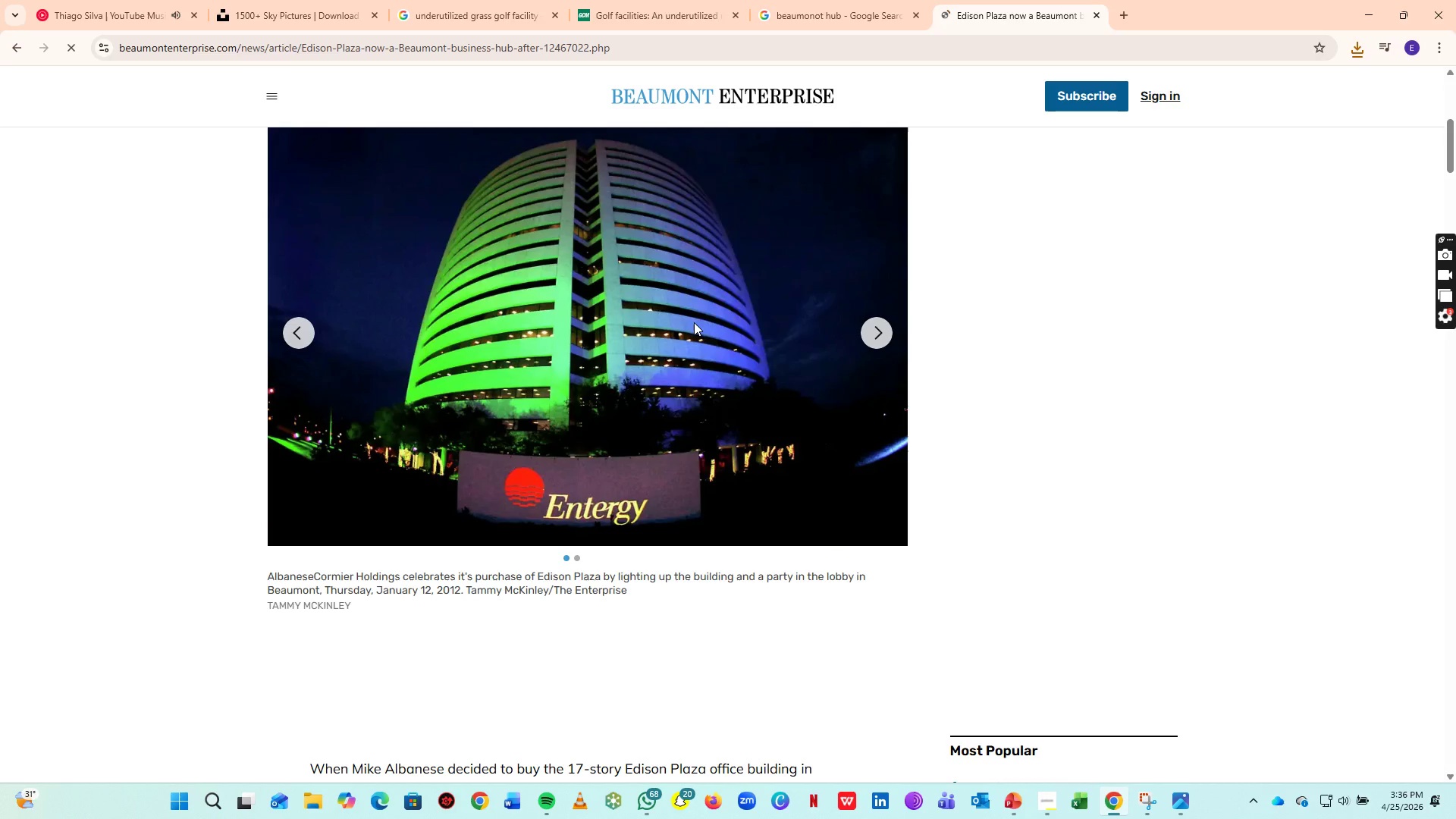 
wait(8.35)
 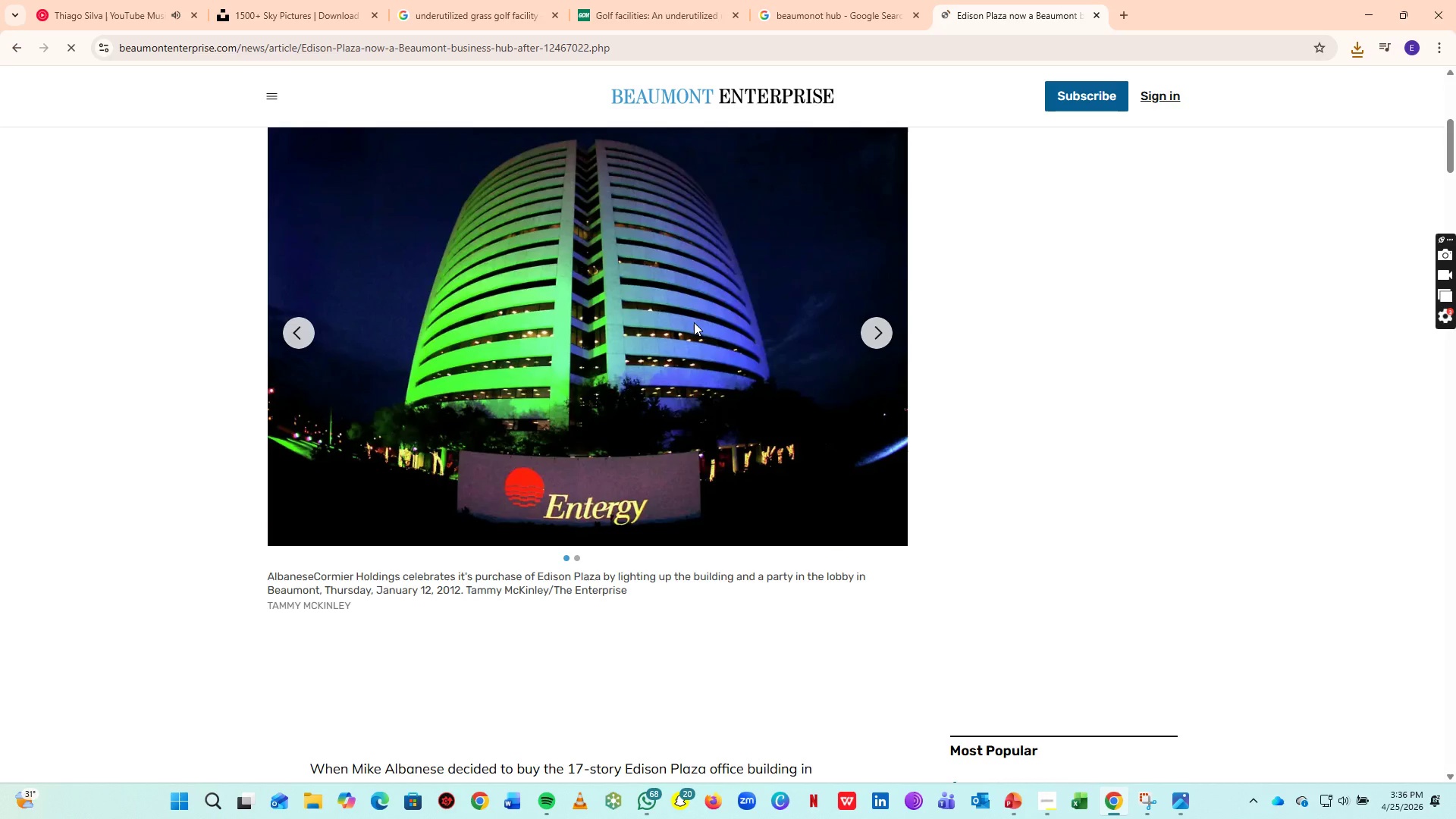 
mouse_move([699, 297])
 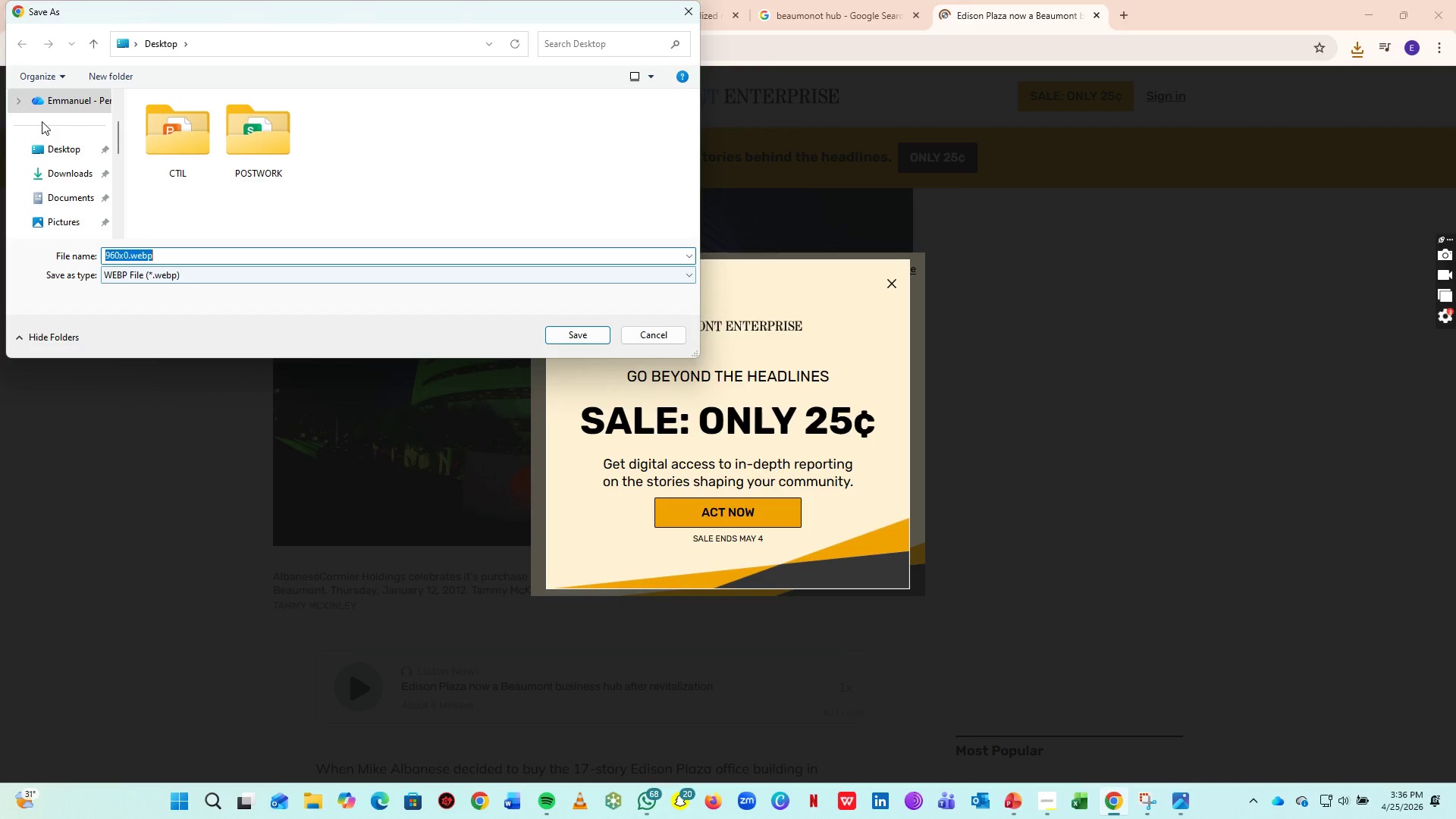 
left_click([69, 173])
 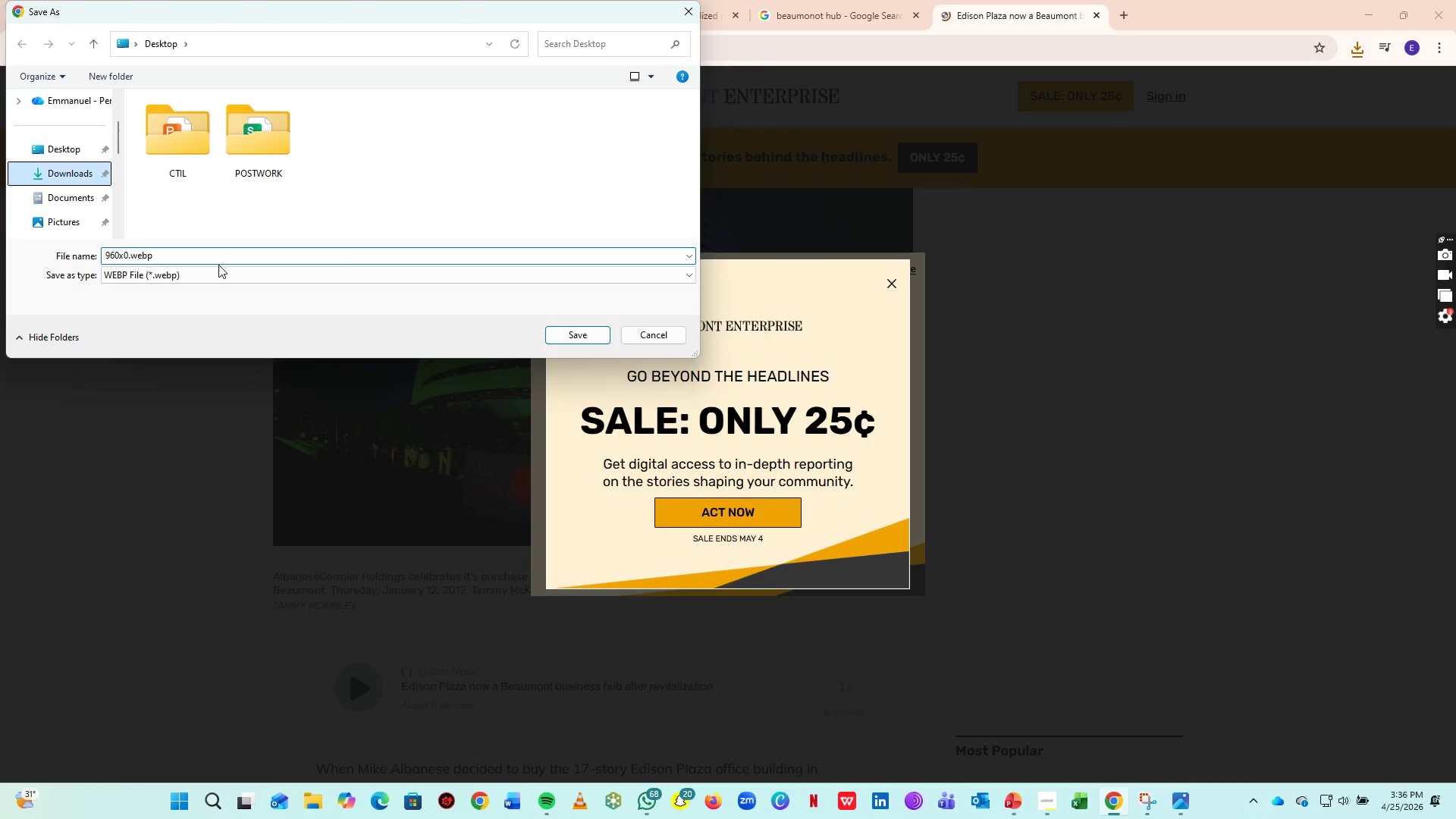 
left_click([200, 256])
 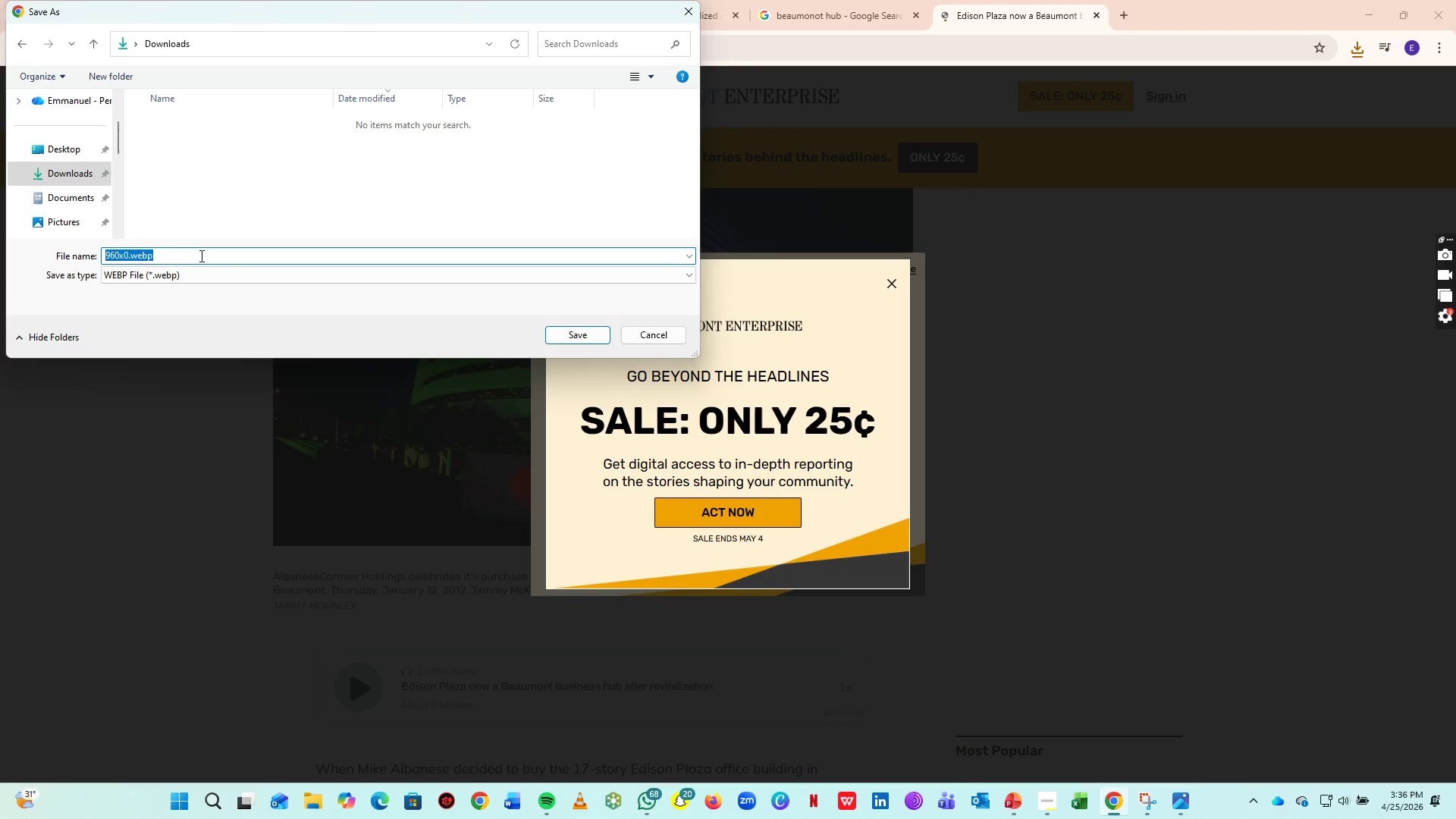 
key(ArrowRight)
 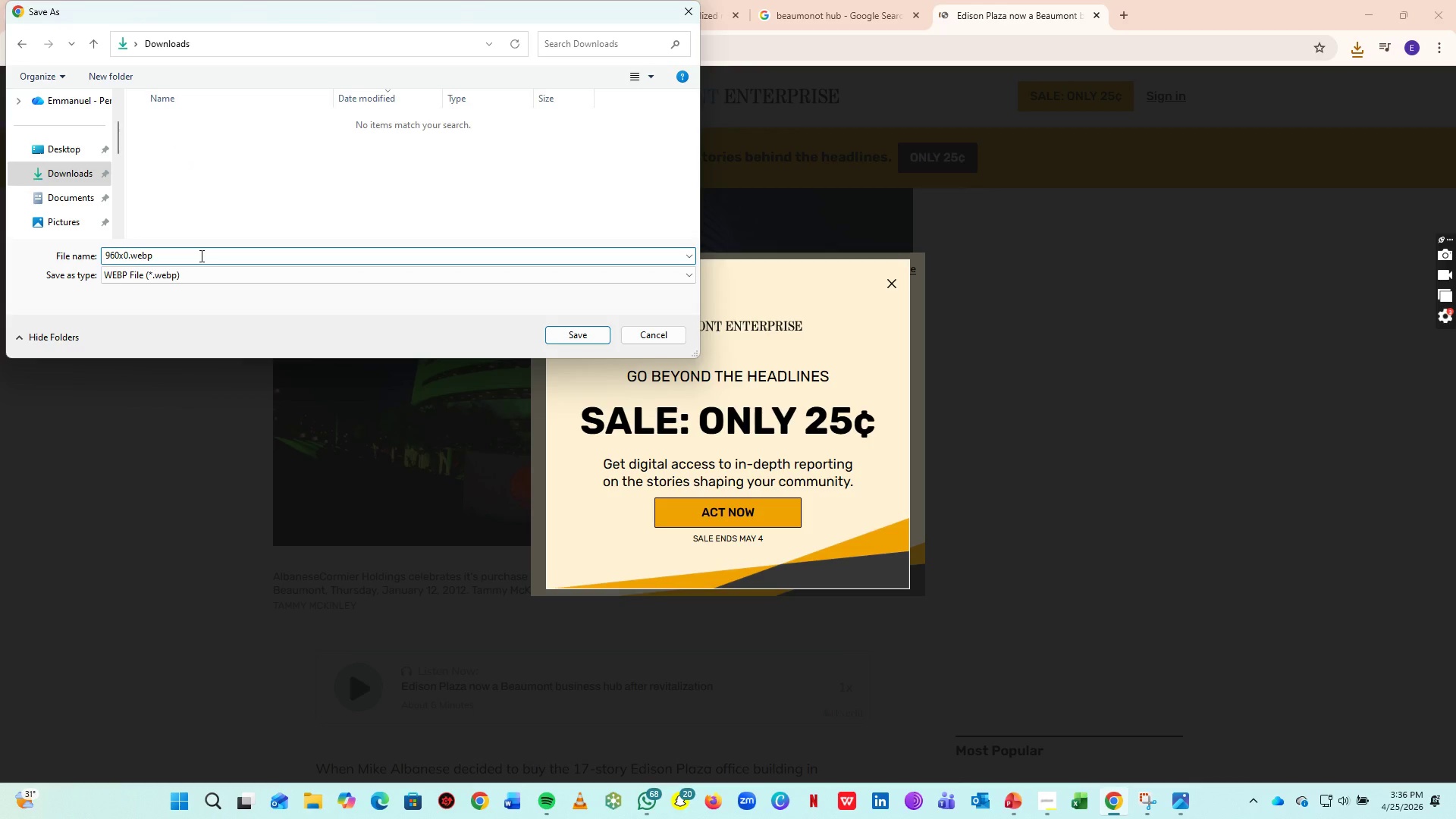 
key(Backspace)
key(Backspace)
key(Backspace)
key(Backspace)
key(Backspace)
type(jpg)
 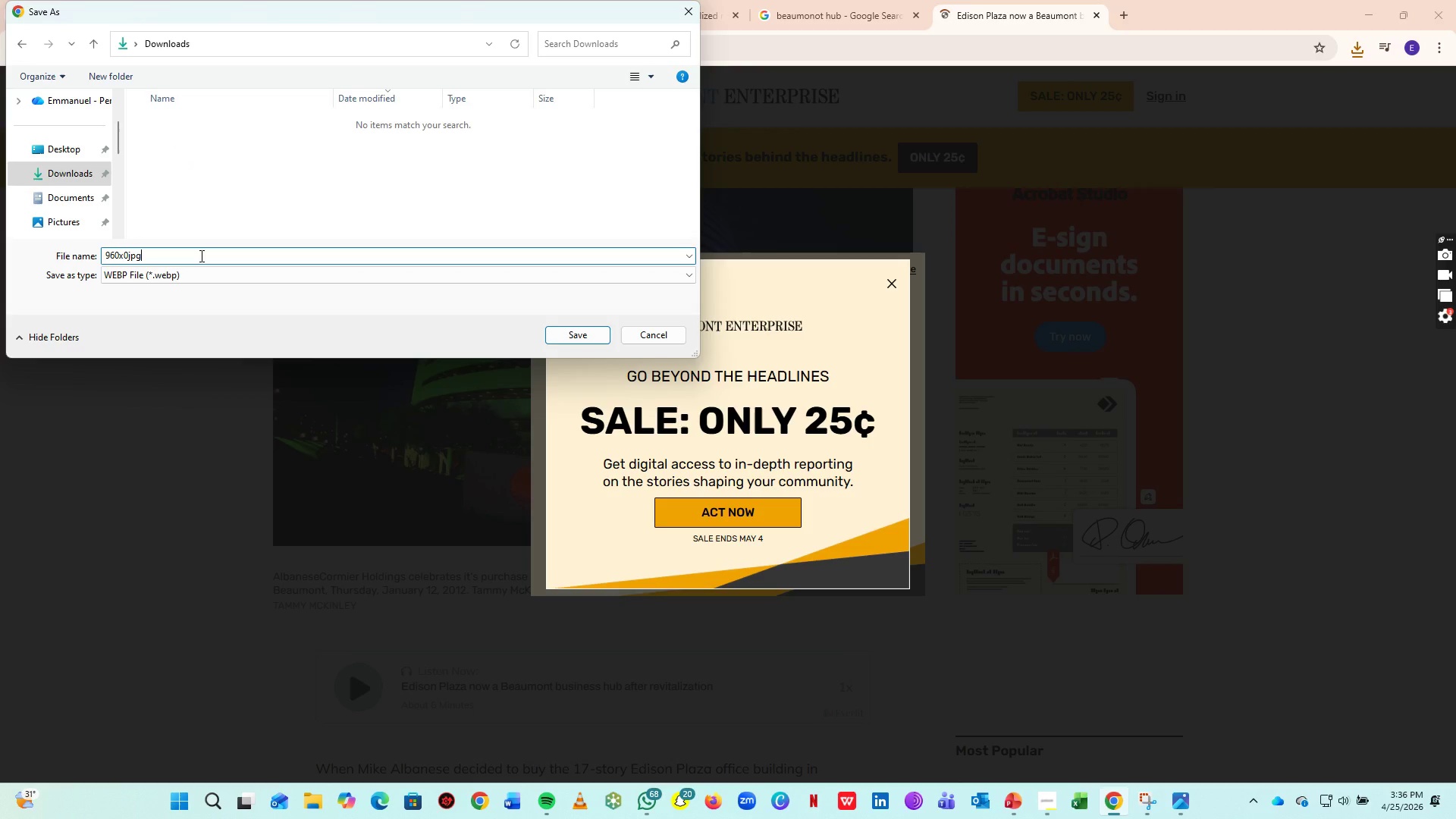 
key(ArrowLeft)
 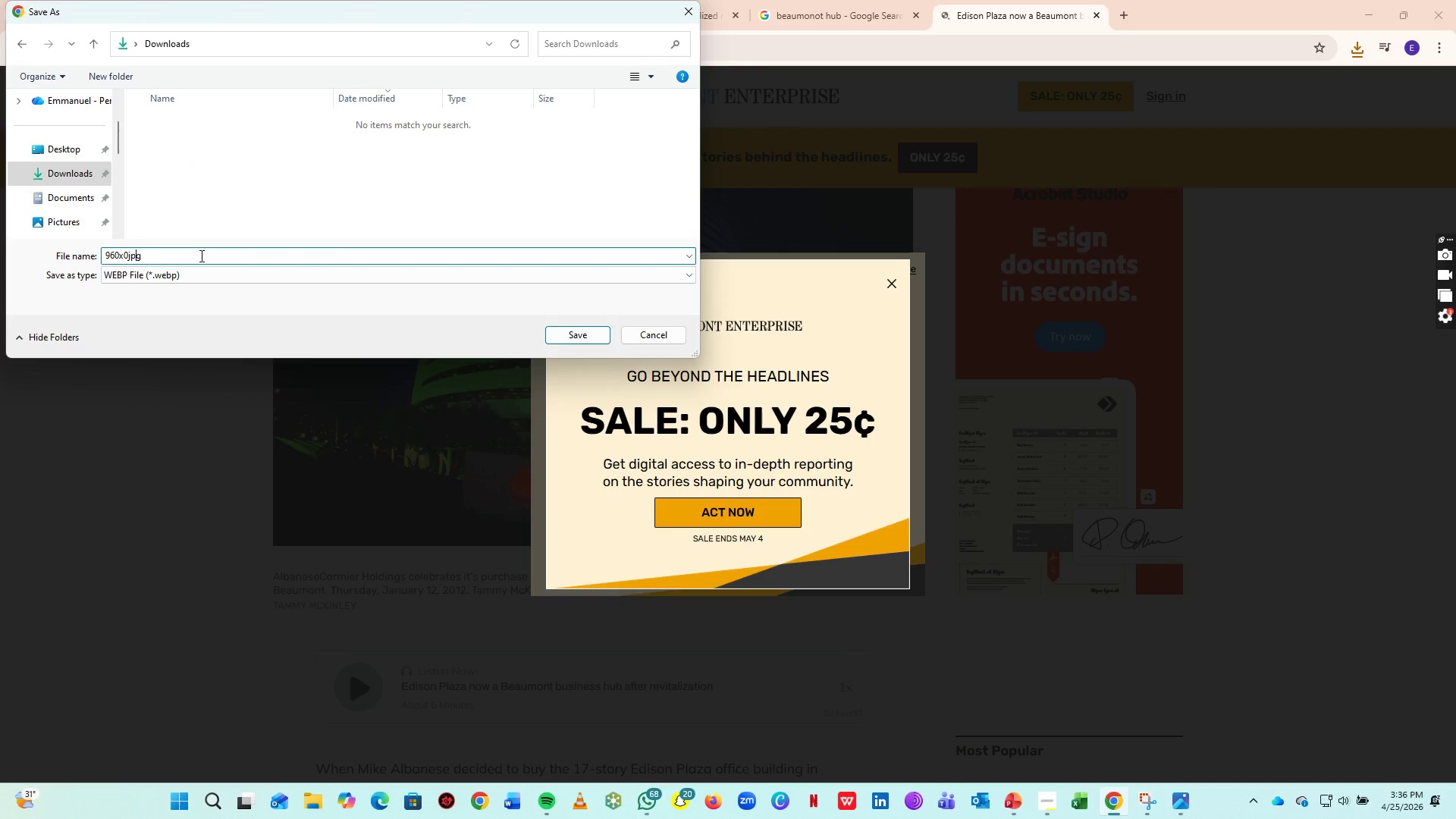 
key(ArrowLeft)
 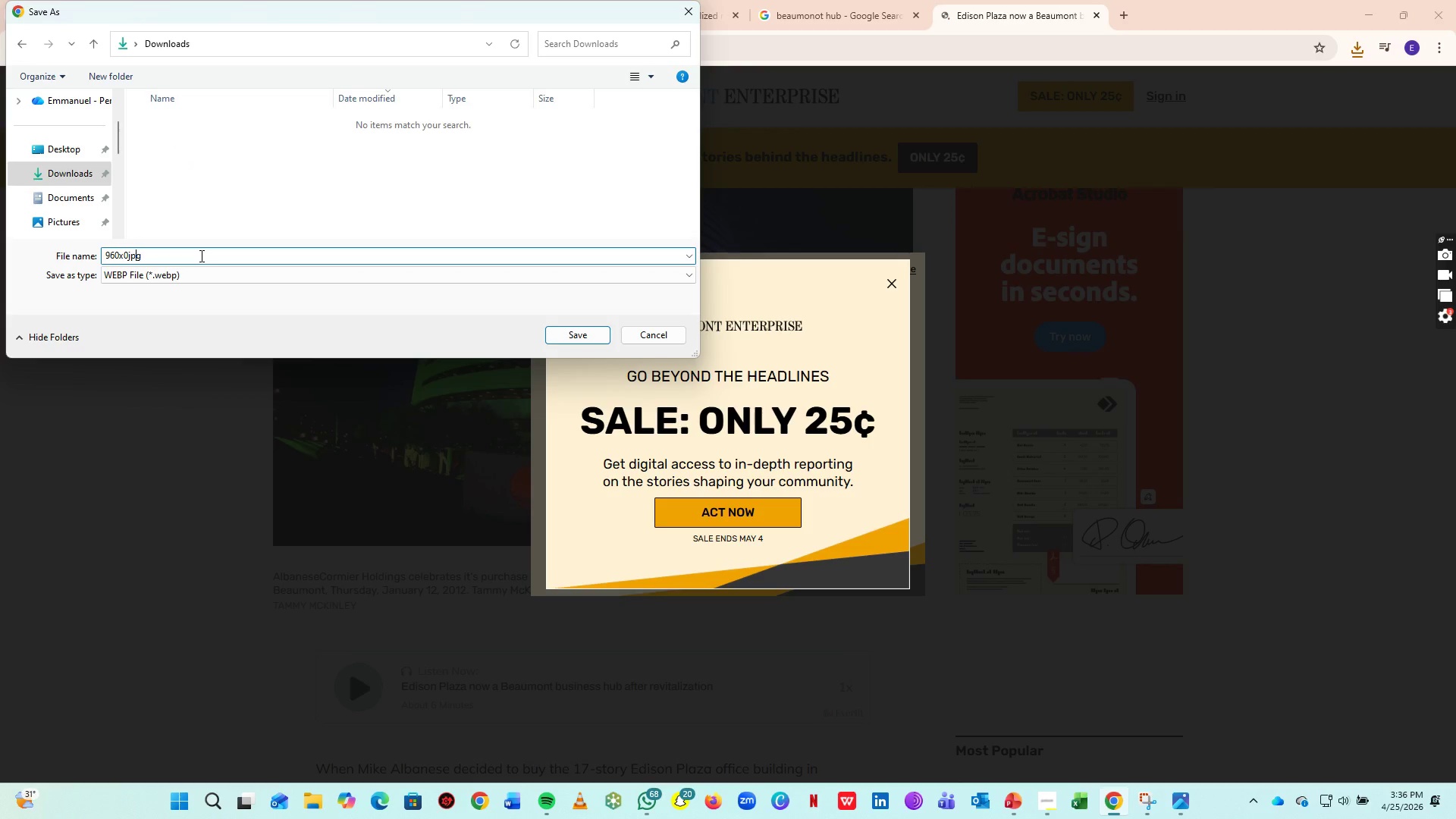 
key(ArrowLeft)
 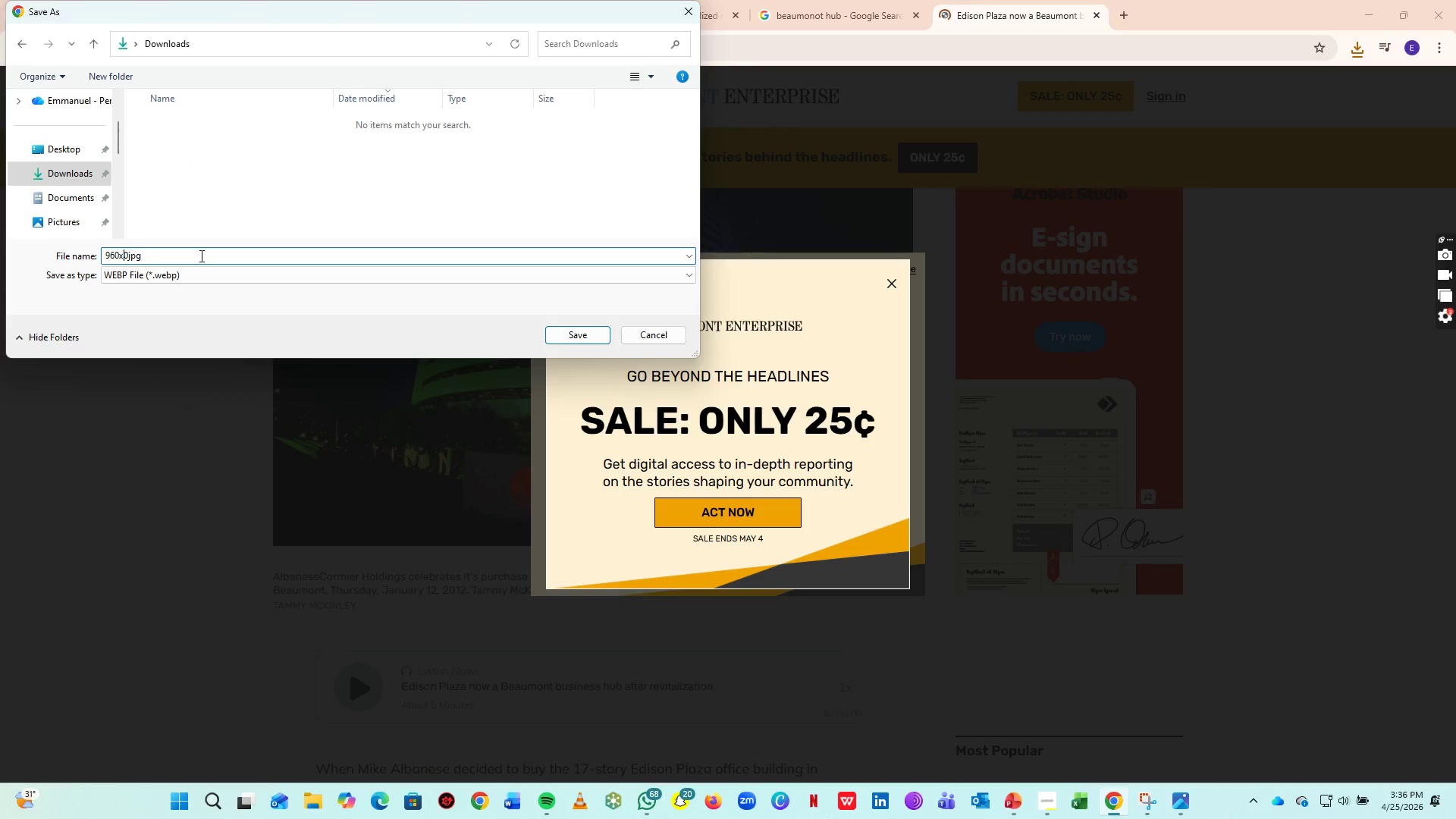 
key(ArrowLeft)
 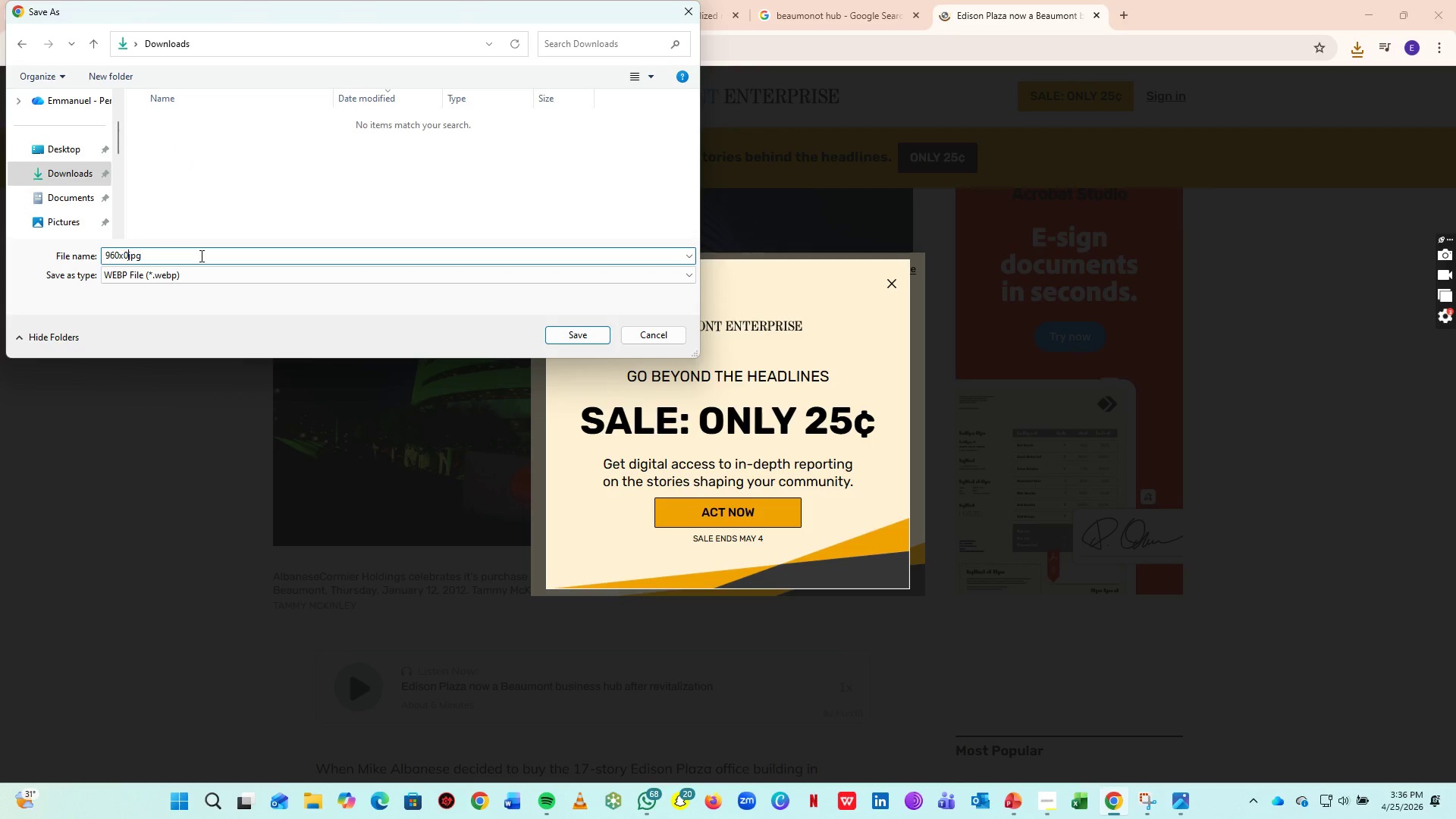 
key(ArrowRight)
 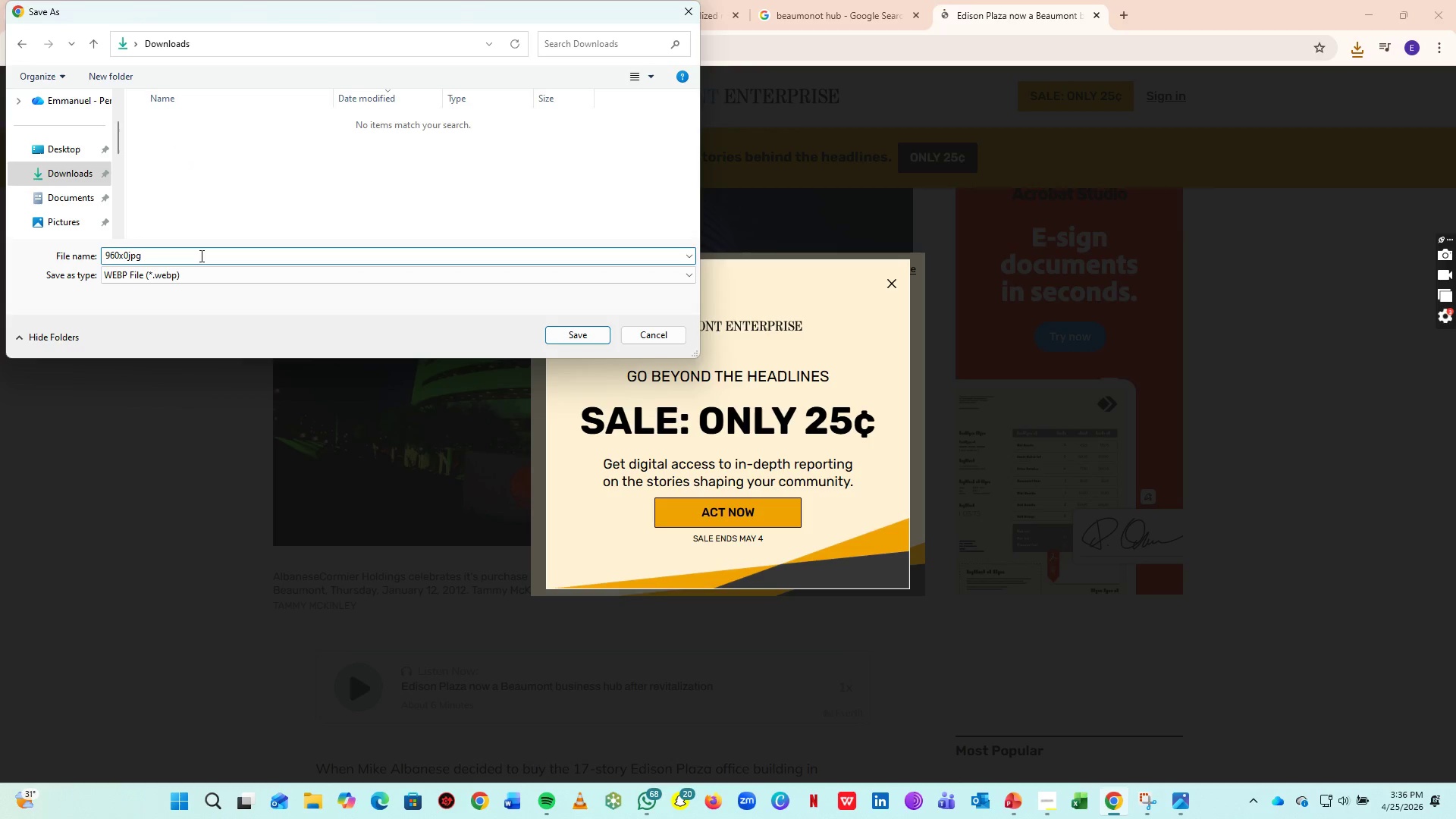 
key(Period)
 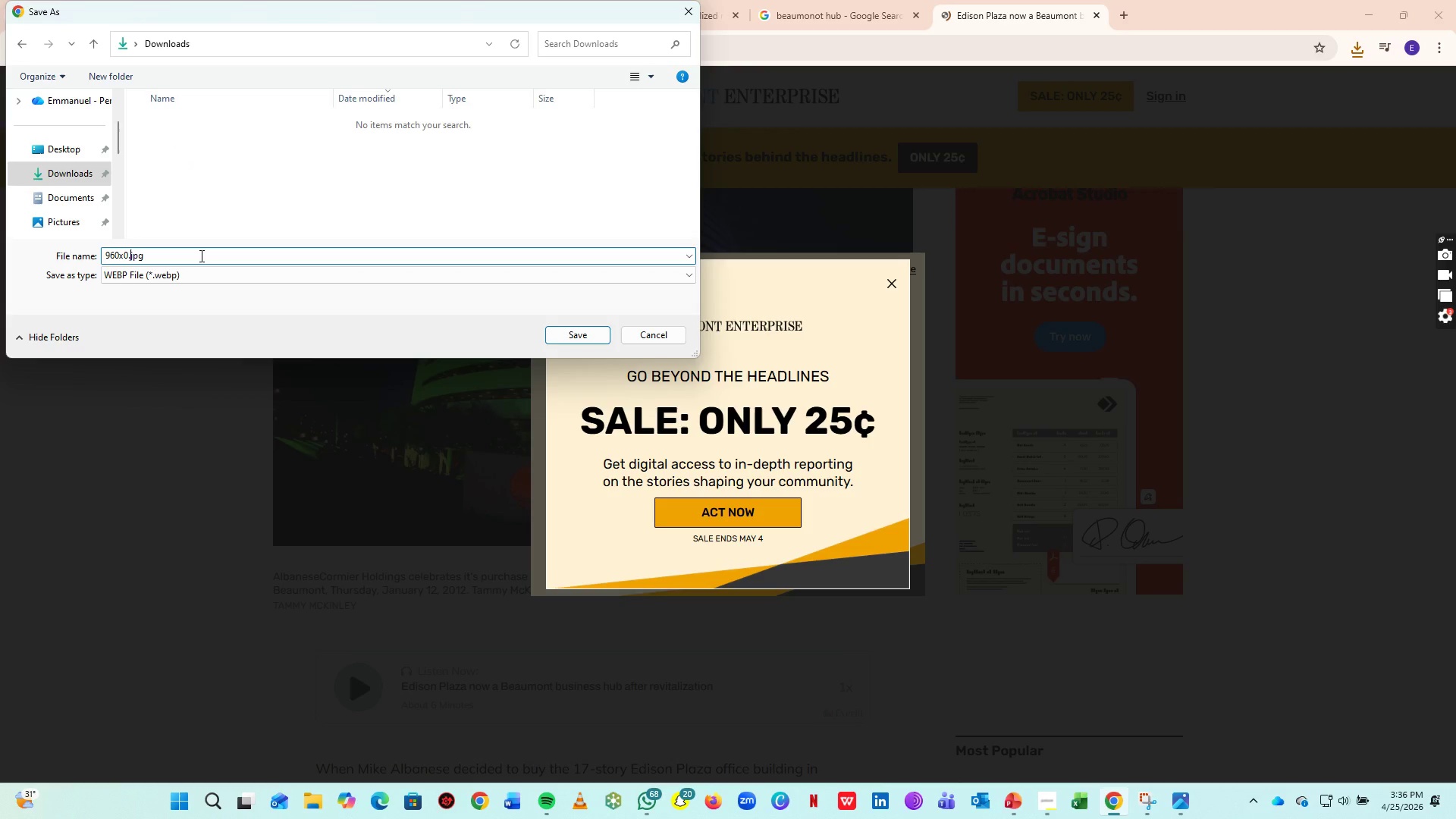 
key(Enter)
 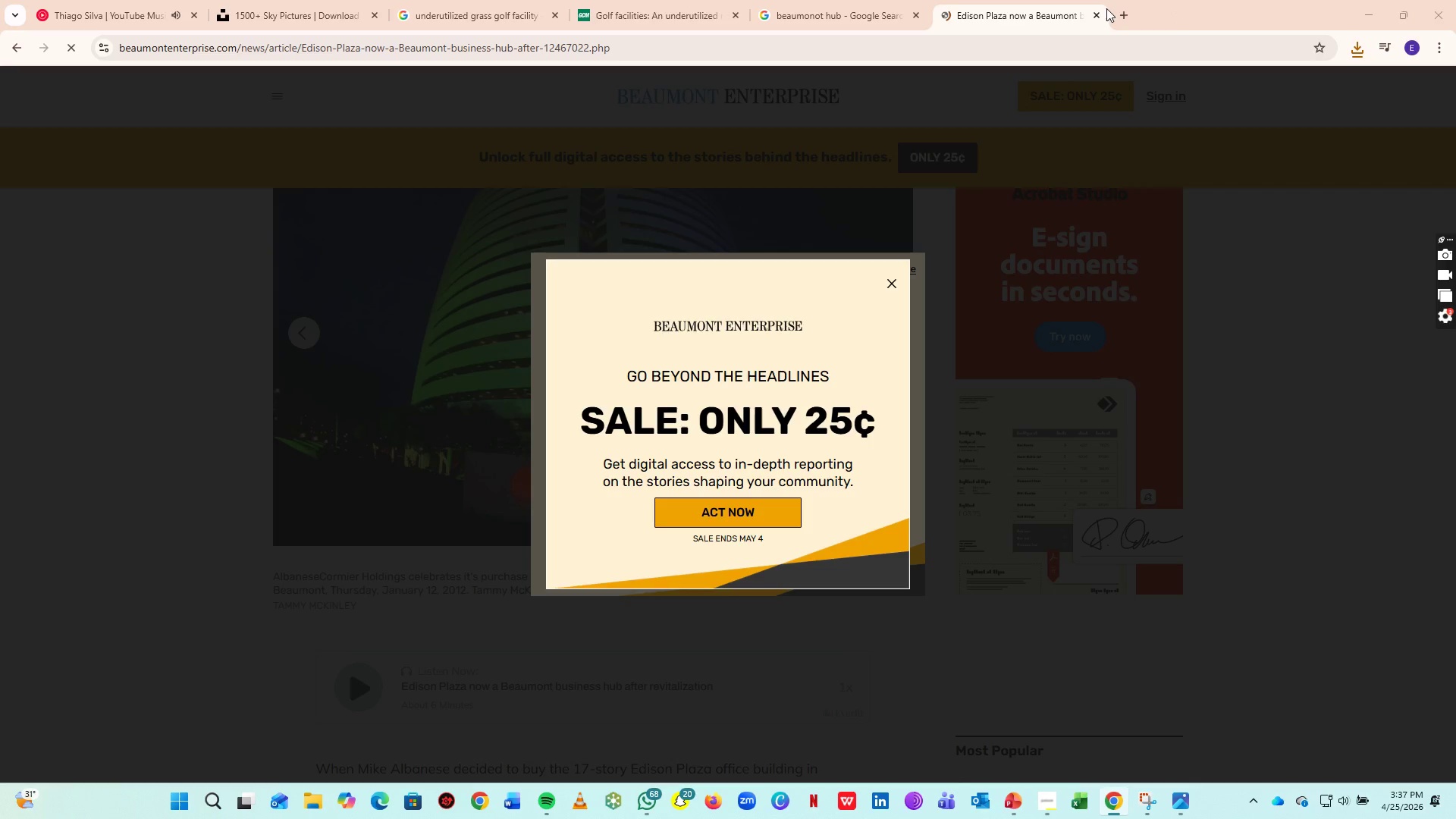 
left_click([1096, 13])
 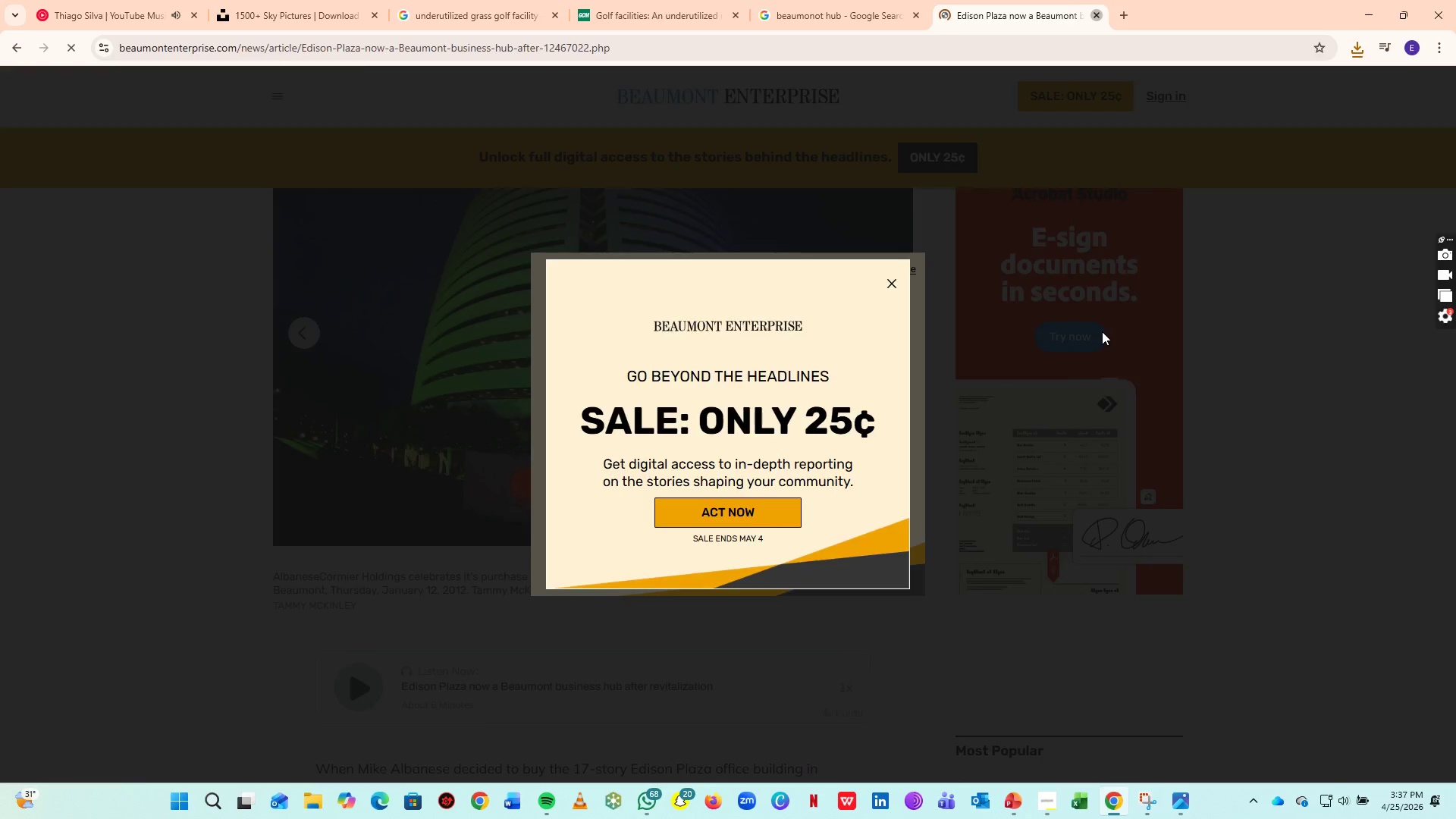 
left_click([1011, 808])
 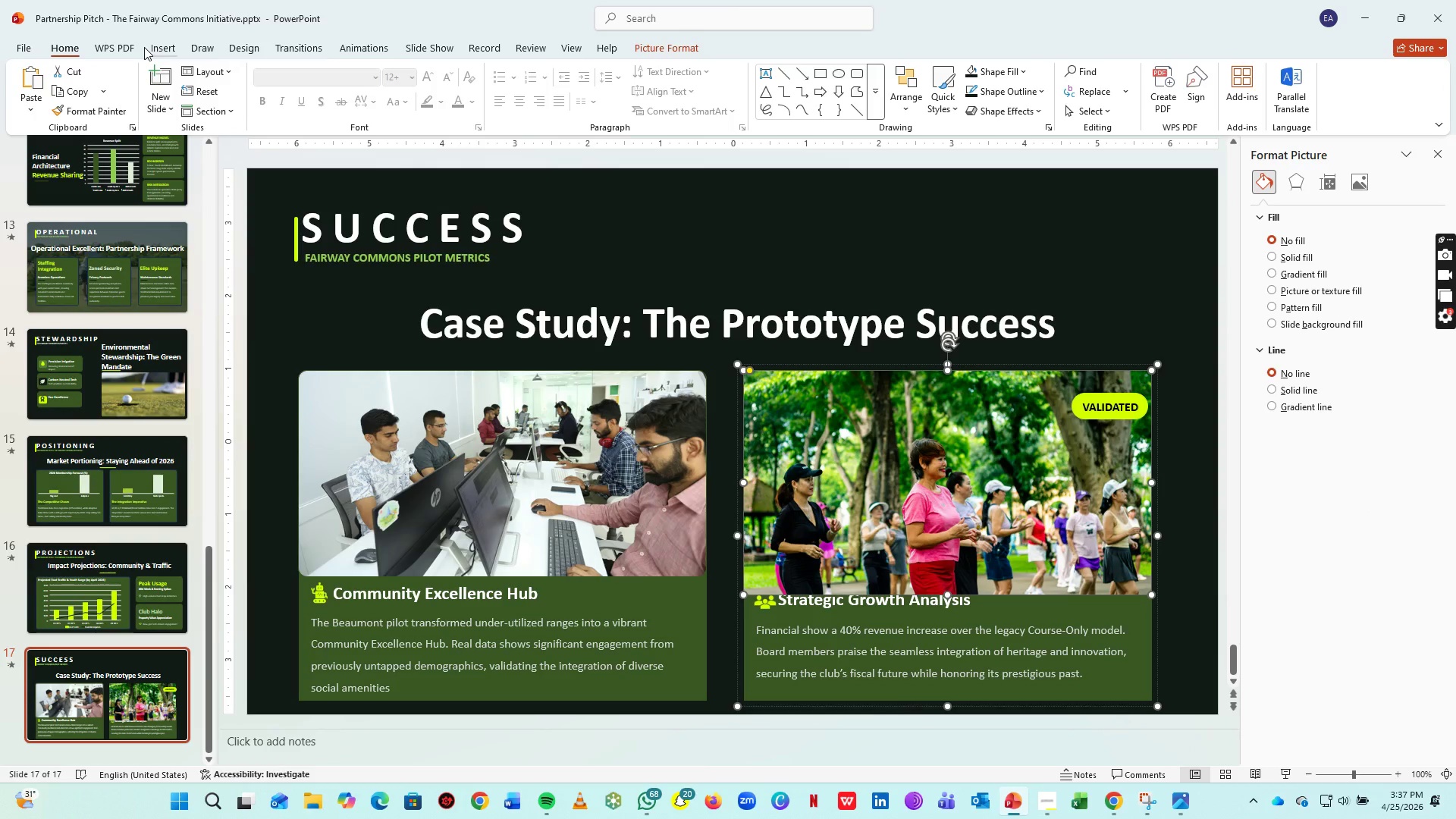 
left_click([169, 47])
 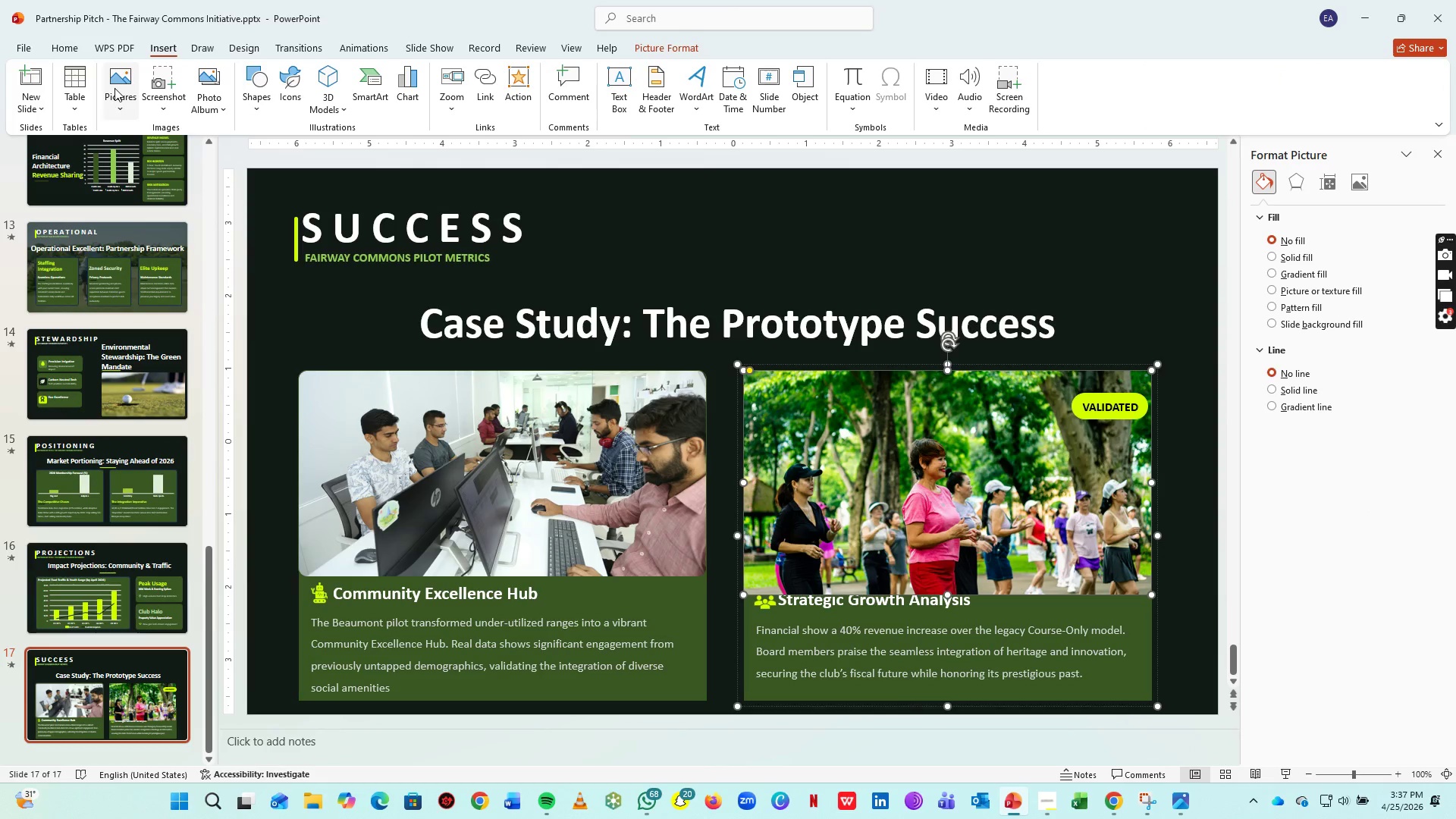 
left_click([115, 88])
 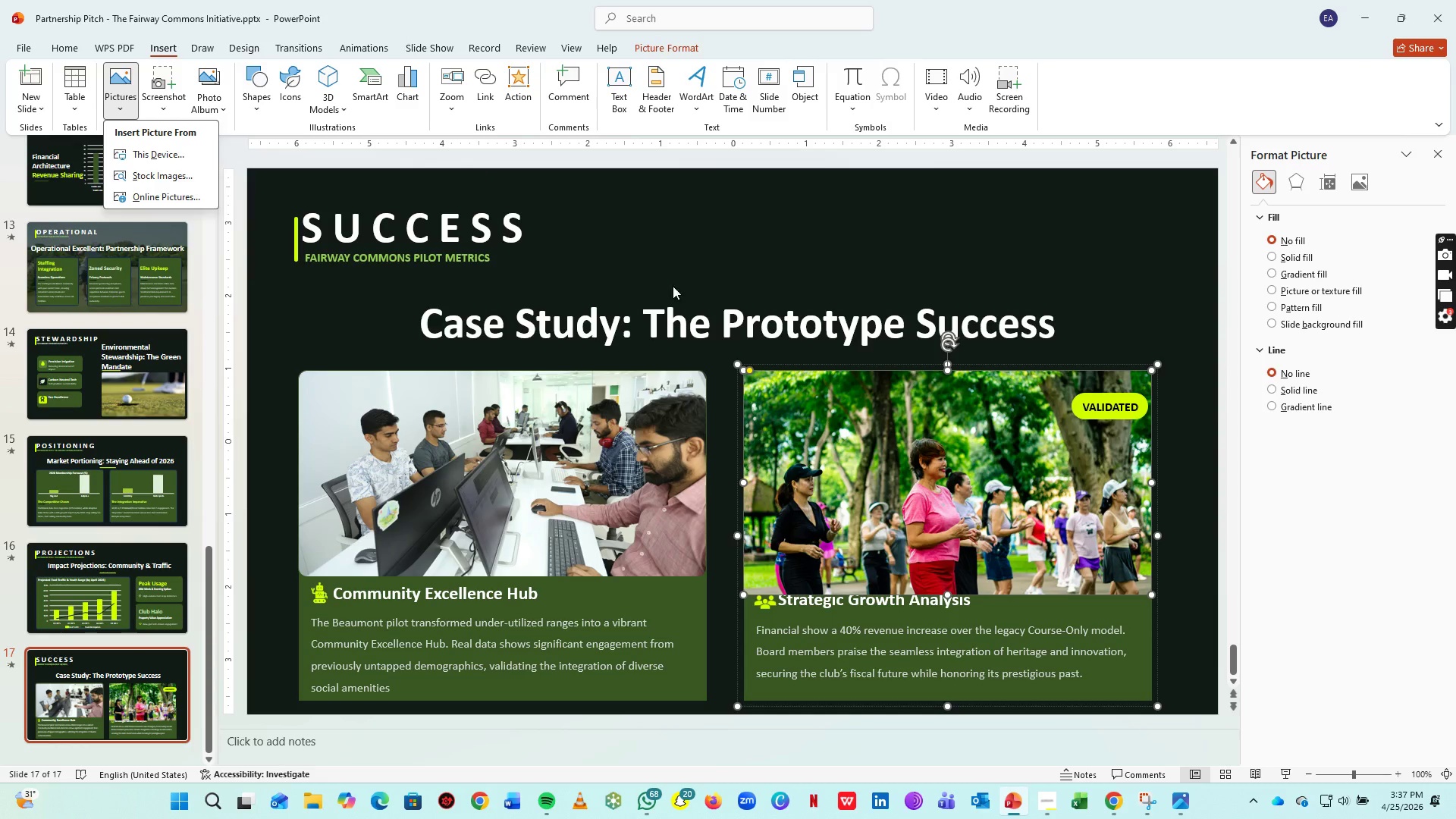 
wait(12.67)
 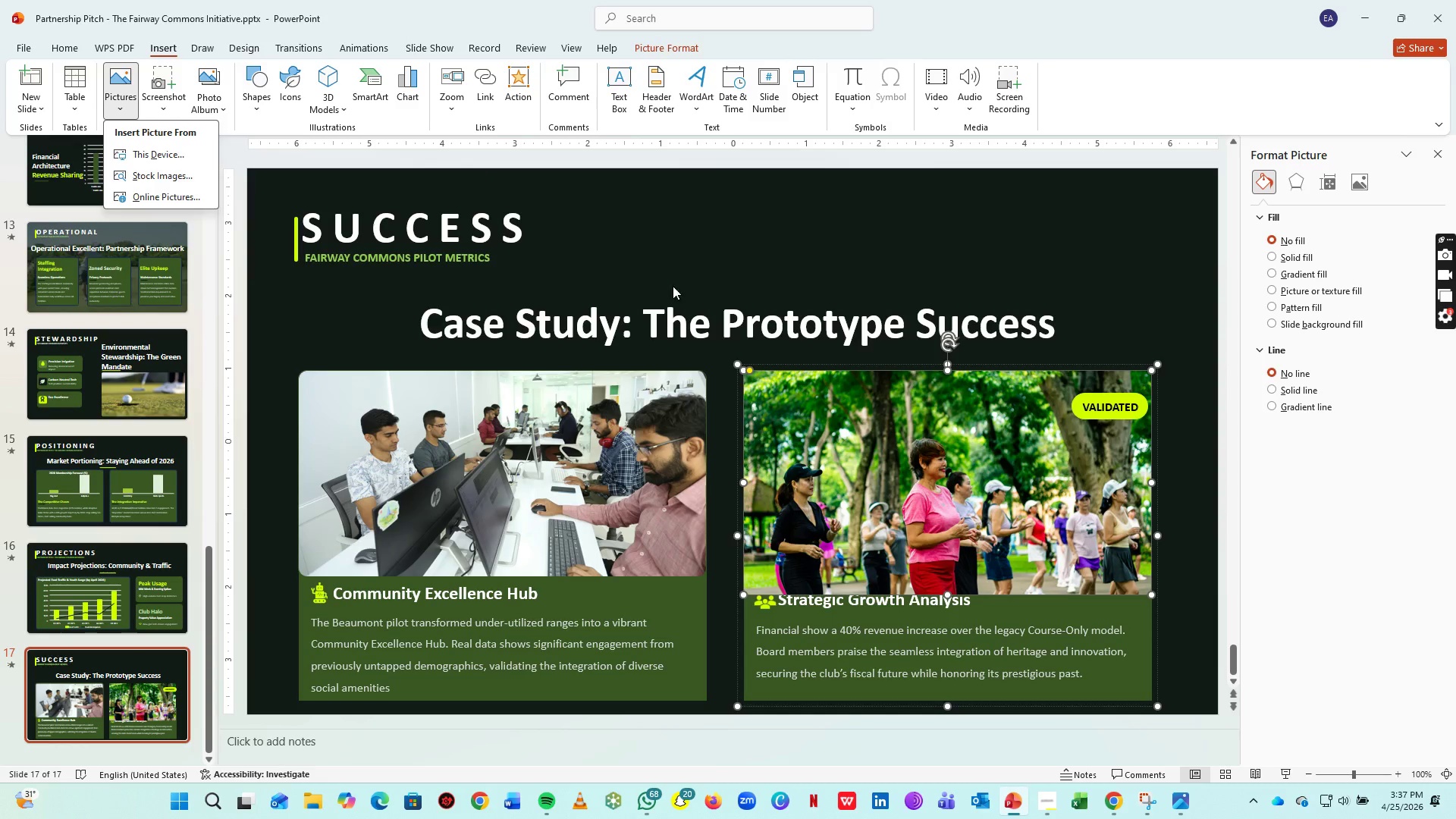 
left_click([153, 155])
 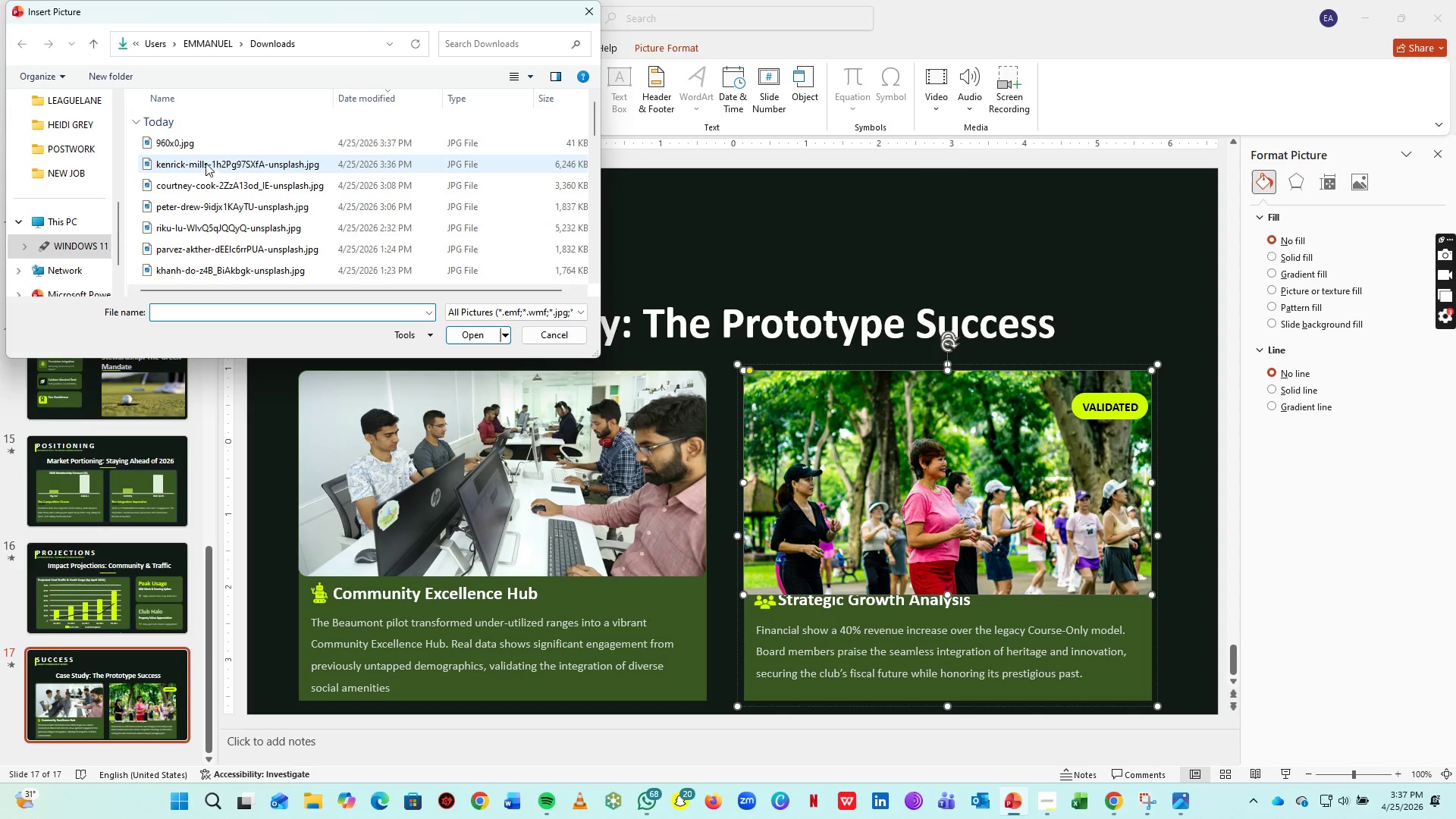 
left_click([189, 136])
 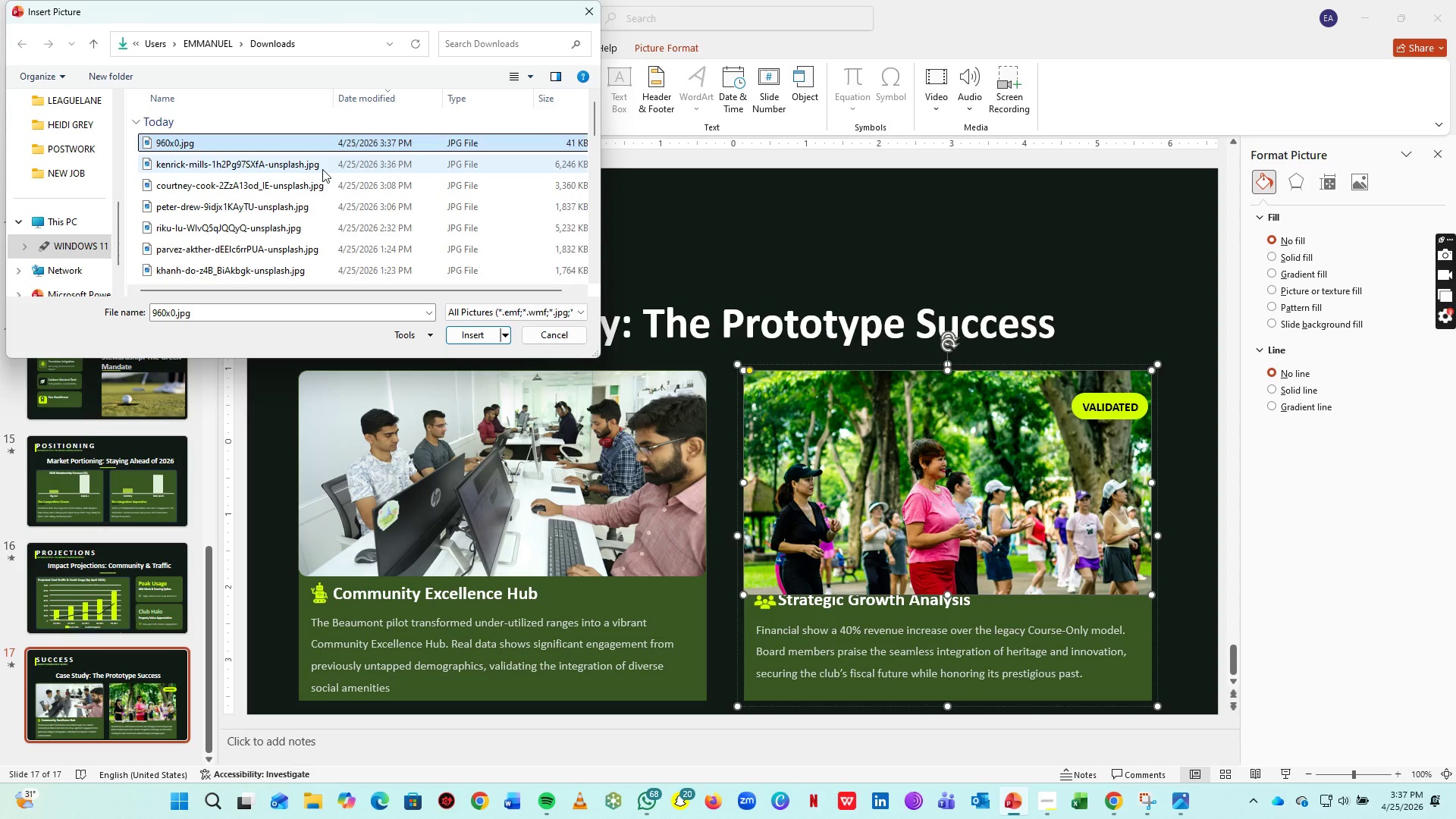 
key(Shift+ArrowDown)
 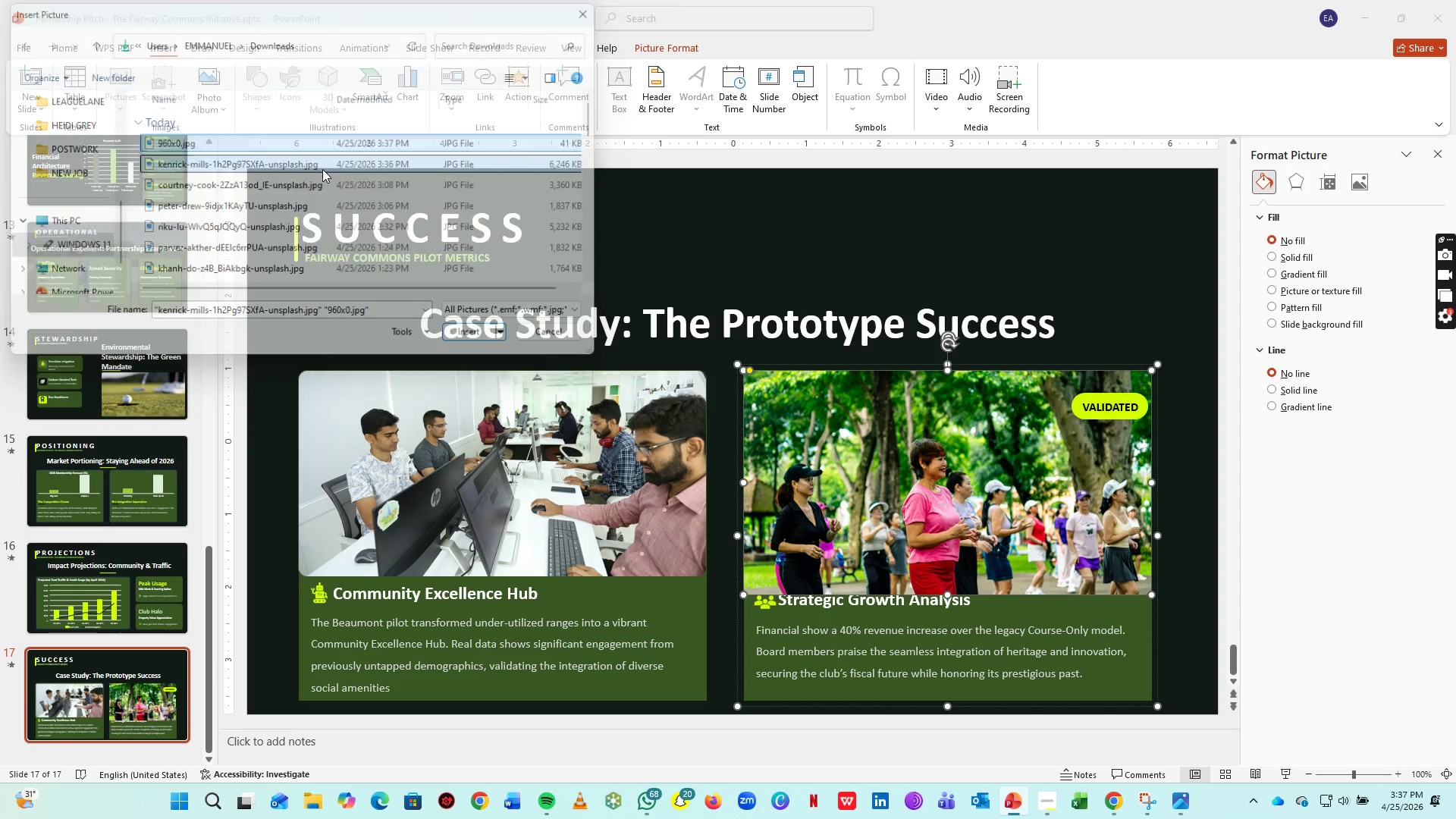 
key(Enter)
 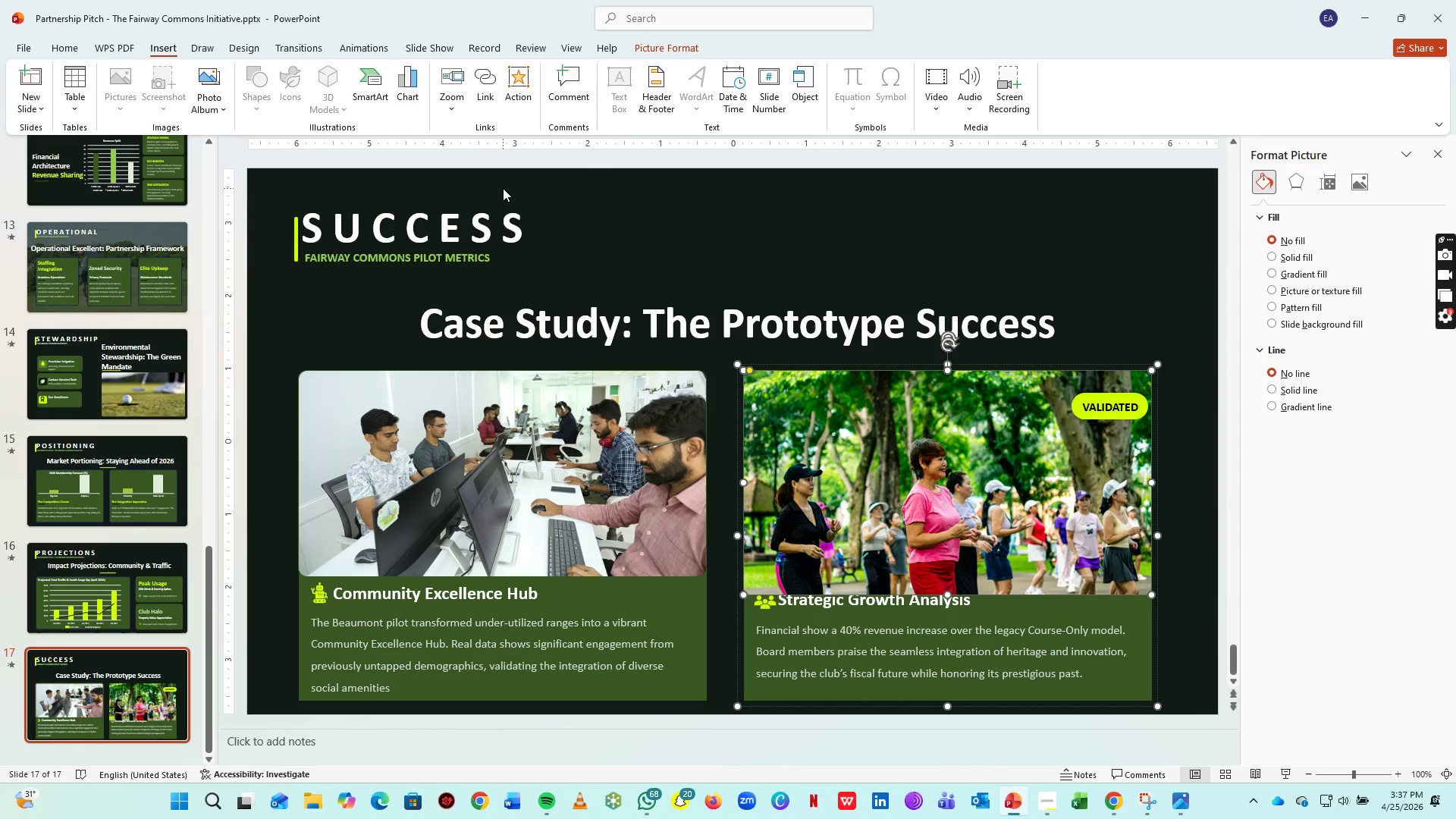 
wait(7.0)
 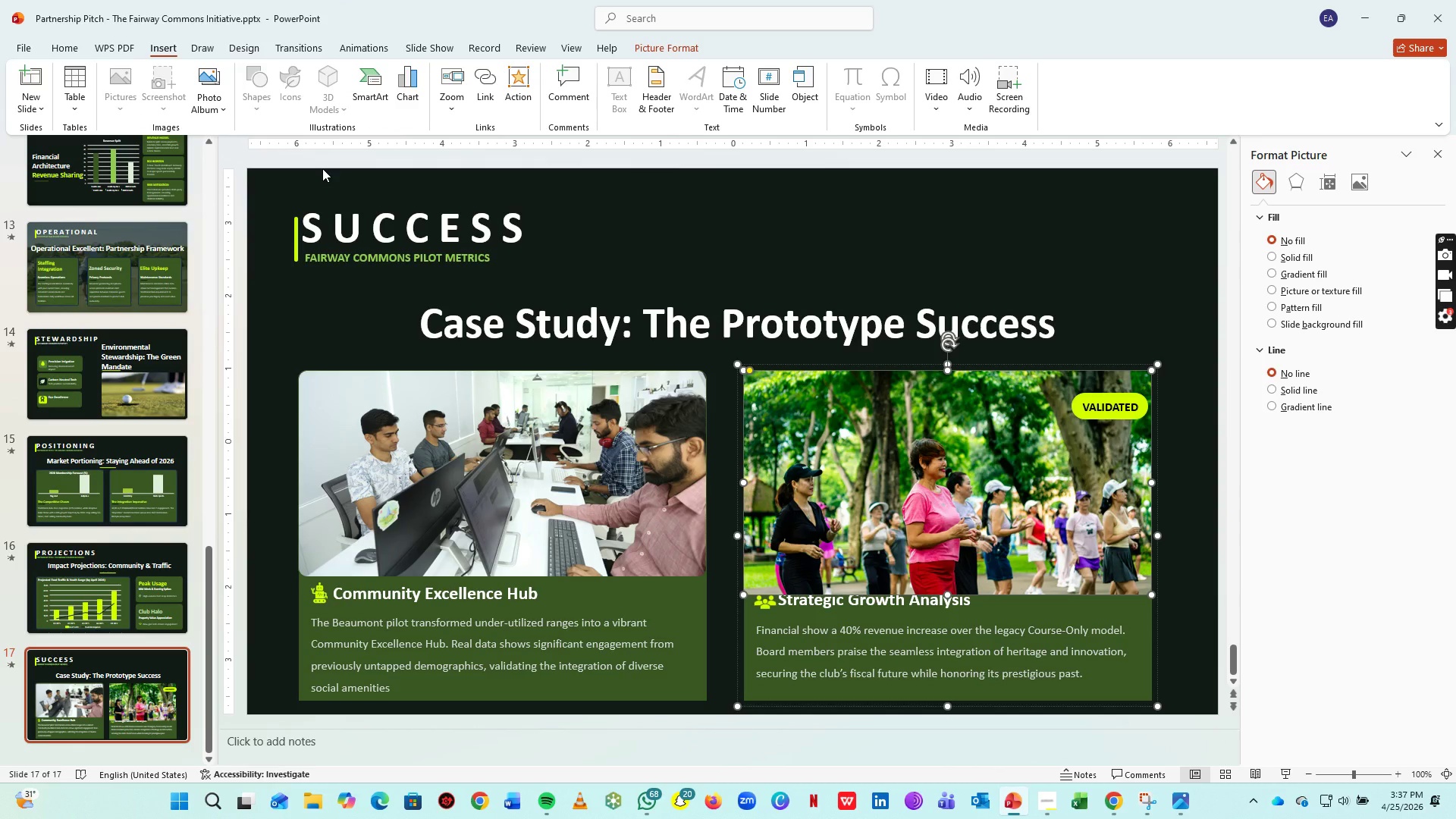 
left_click_drag(start_coordinate=[814, 457], to_coordinate=[843, 453])
 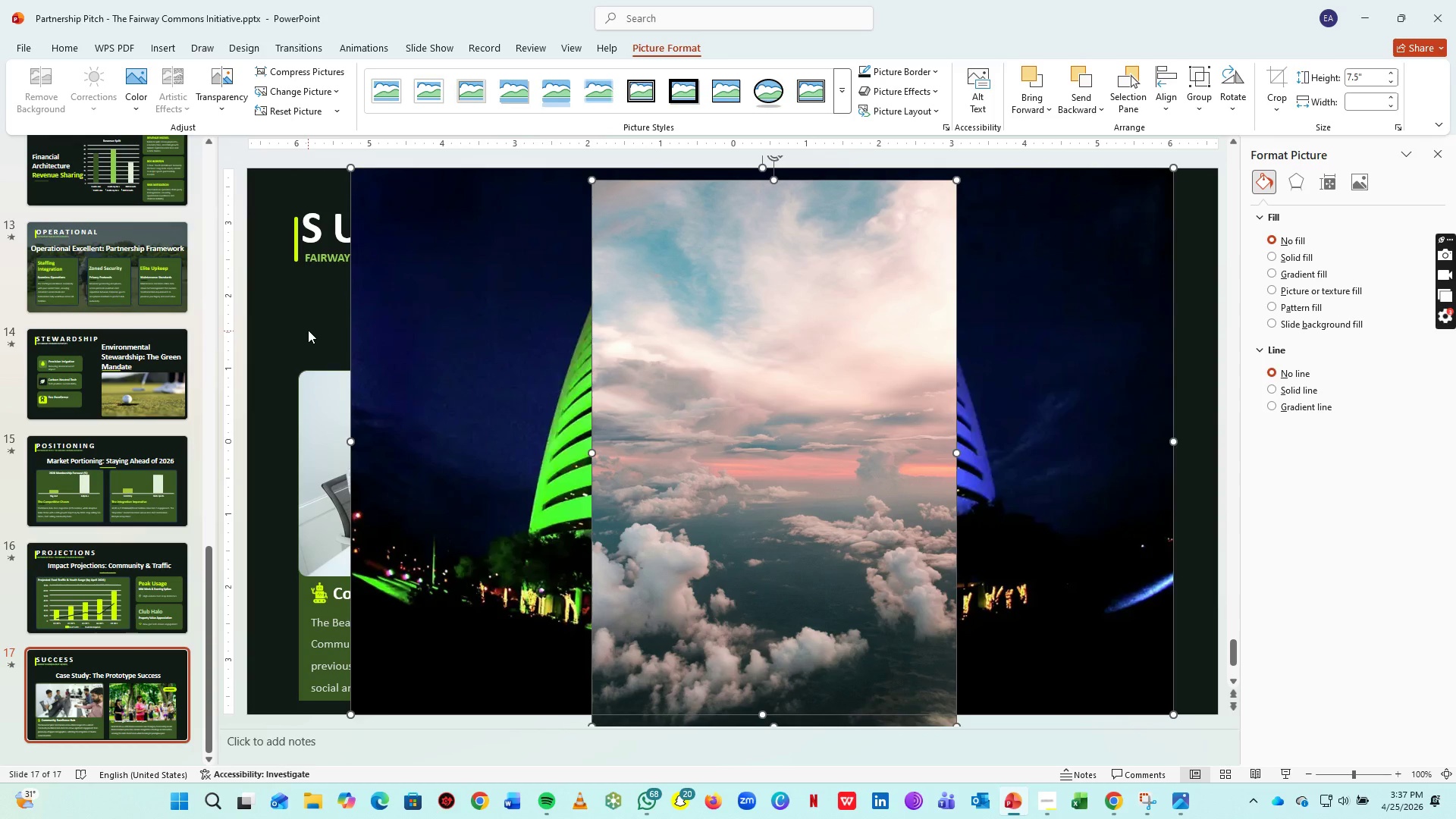 
left_click([308, 330])
 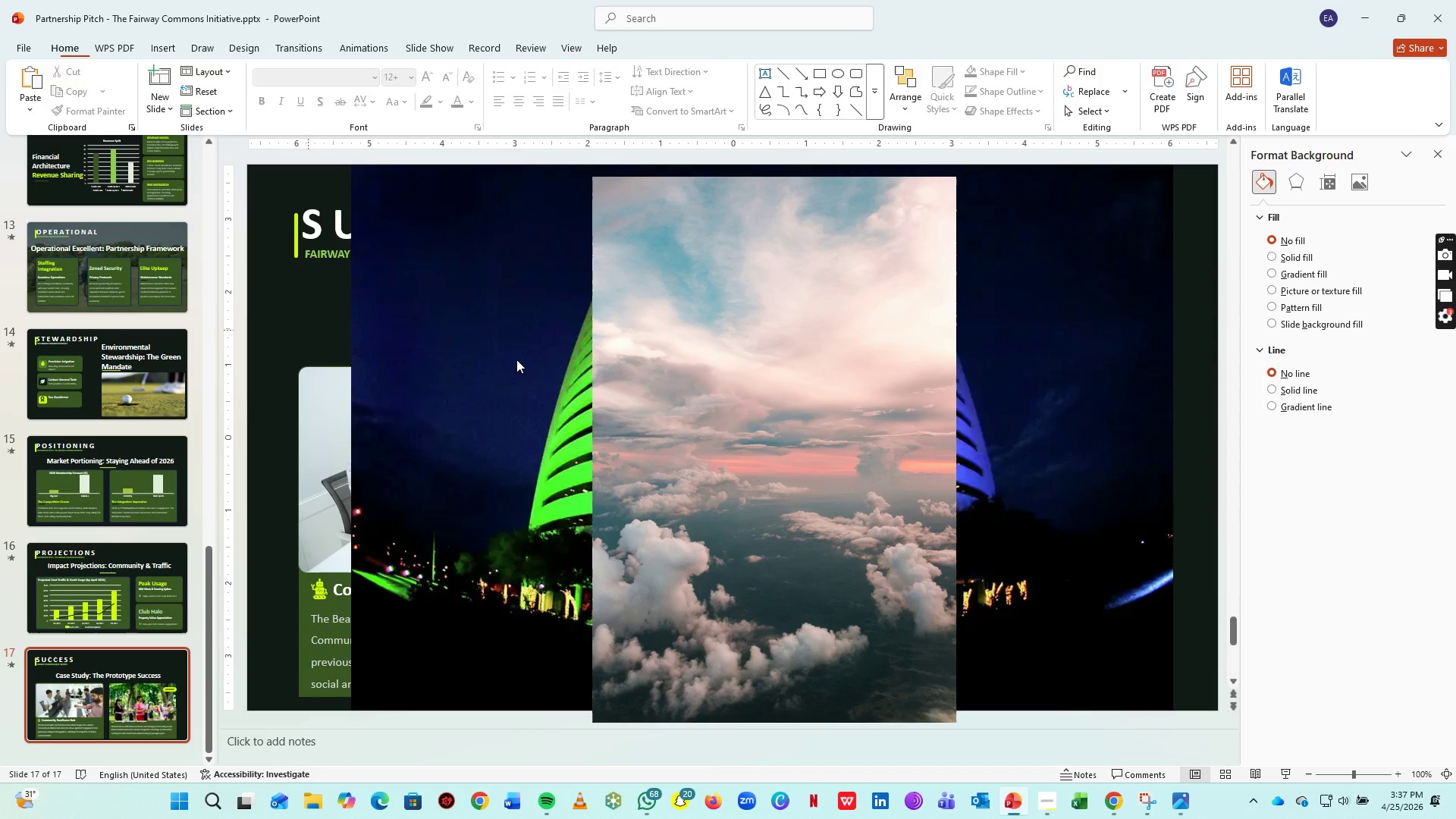 
left_click_drag(start_coordinate=[516, 359], to_coordinate=[666, 466])
 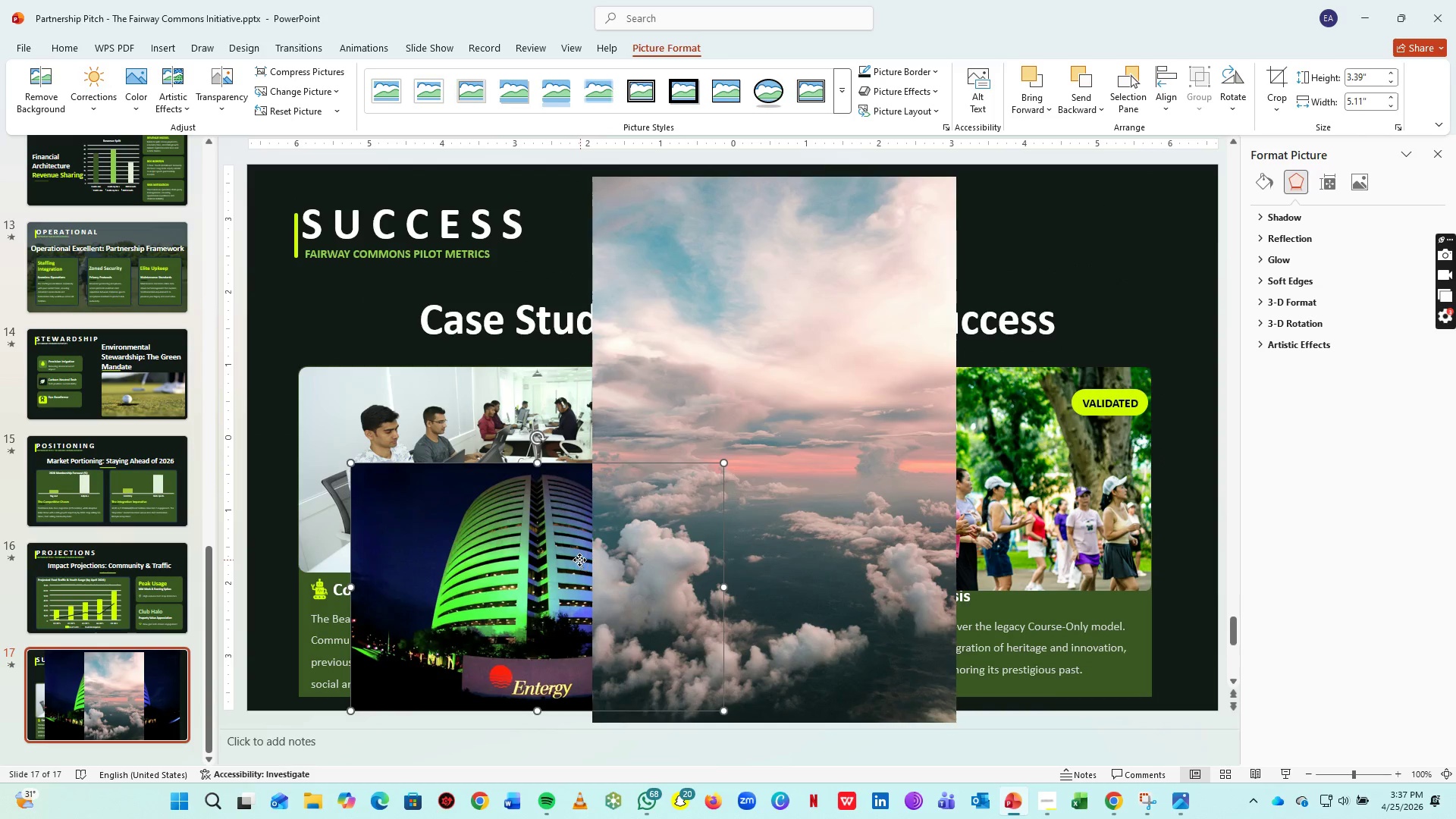 
left_click_drag(start_coordinate=[580, 560], to_coordinate=[526, 474])
 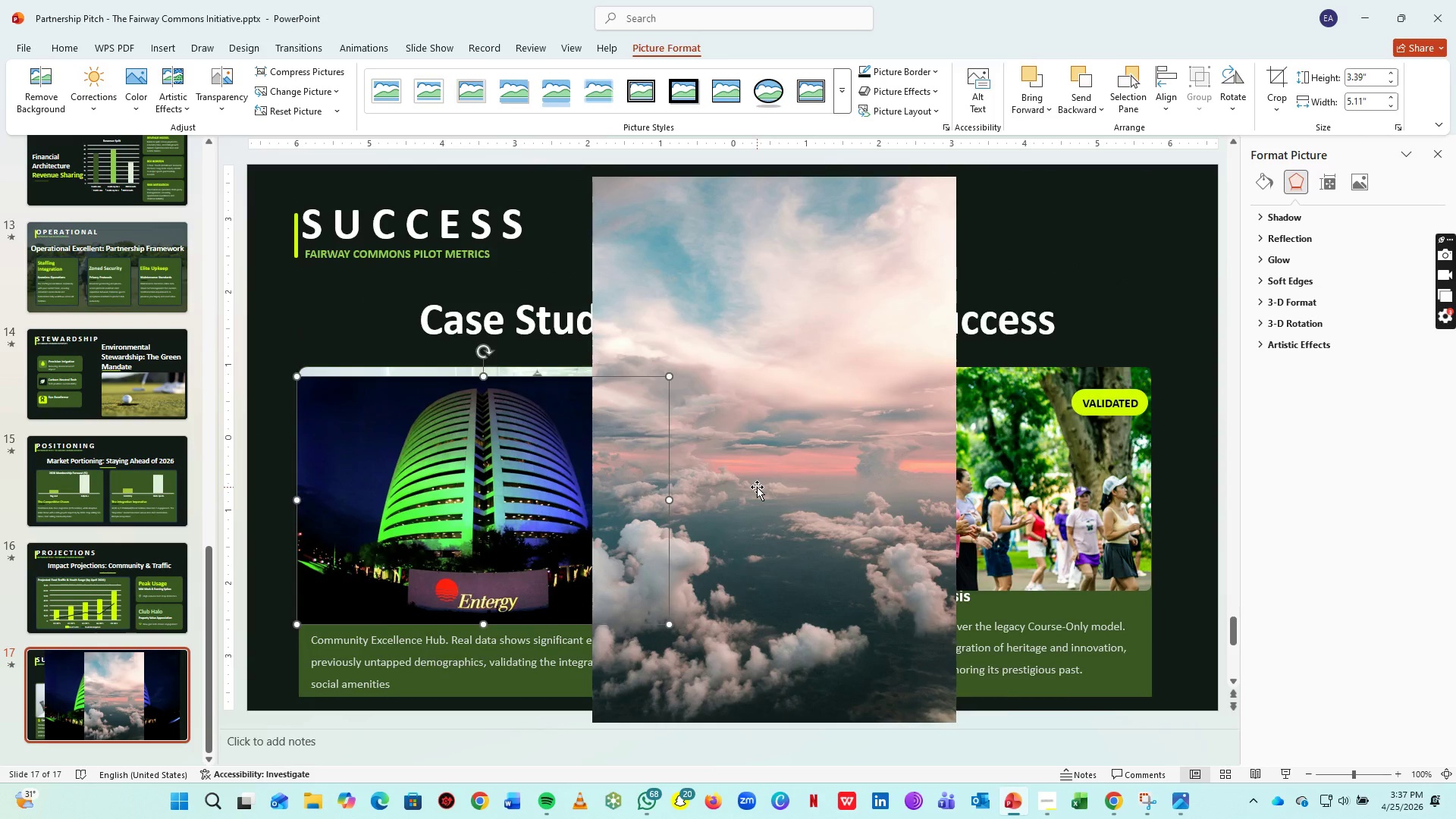 
left_click_drag(start_coordinate=[757, 487], to_coordinate=[944, 487])
 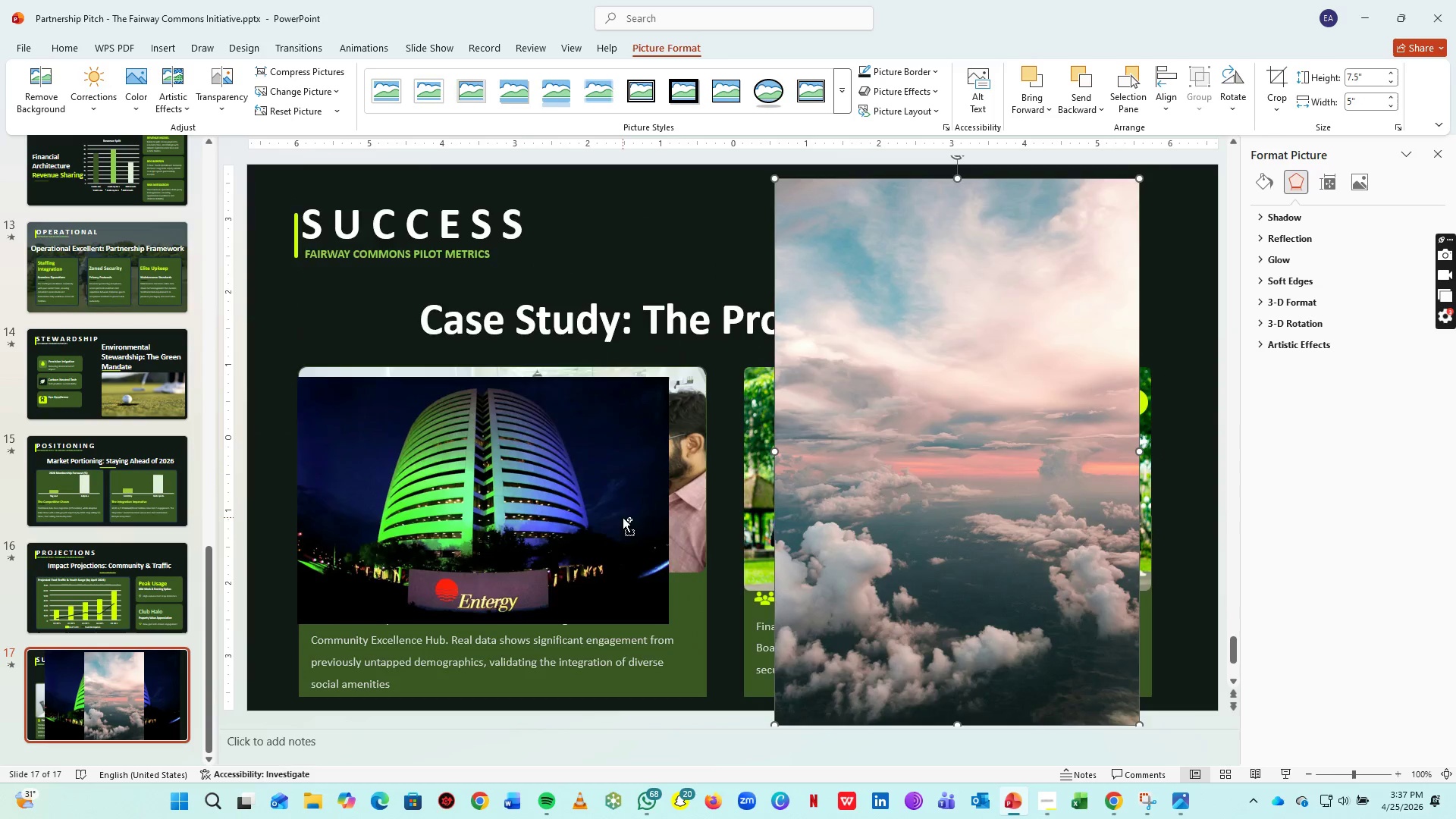 
hold_key(key=ControlLeft, duration=1.47)
scroll: coordinate [623, 517], scroll_direction: up, amount: 4.0
 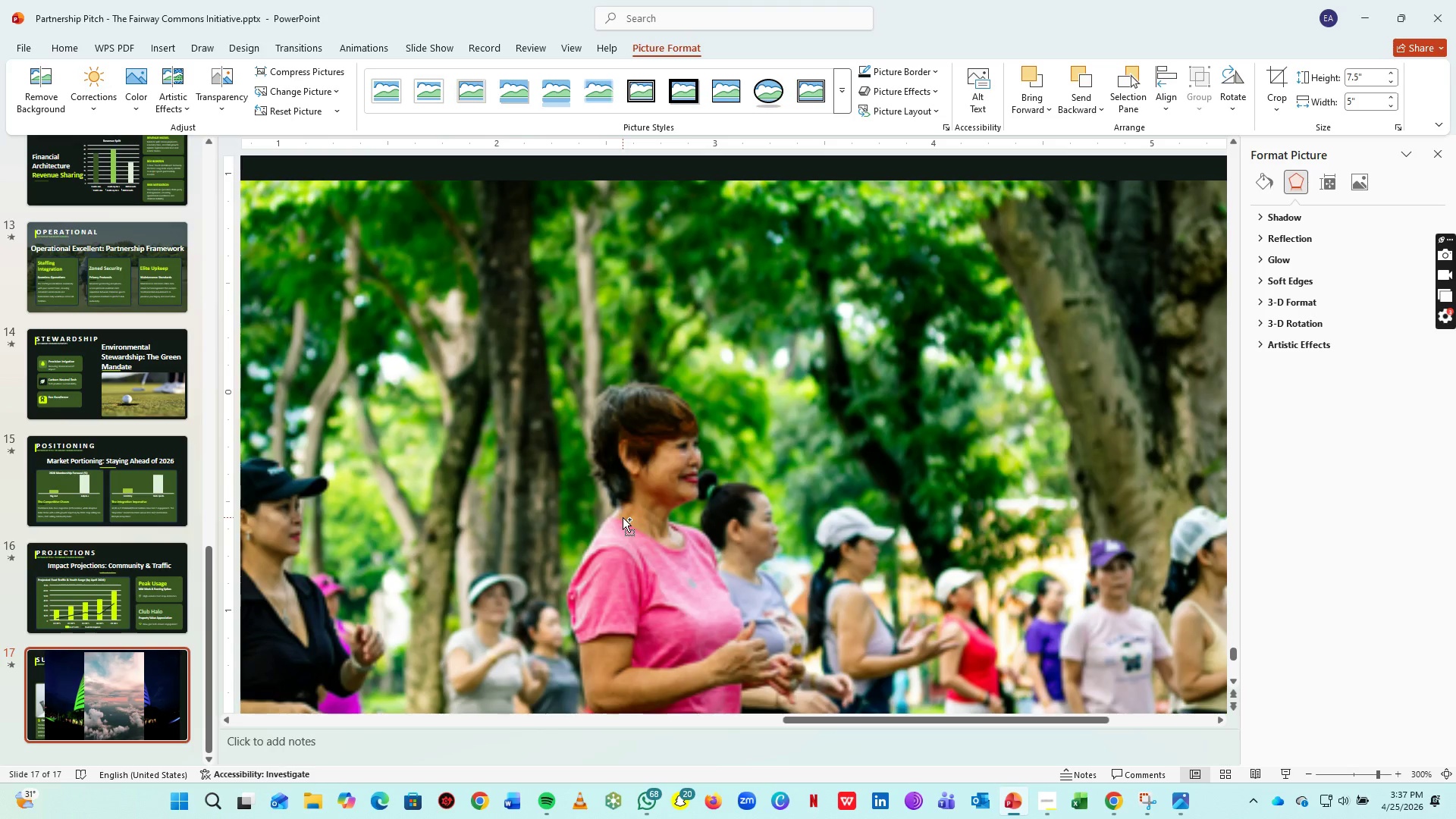 
scroll: coordinate [623, 517], scroll_direction: down, amount: 4.0
 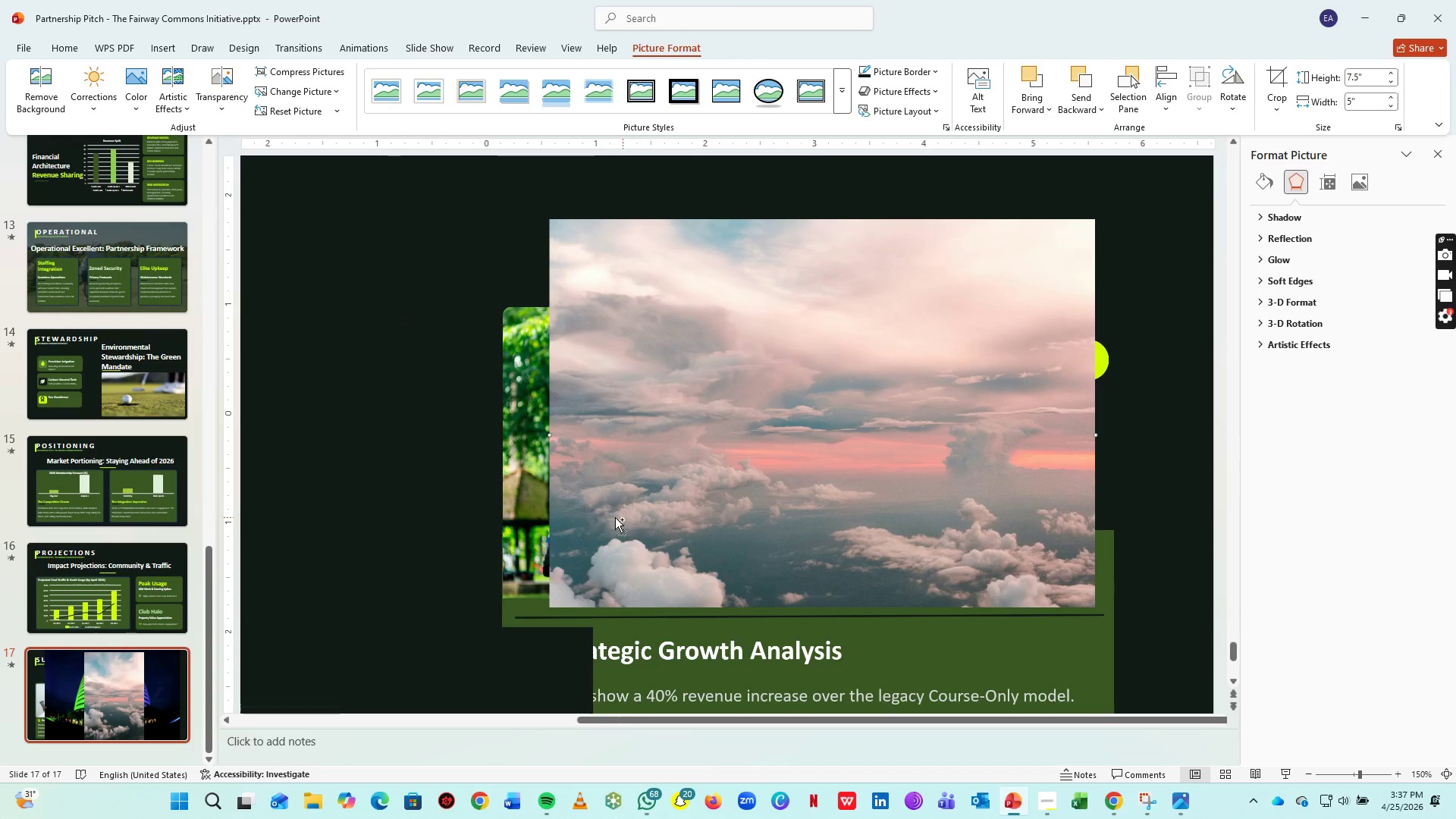 
hold_key(key=ControlLeft, duration=0.48)
scroll: coordinate [614, 517], scroll_direction: down, amount: 4.0
 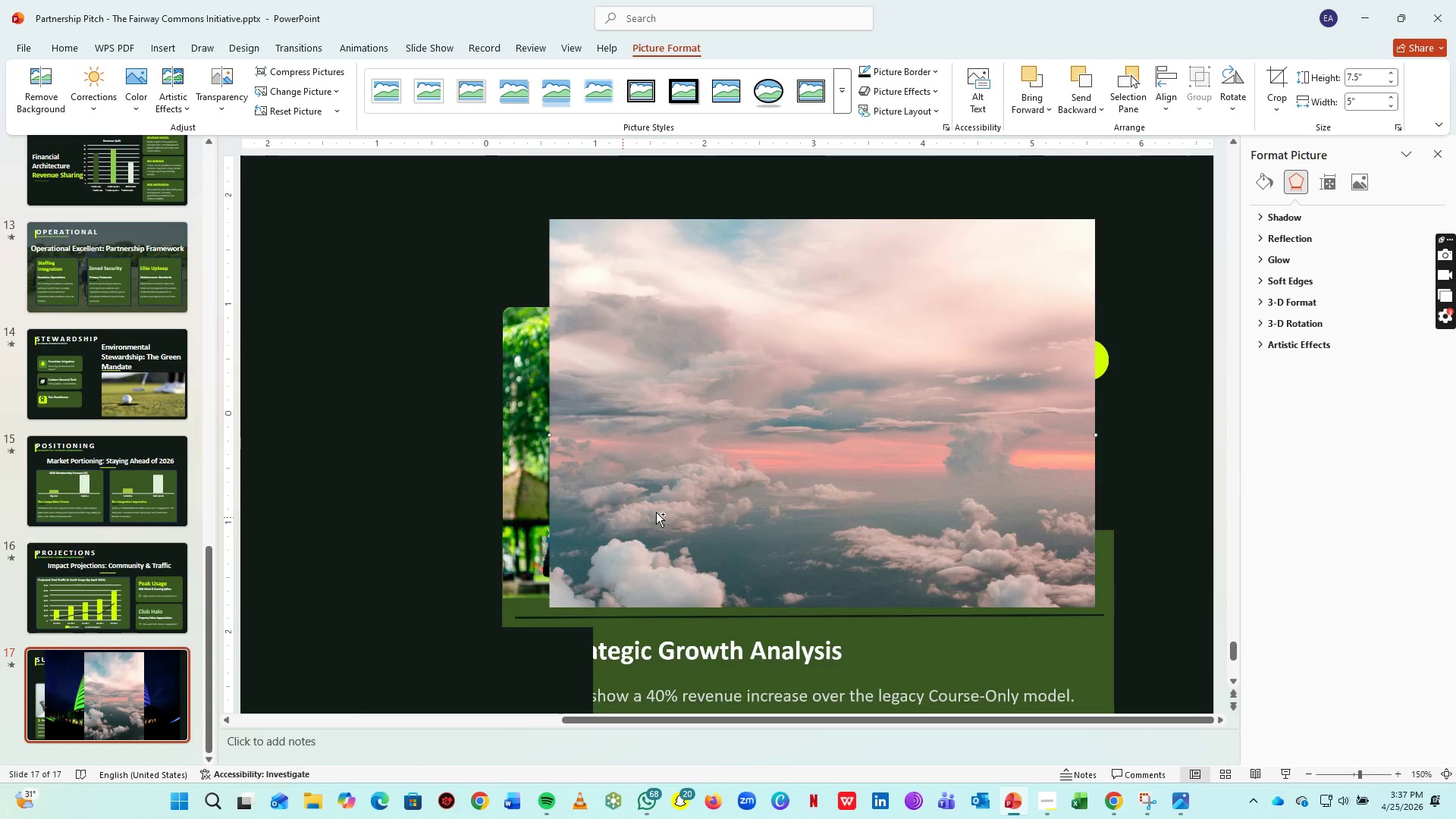 
left_click([588, 481])
 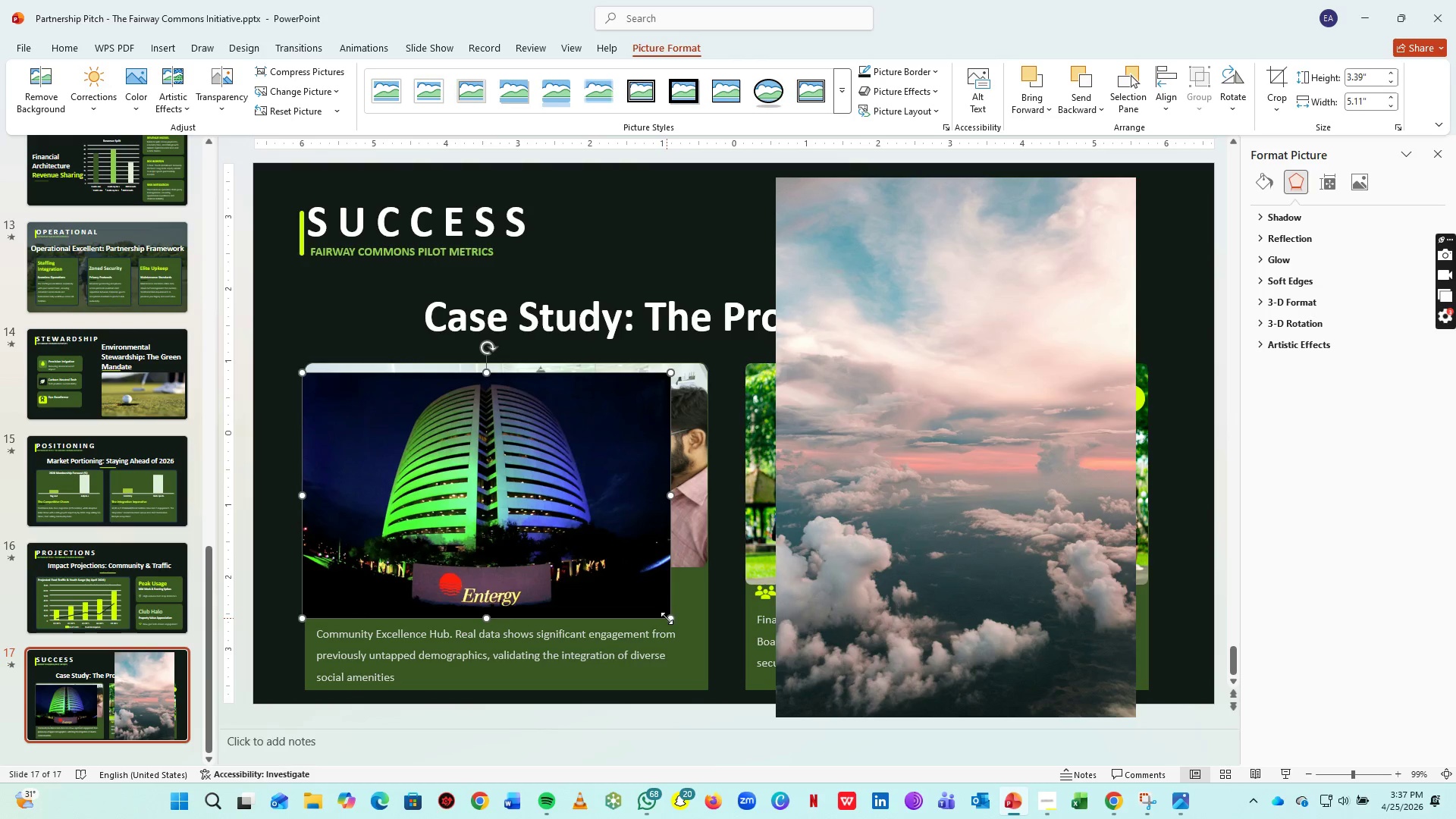 
left_click_drag(start_coordinate=[667, 618], to_coordinate=[712, 570])
 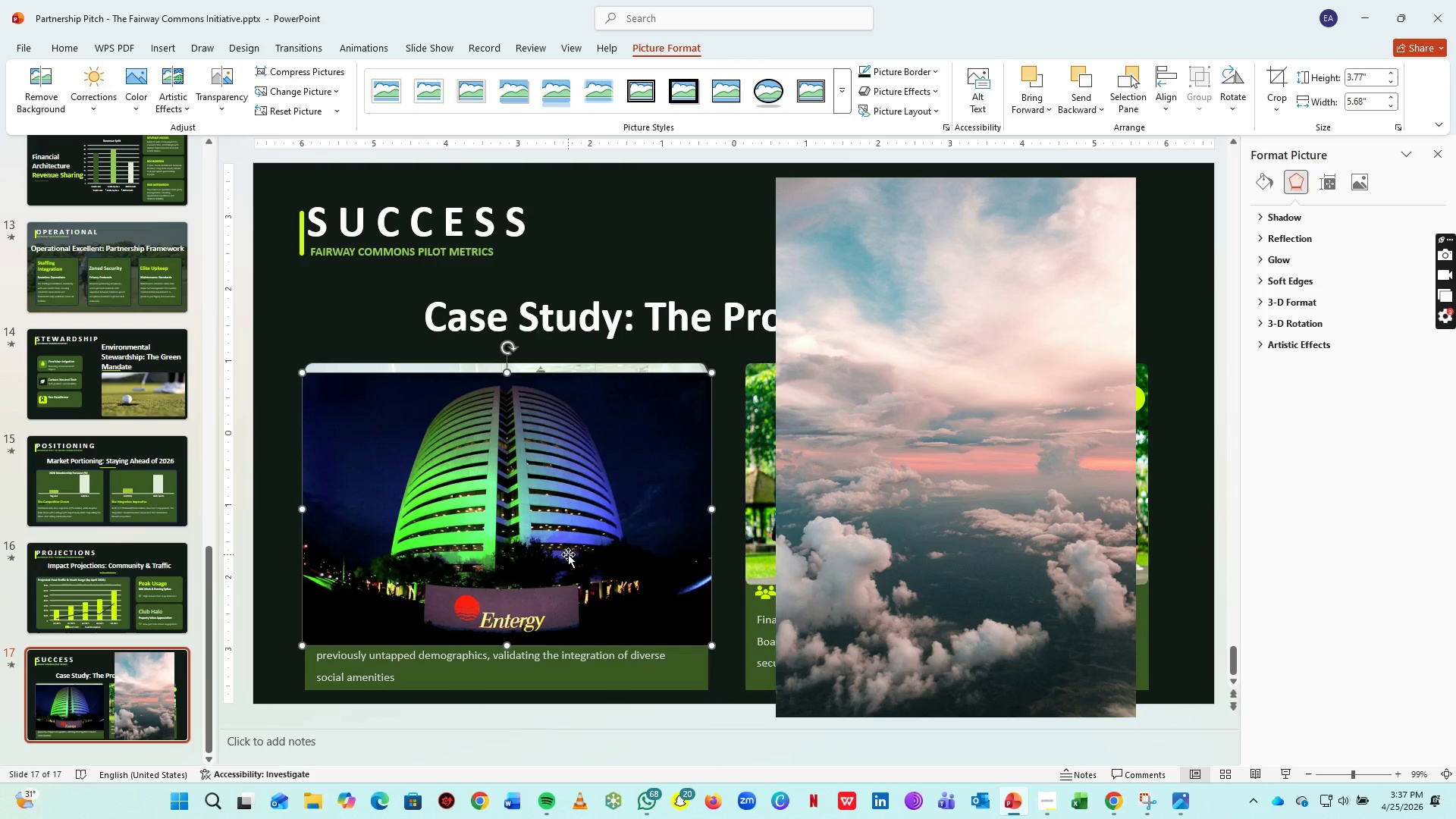 
hold_key(key=ControlLeft, duration=0.84)
 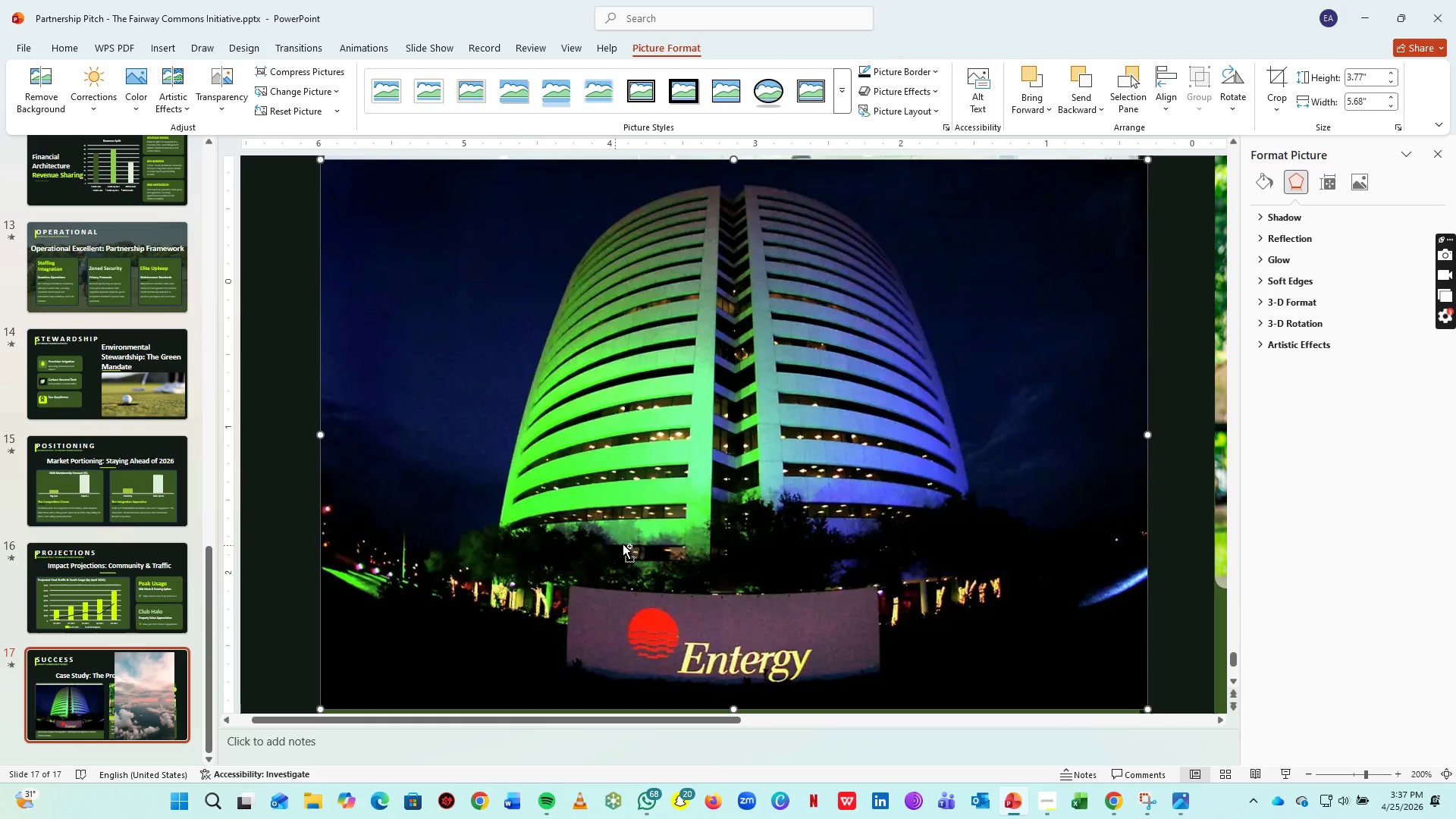 
hold_key(key=ControlLeft, duration=0.69)
 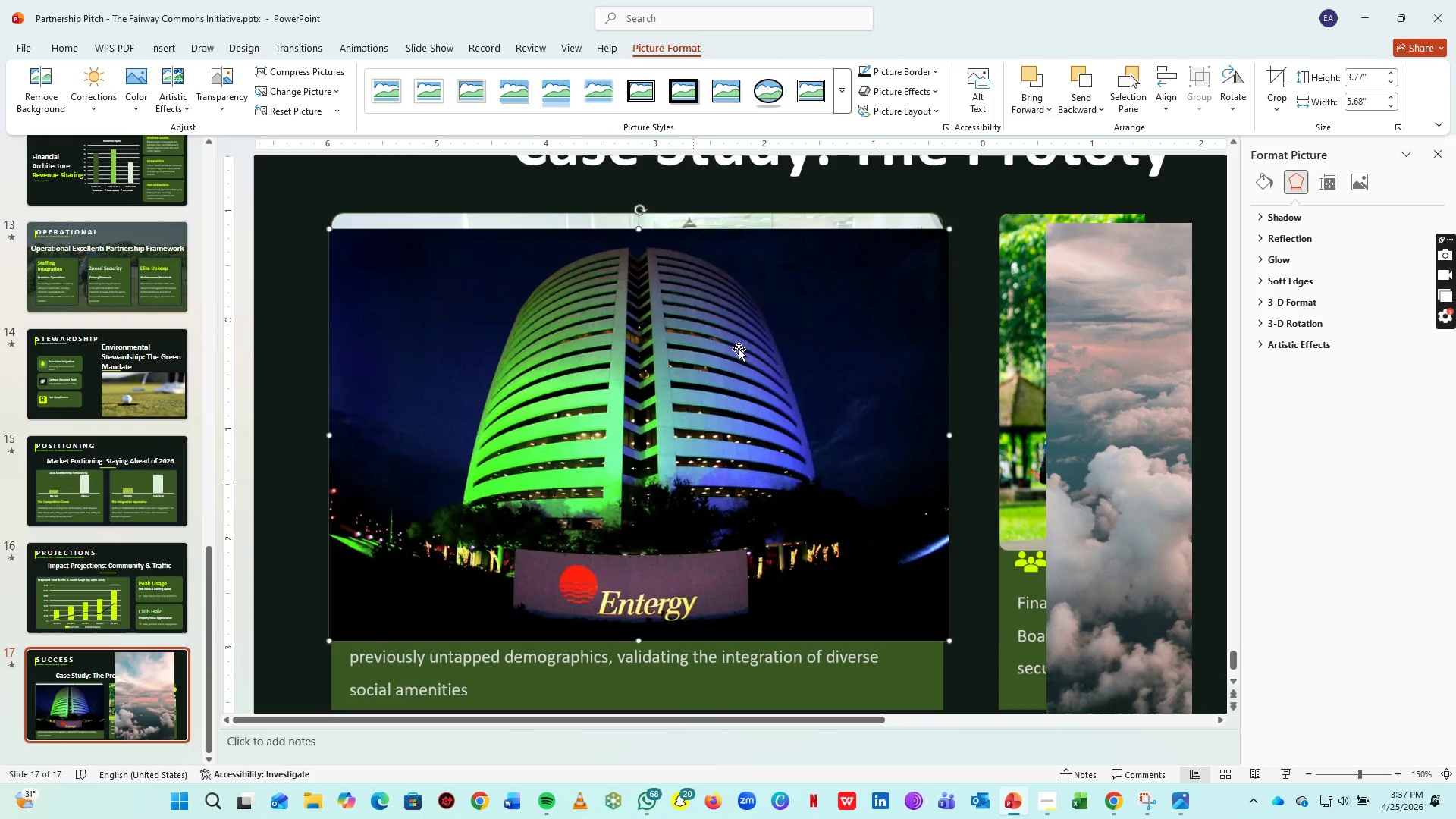 
scroll: coordinate [568, 554], scroll_direction: up, amount: 4.0
 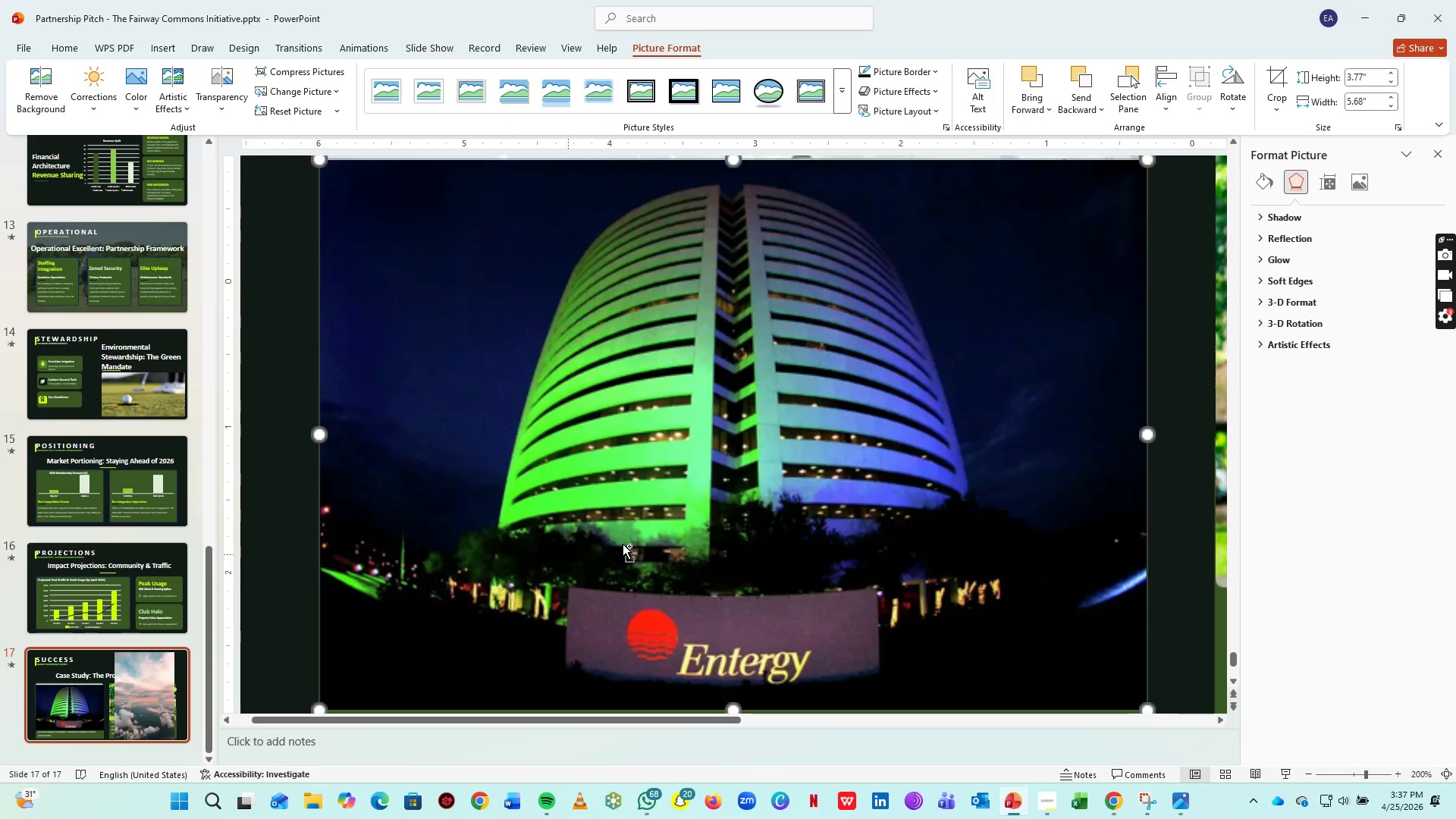 
scroll: coordinate [623, 544], scroll_direction: down, amount: 2.0
 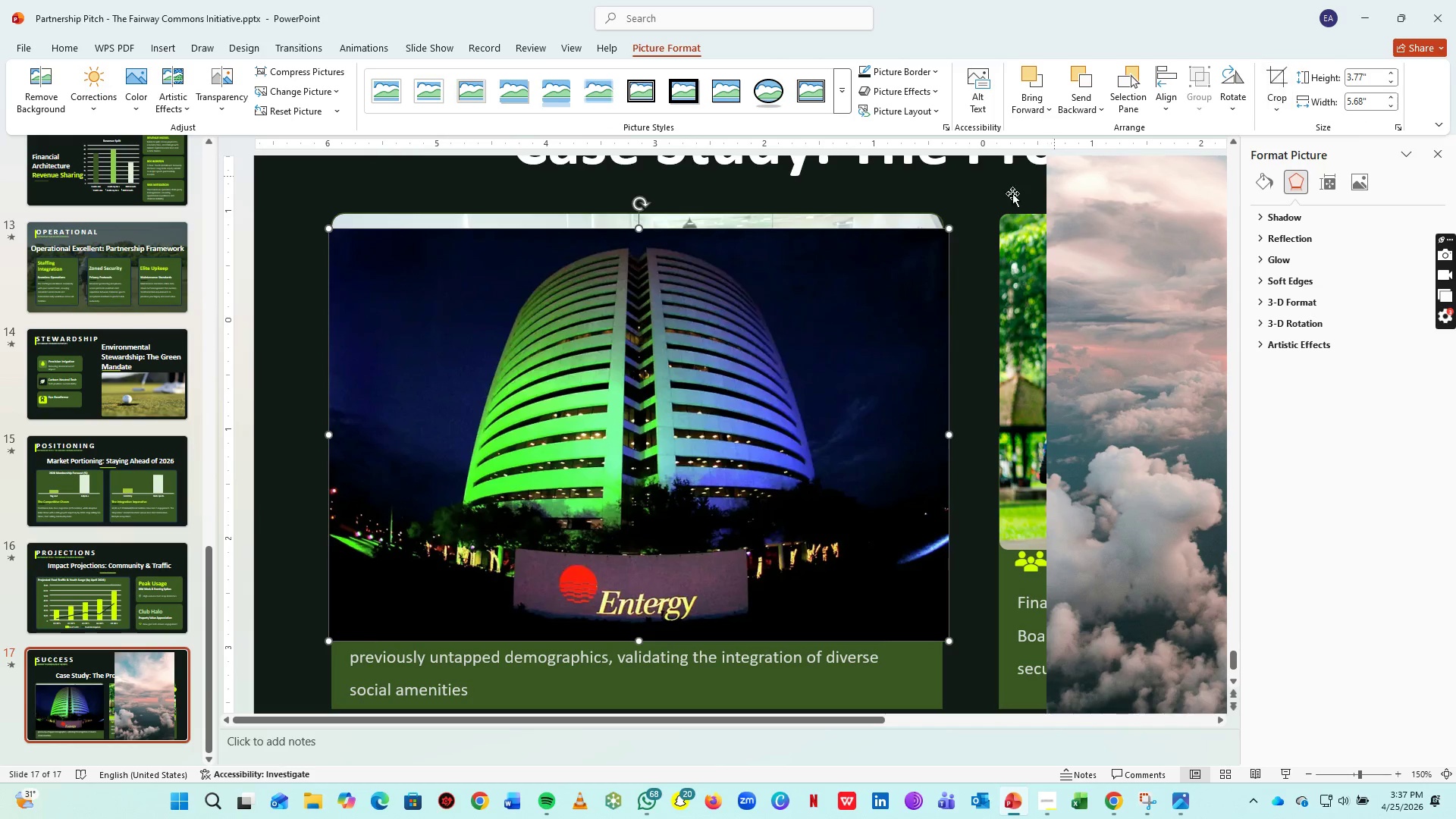 
wait(6.0)
 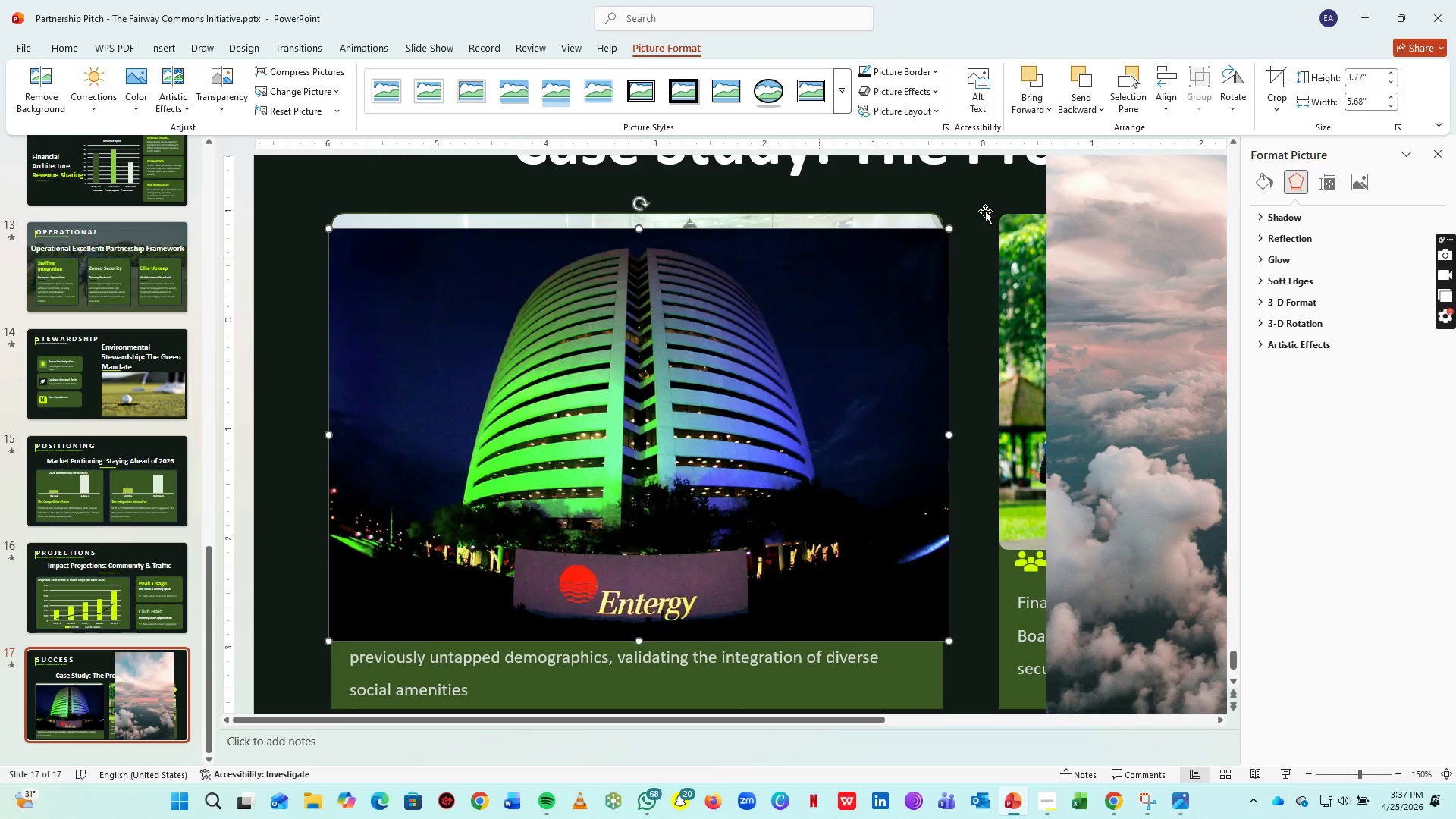 
left_click_drag(start_coordinate=[397, 229], to_coordinate=[340, 202])
 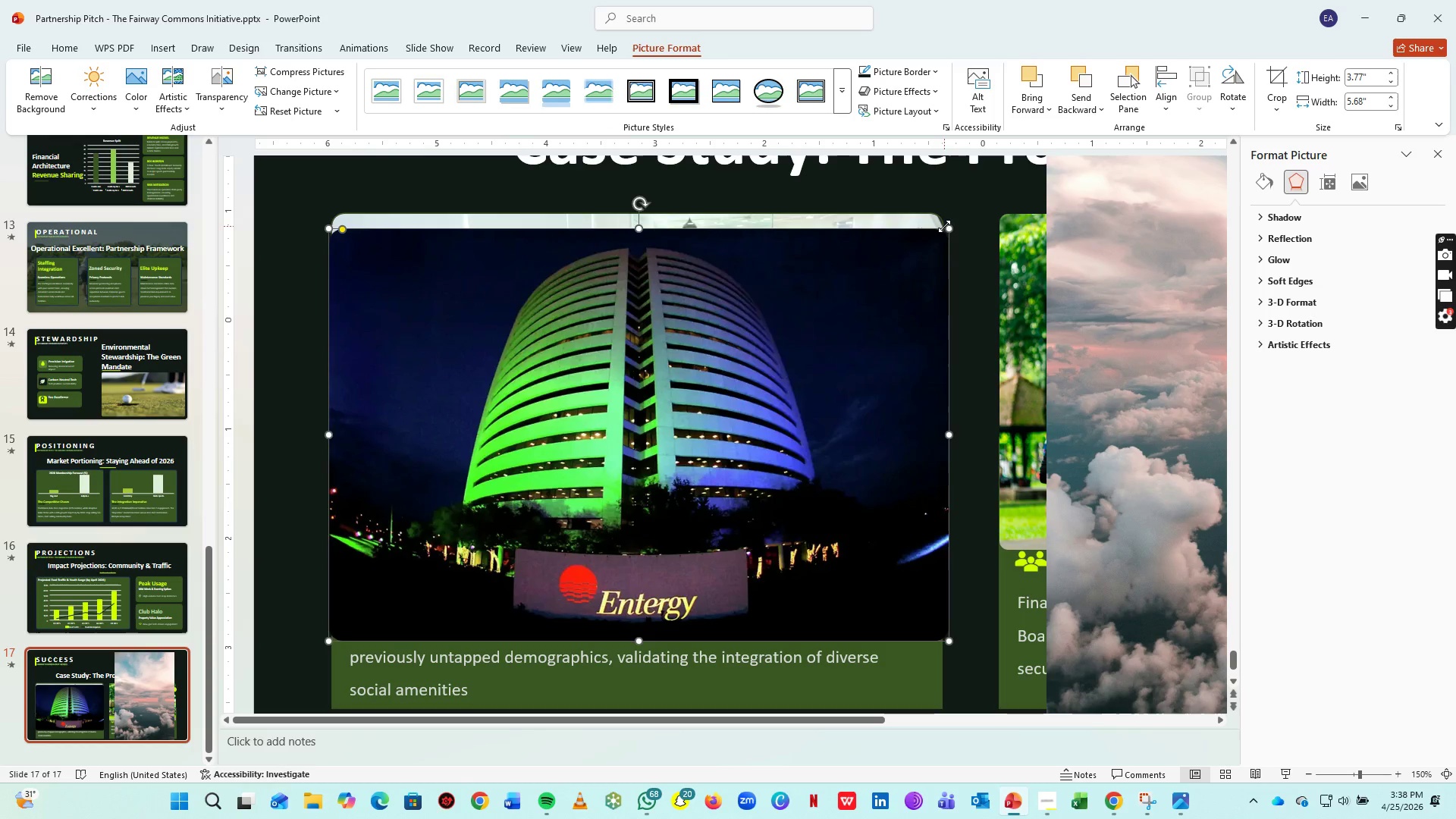 
left_click_drag(start_coordinate=[946, 228], to_coordinate=[945, 248])
 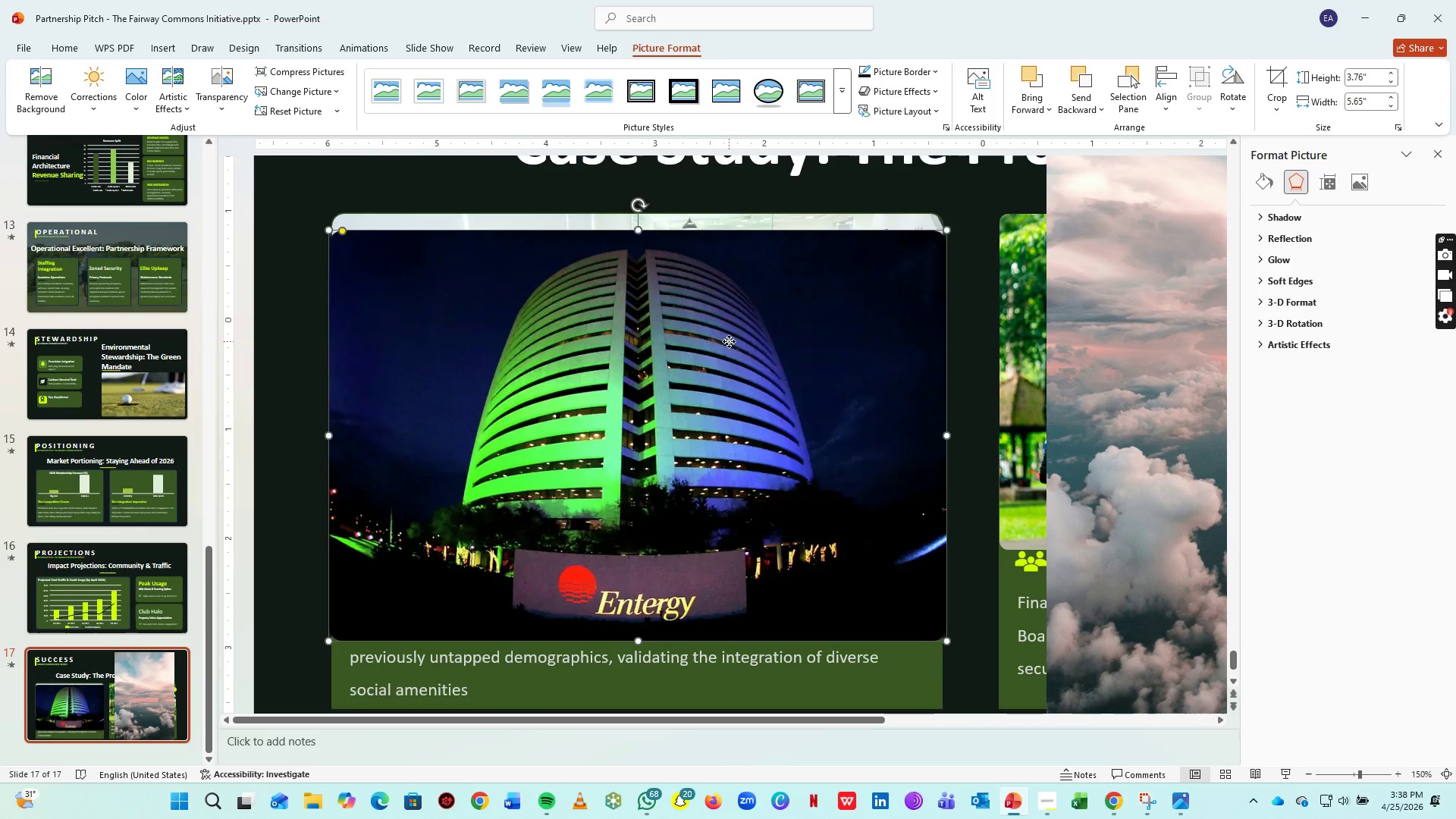 
left_click_drag(start_coordinate=[729, 341], to_coordinate=[729, 328])
 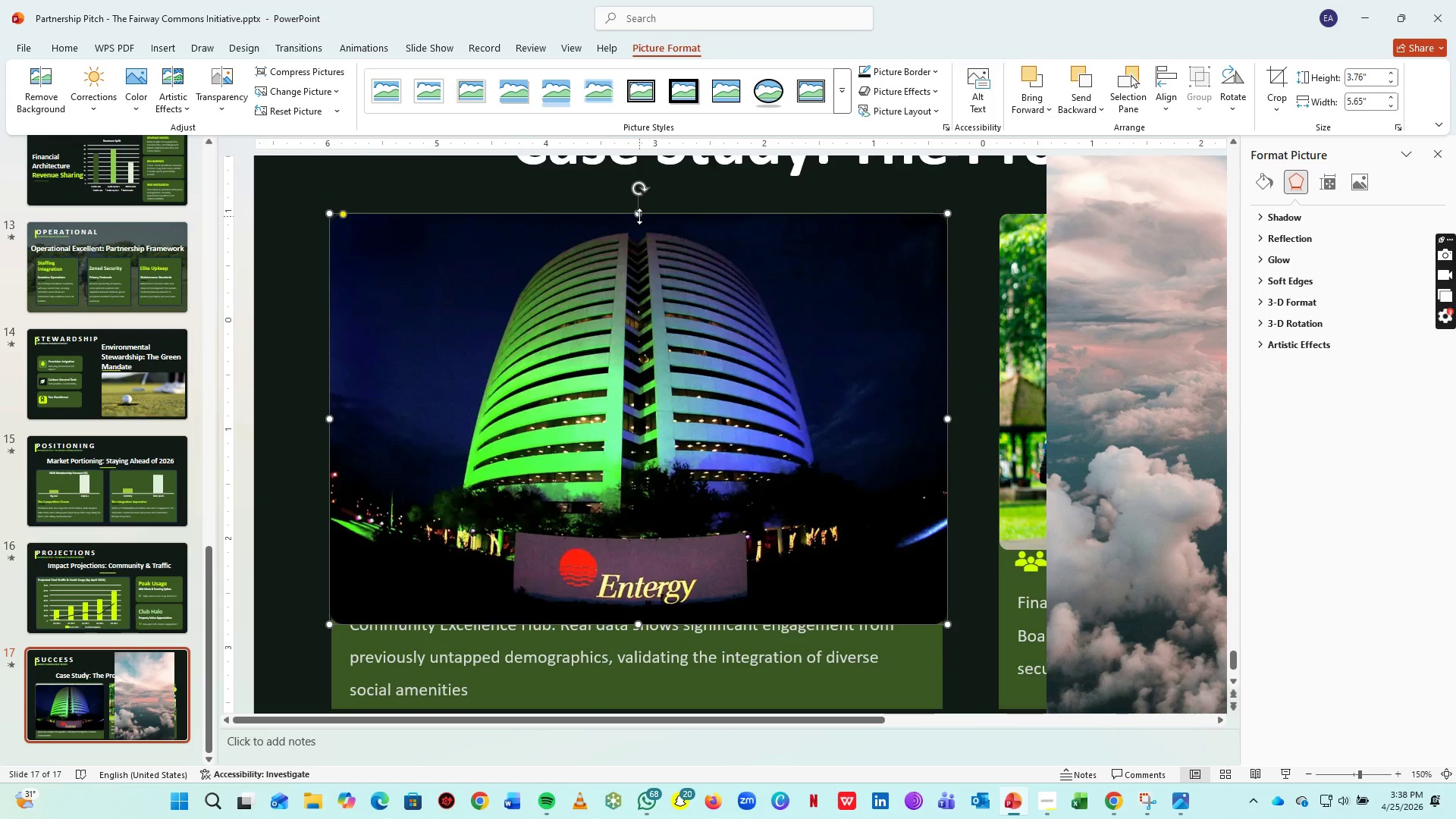 
left_click([639, 216])
 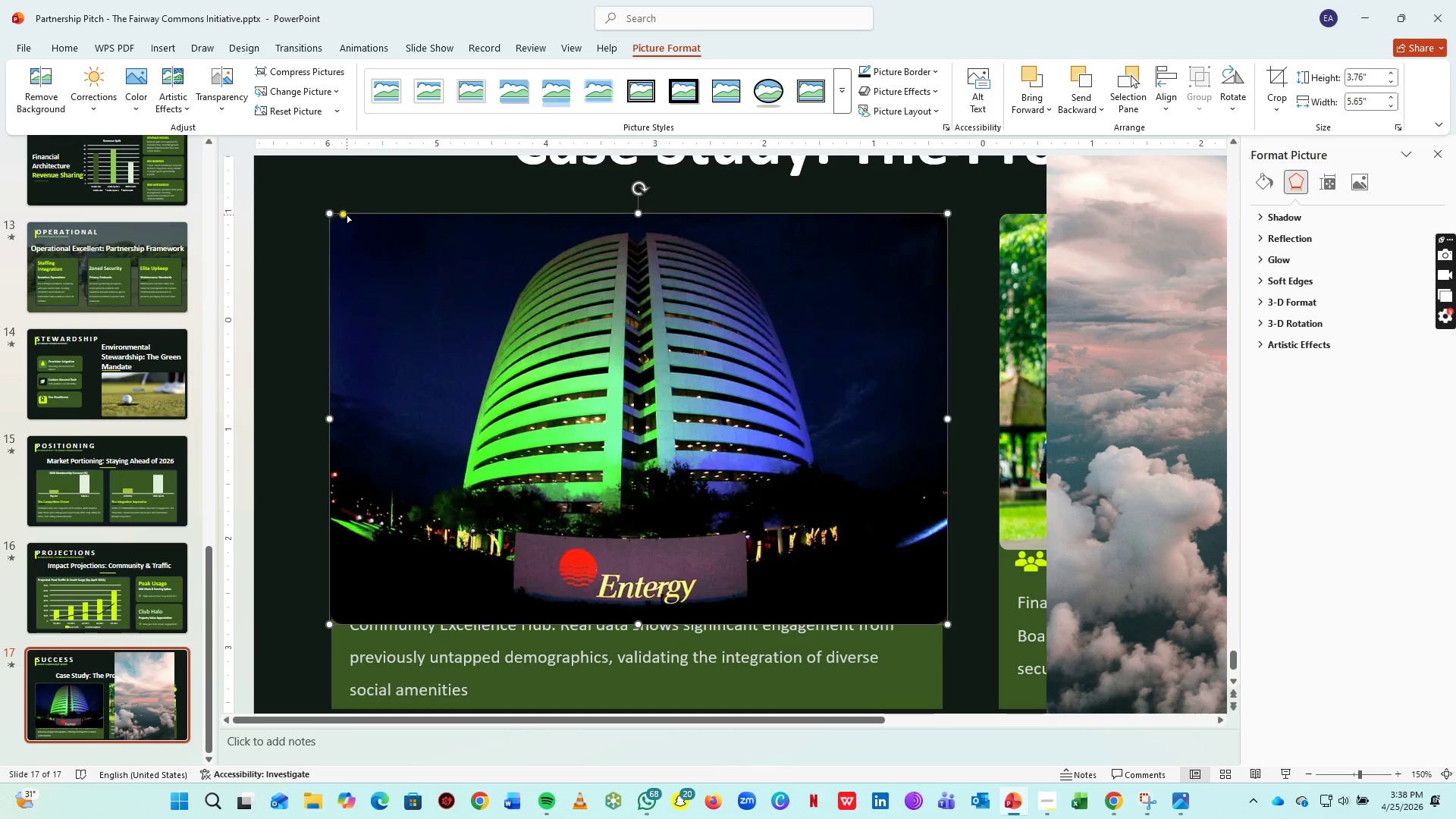 
left_click_drag(start_coordinate=[345, 215], to_coordinate=[339, 216])
 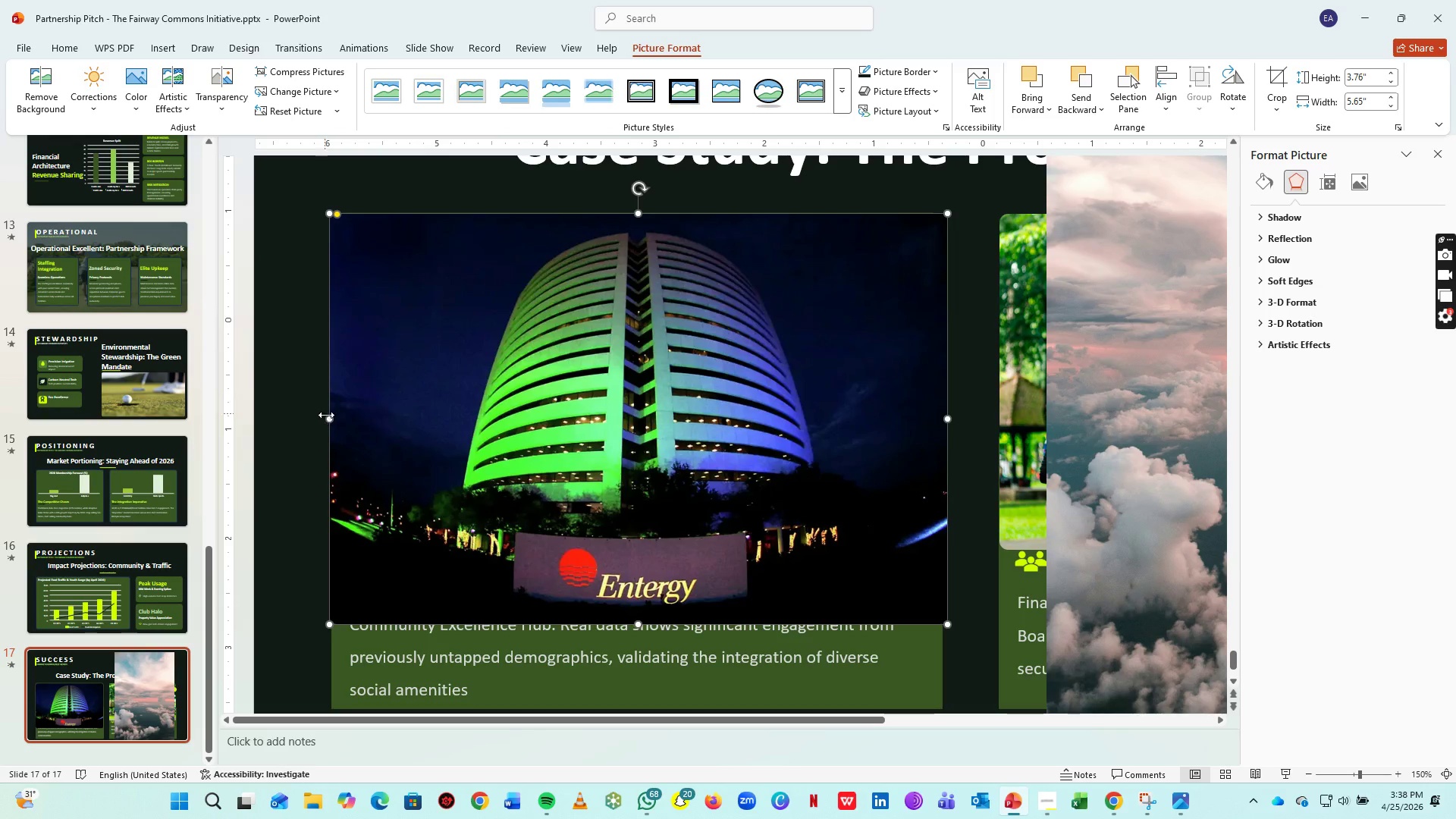 
mouse_move([345, 419])
 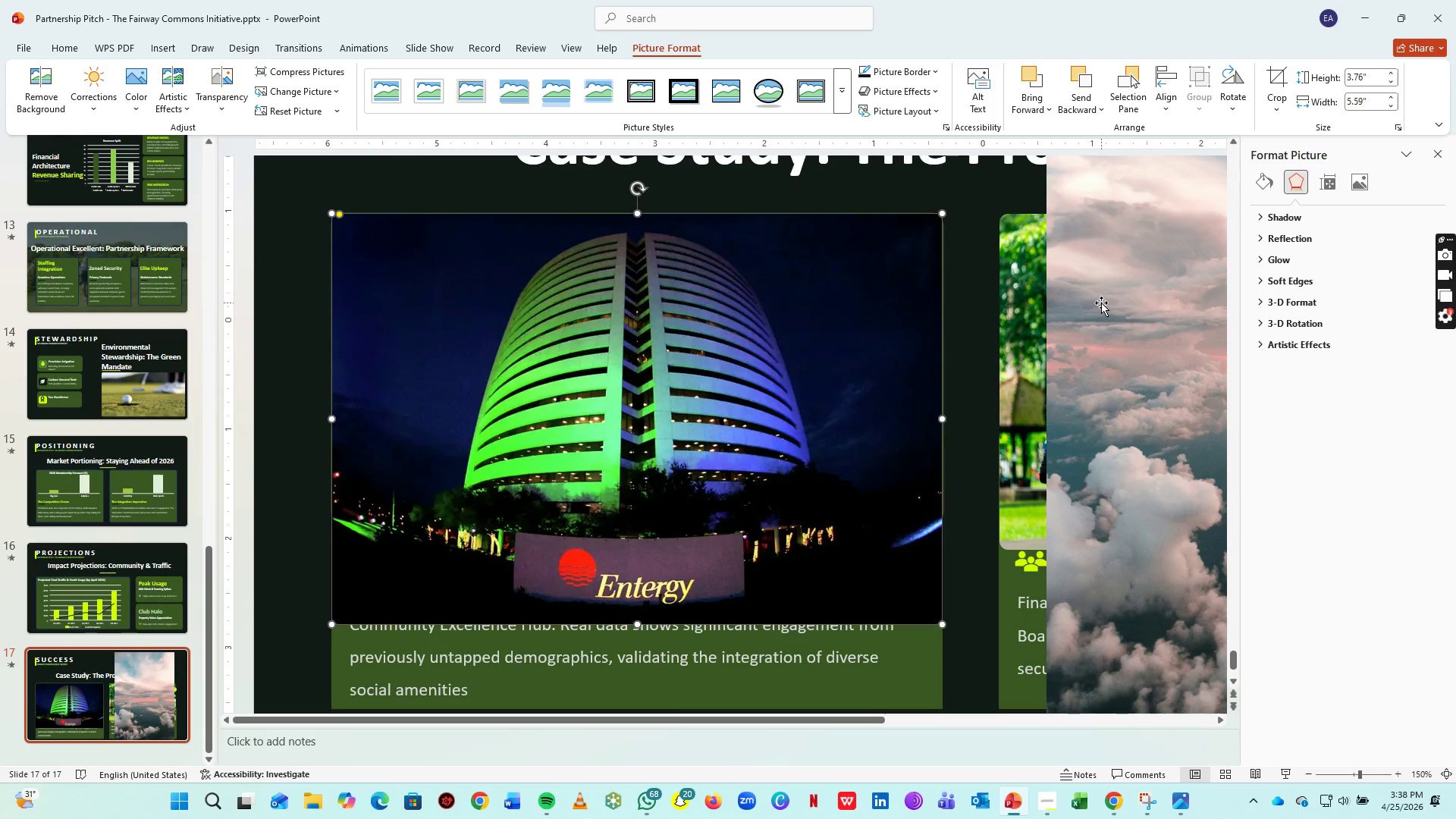 
left_click([1270, 77])
 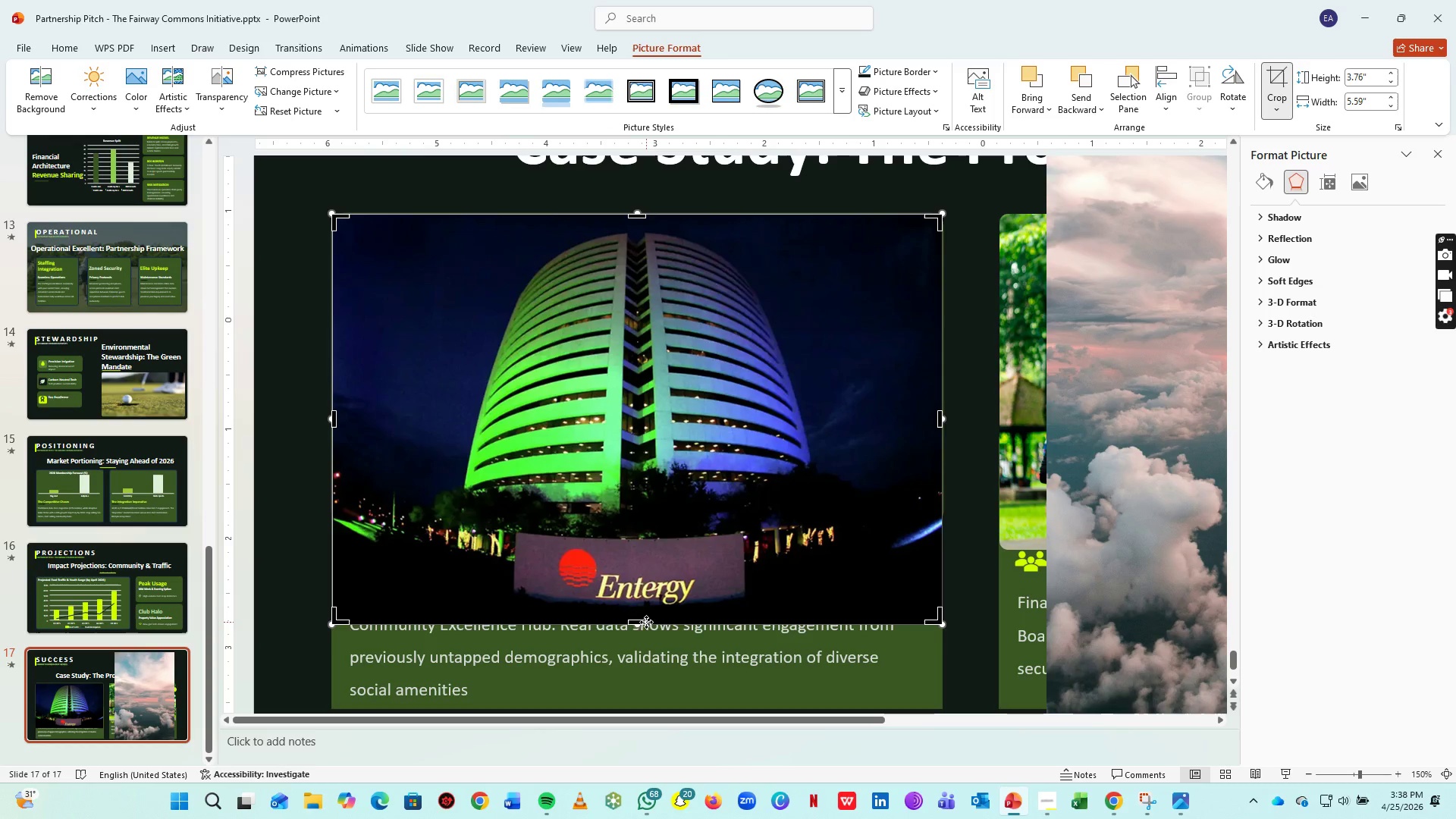 
left_click_drag(start_coordinate=[641, 624], to_coordinate=[645, 529])
 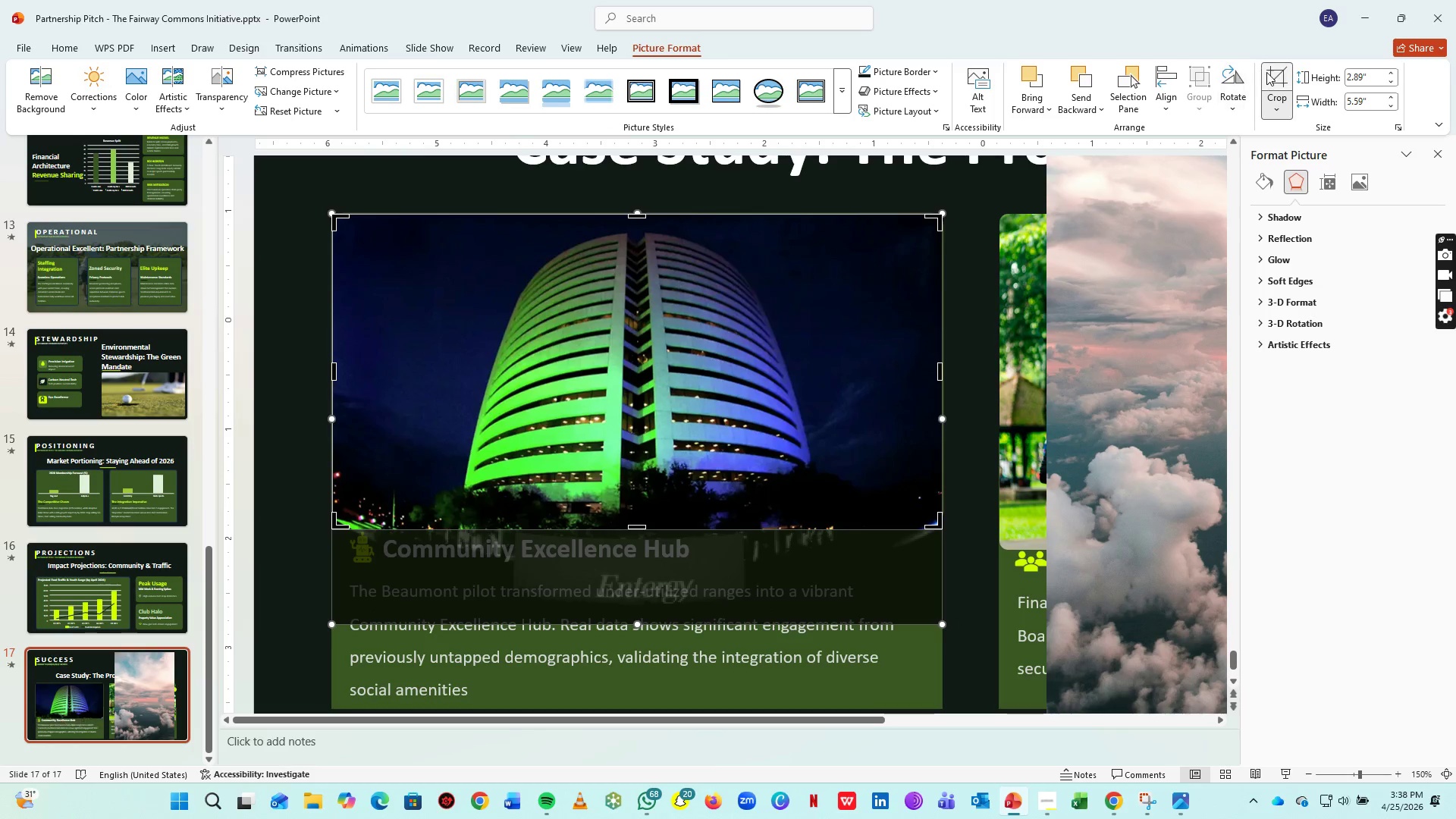 
left_click([1276, 77])
 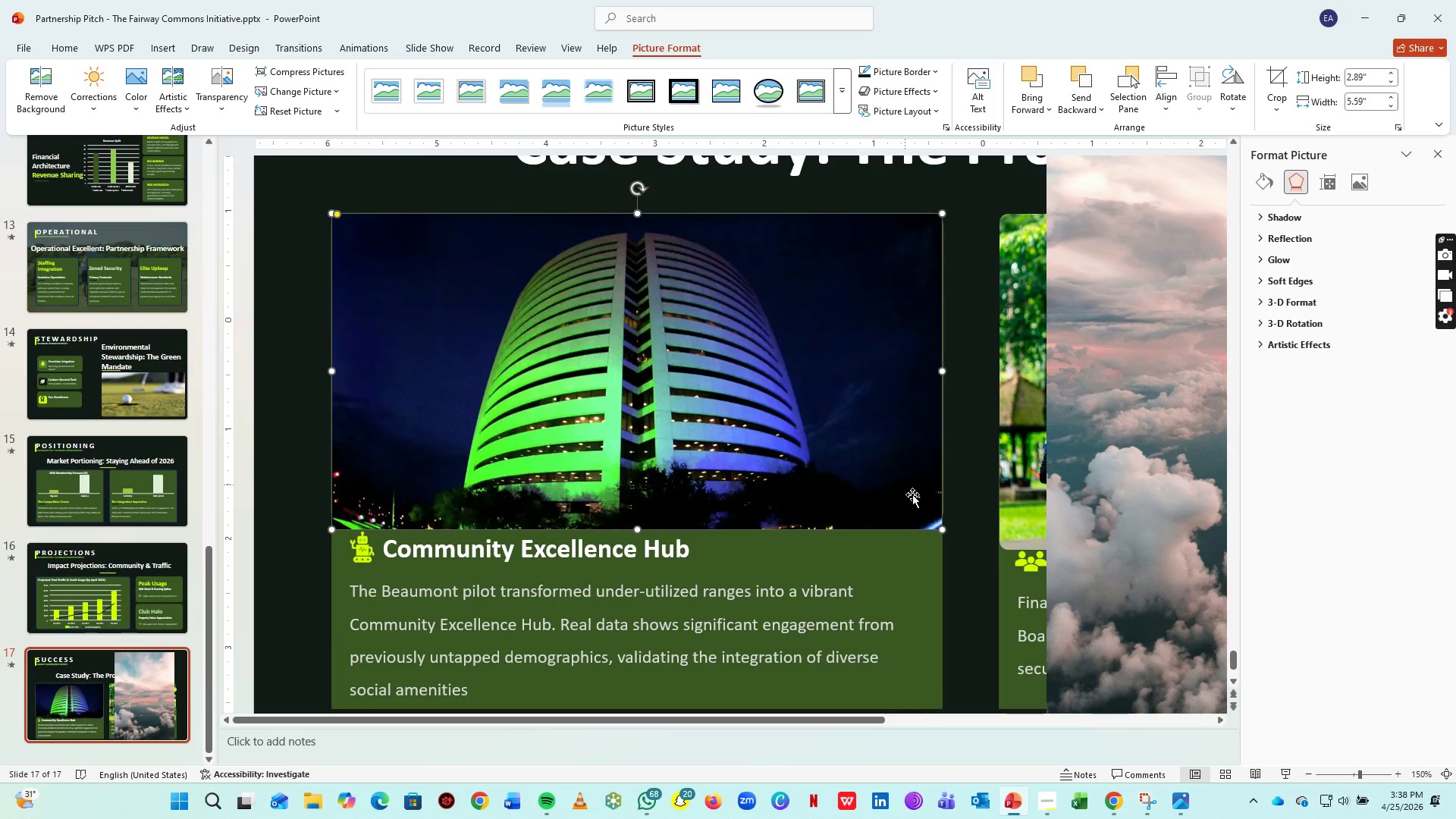 
left_click([974, 453])
 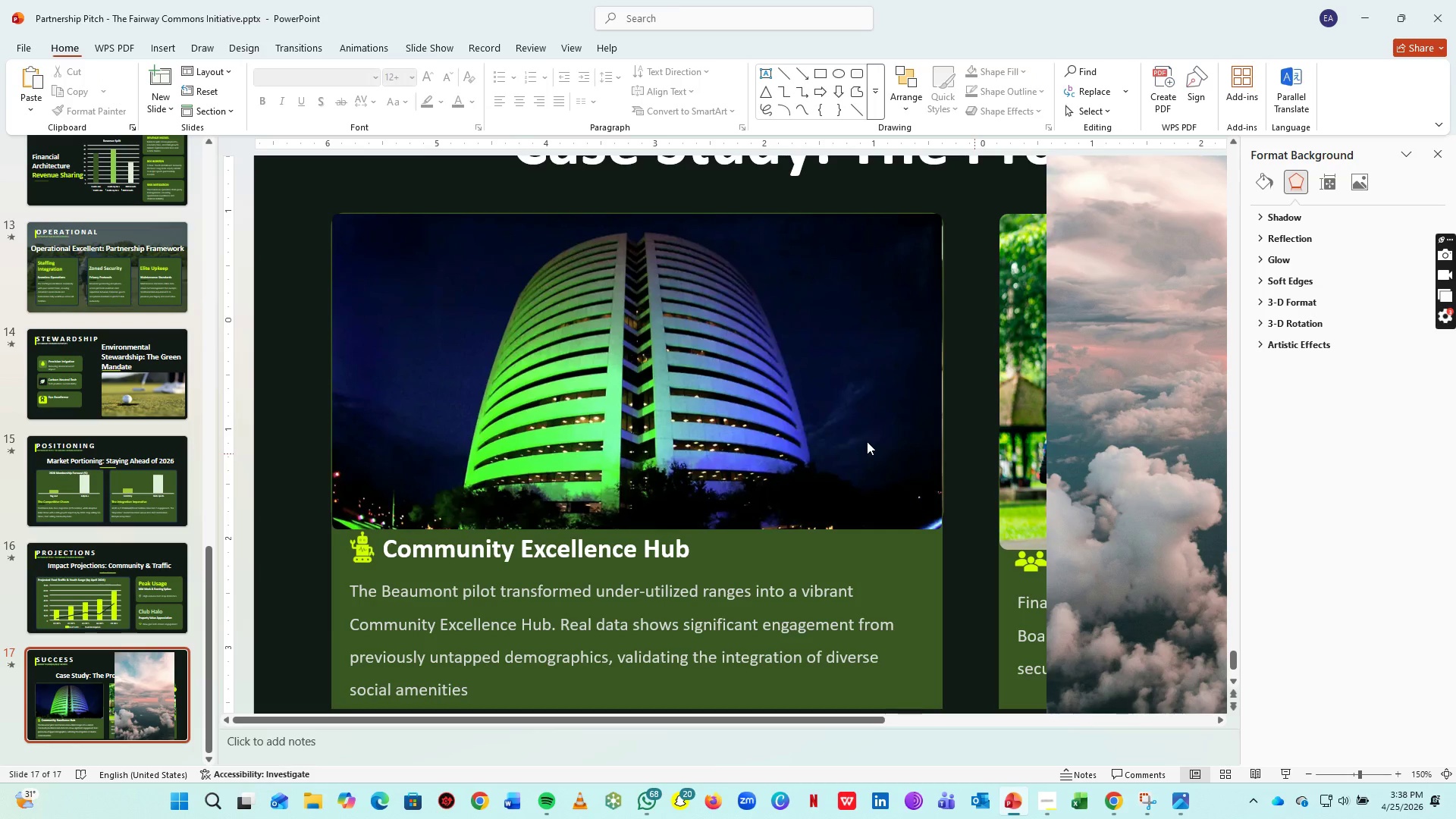 
right_click([838, 433])
 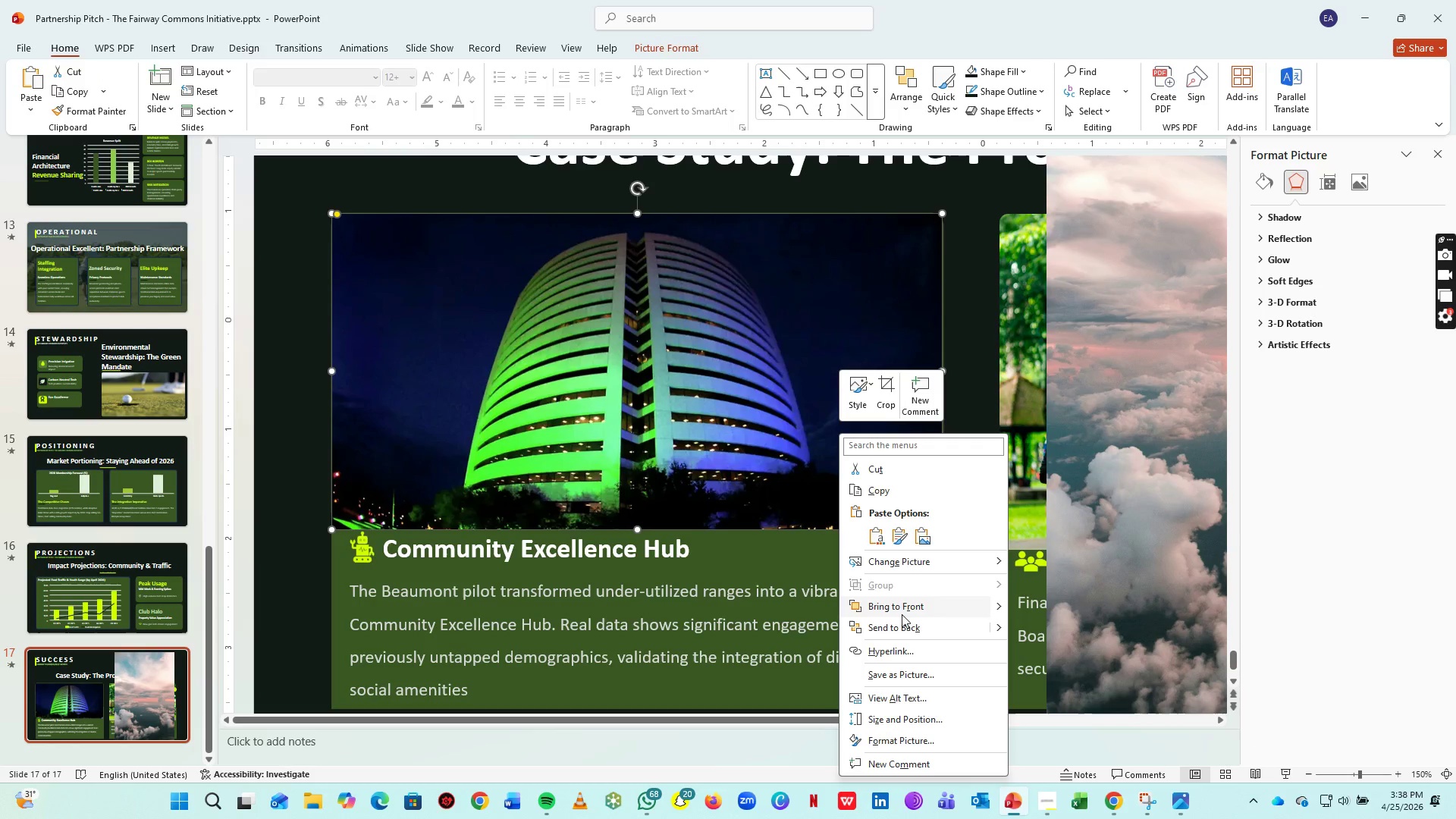 
left_click([905, 626])
 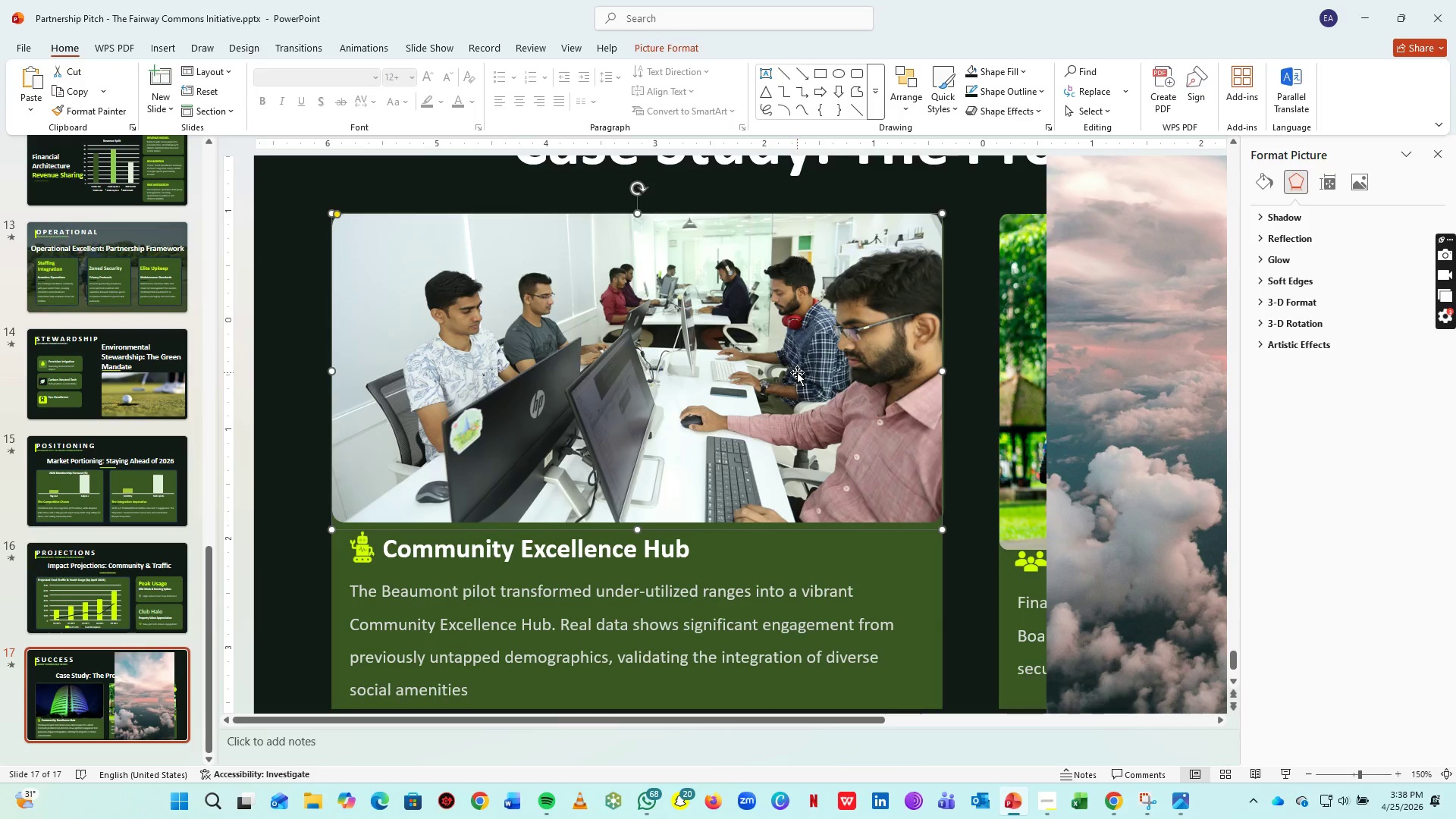 
left_click([797, 372])
 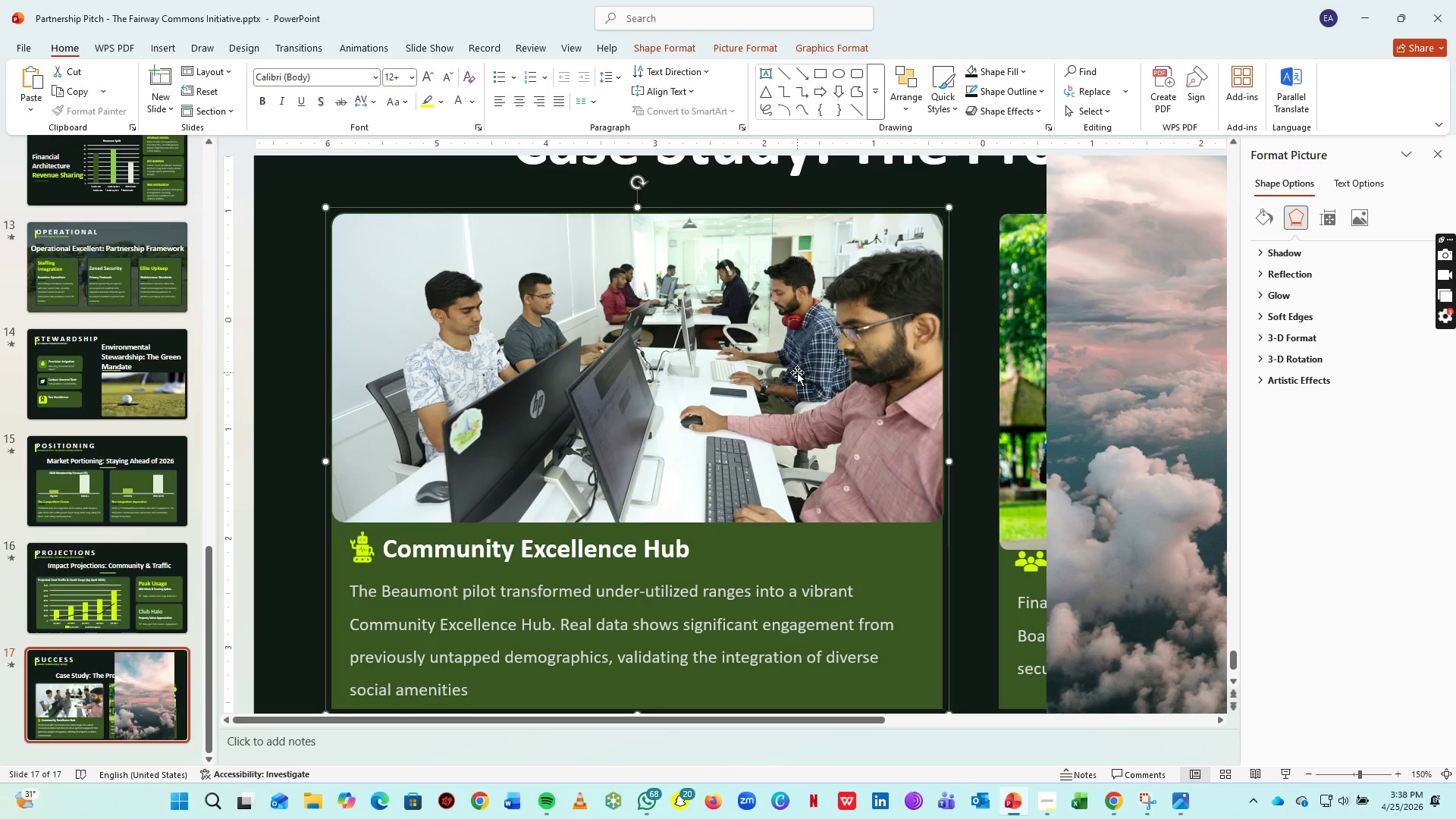 
left_click([797, 372])
 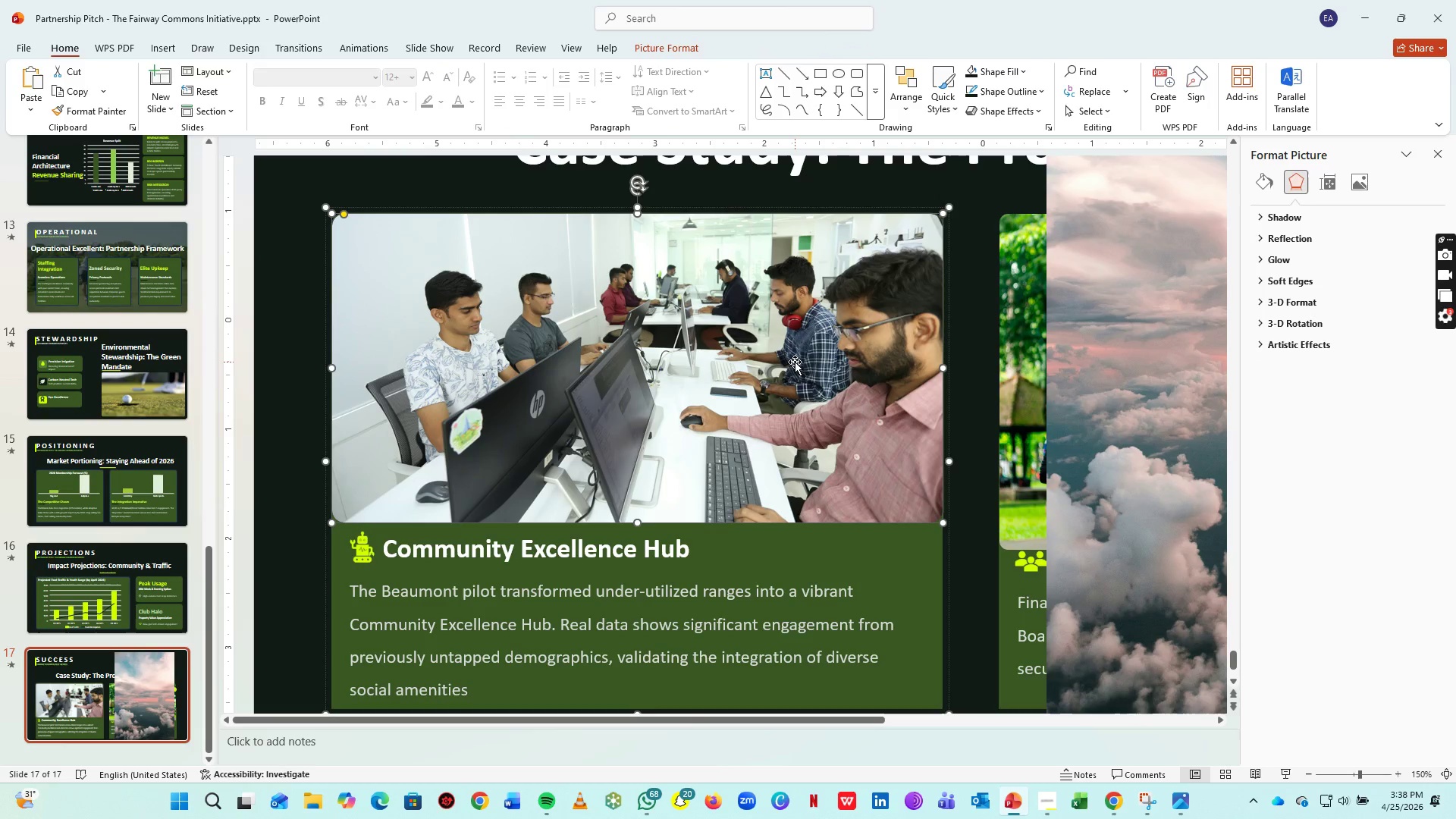 
left_click([795, 362])
 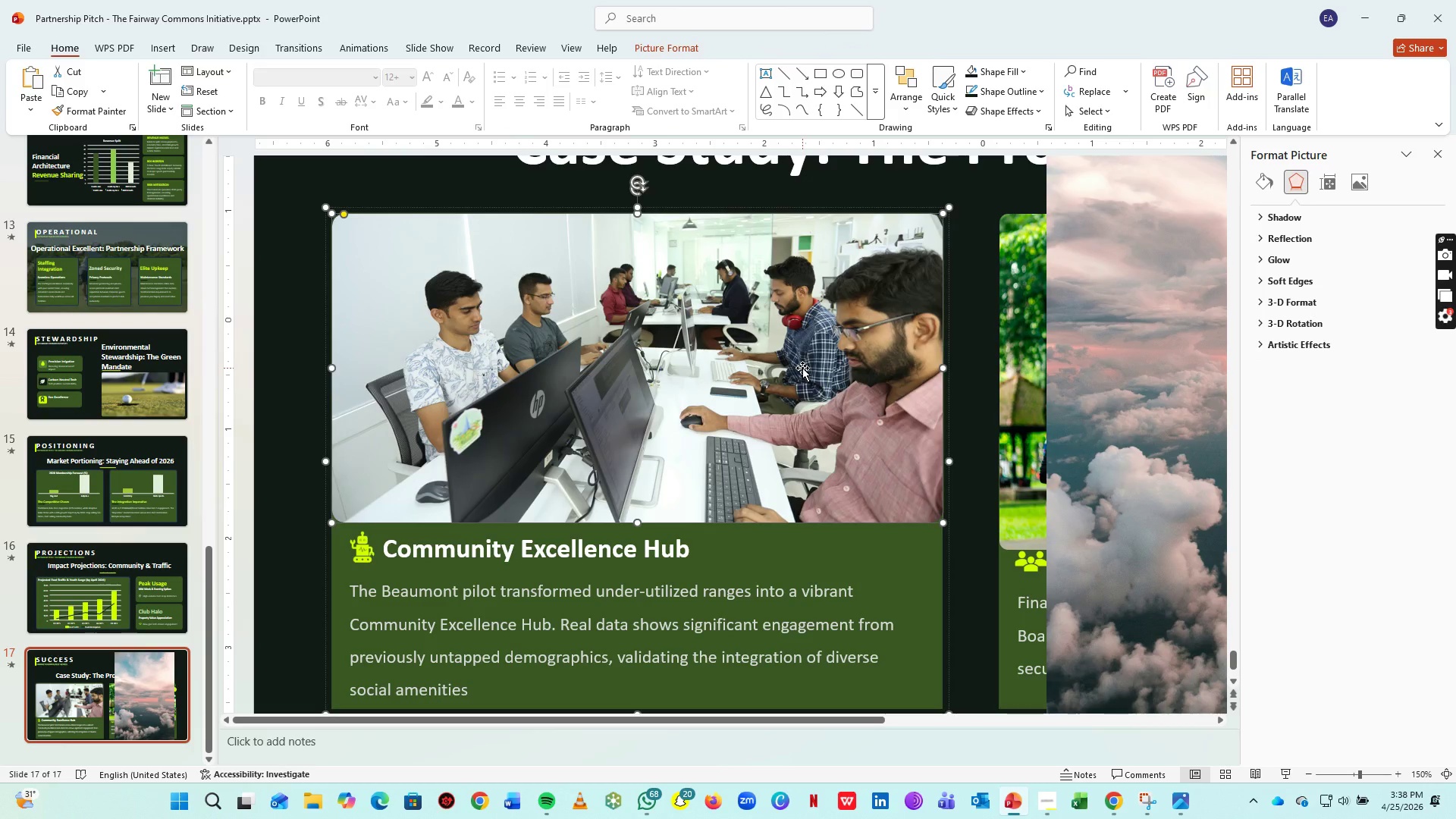 
wait(7.16)
 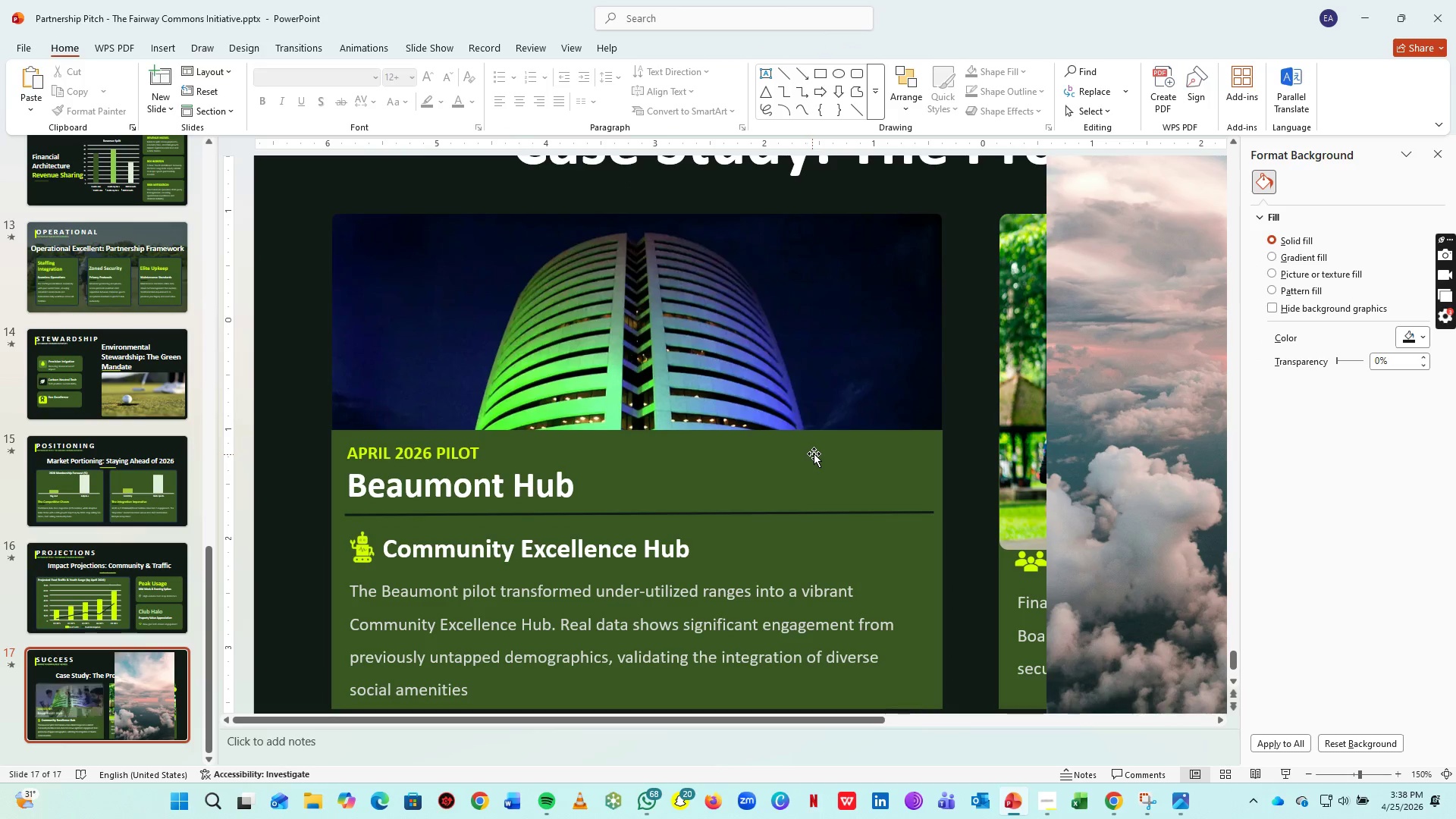 
hold_key(key=ControlLeft, duration=0.64)
scroll: coordinate [1154, 453], scroll_direction: down, amount: 2.0
 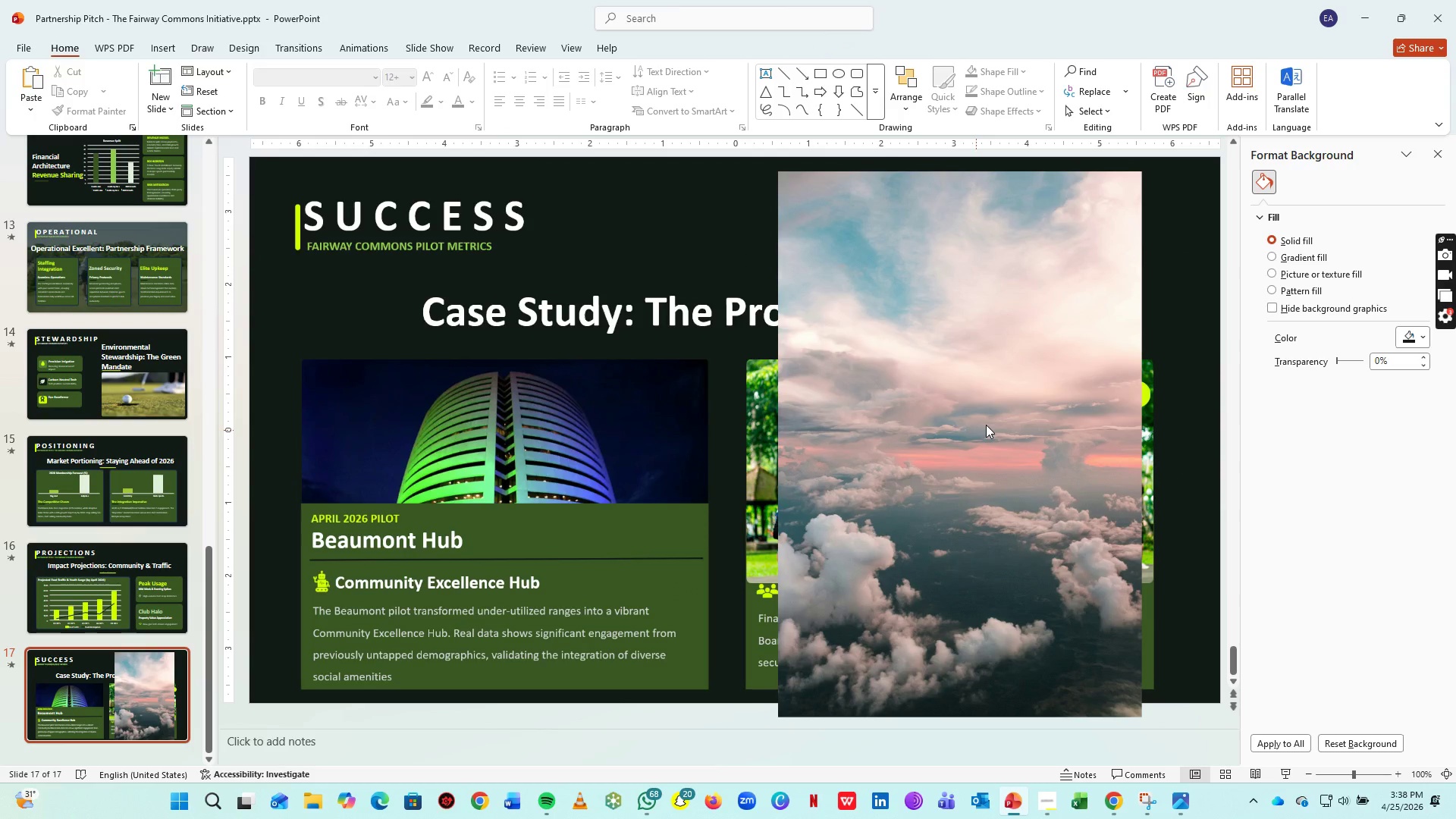 
left_click([986, 425])
 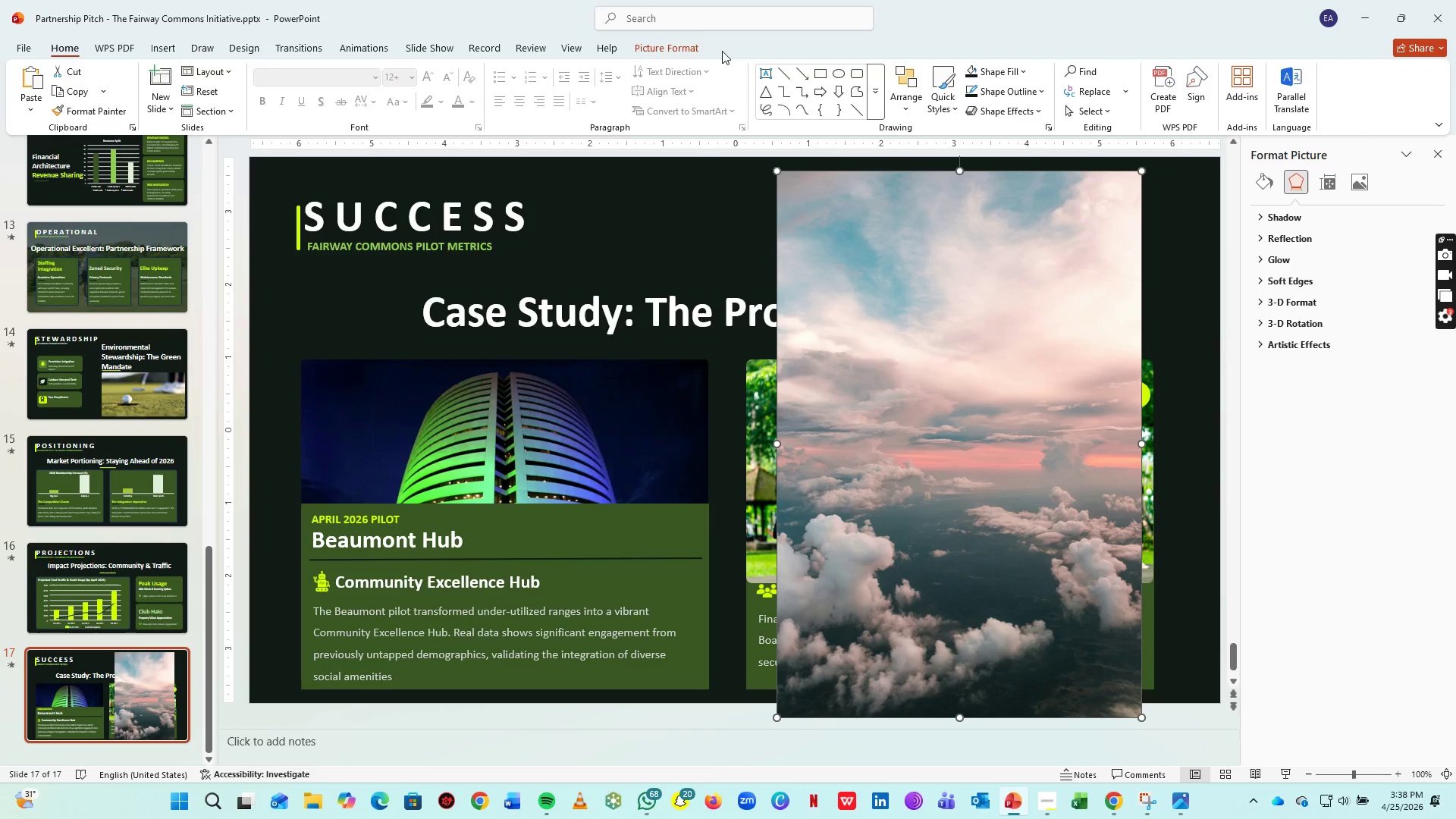 
left_click([684, 46])
 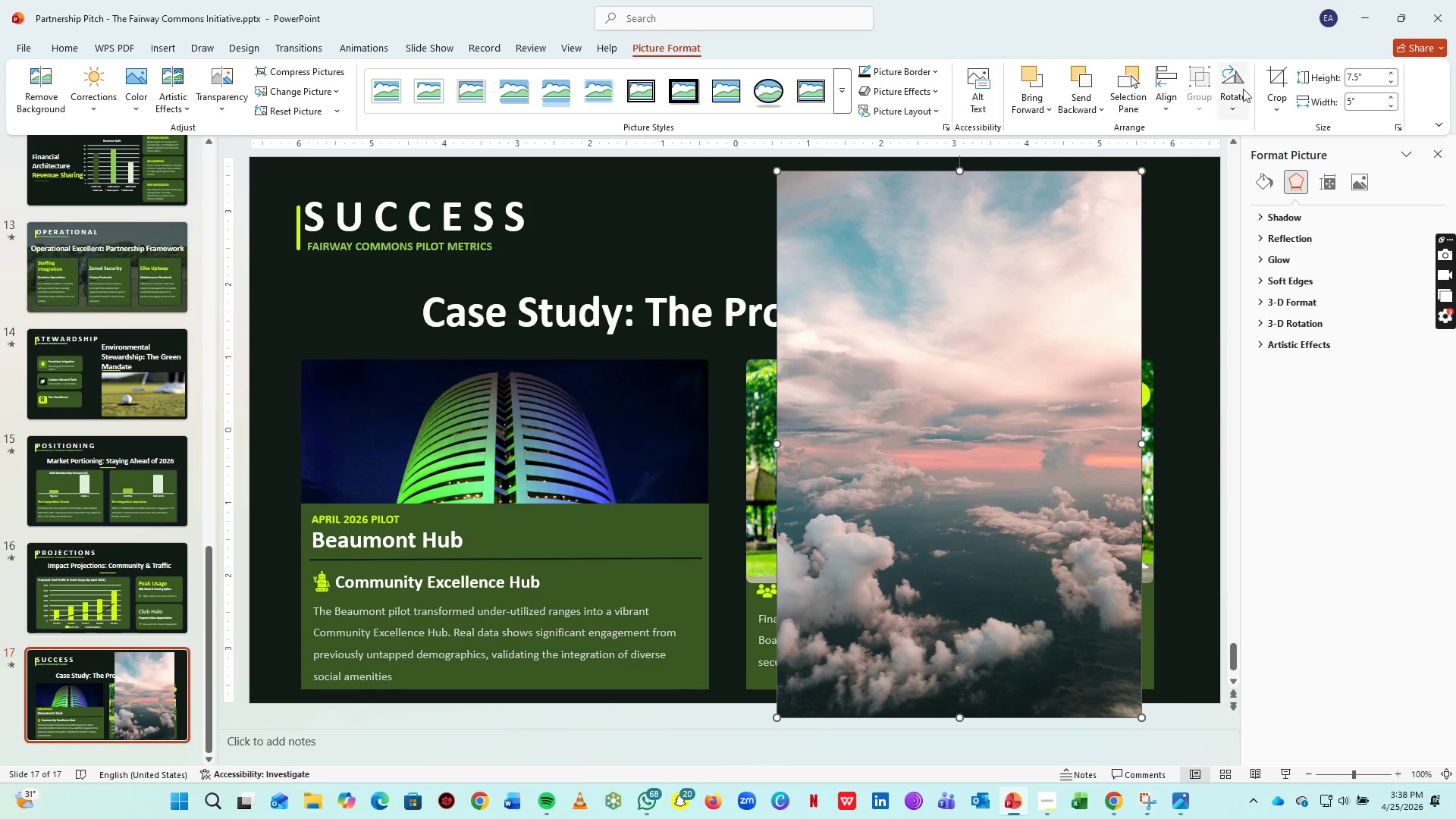 
left_click([1271, 77])
 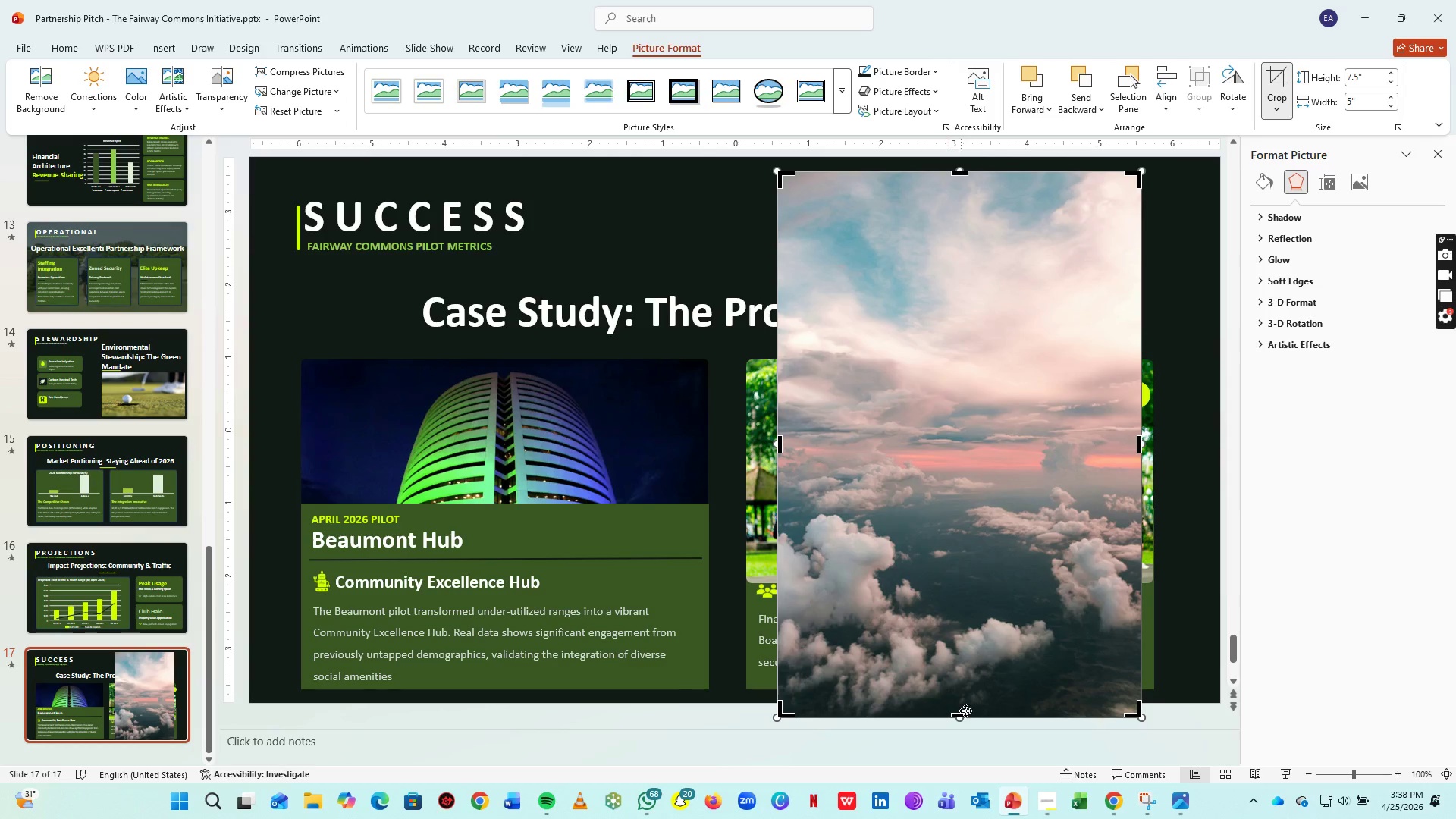 
left_click_drag(start_coordinate=[965, 717], to_coordinate=[1016, 526])
 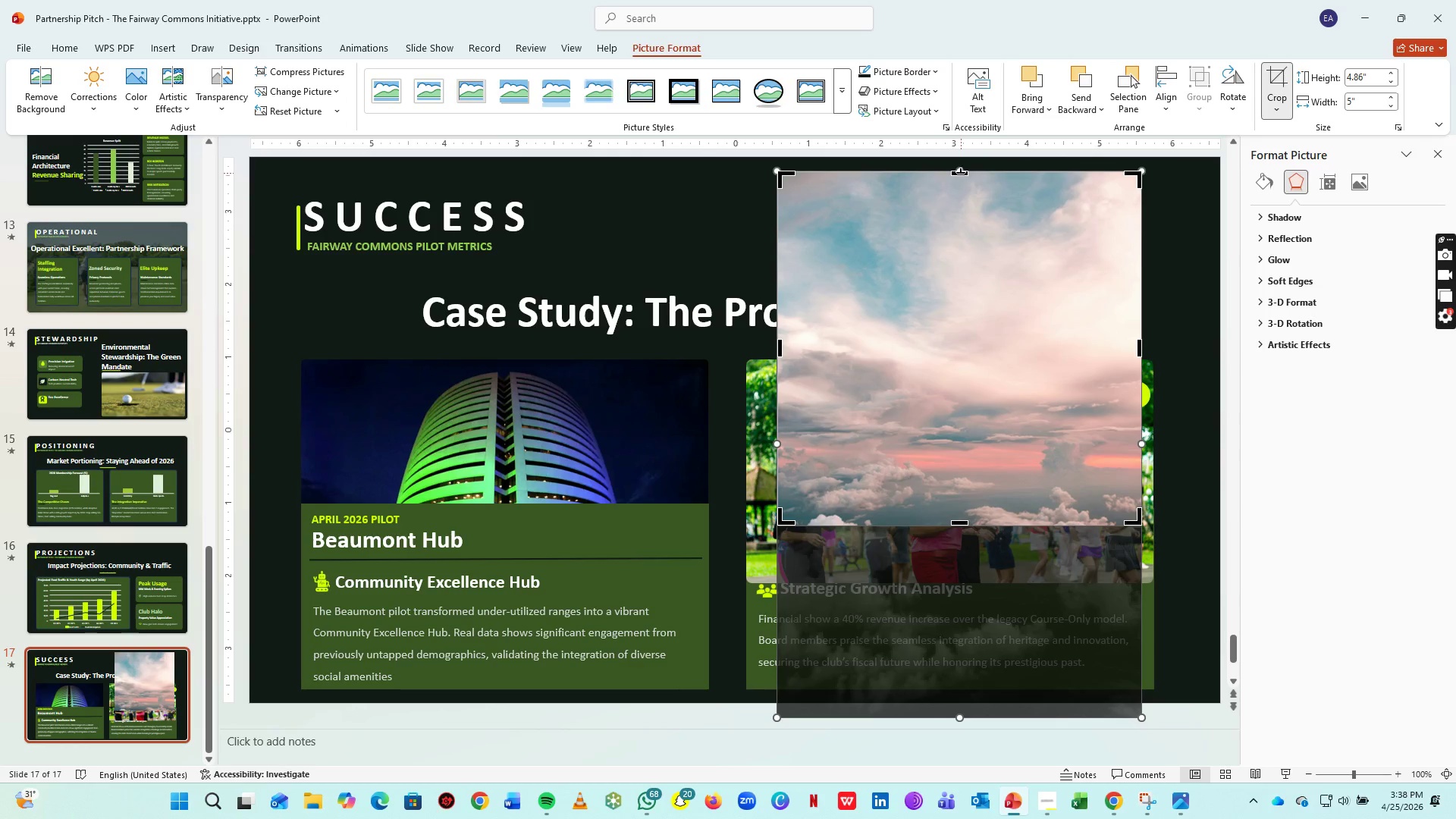 
left_click_drag(start_coordinate=[961, 173], to_coordinate=[959, 337])
 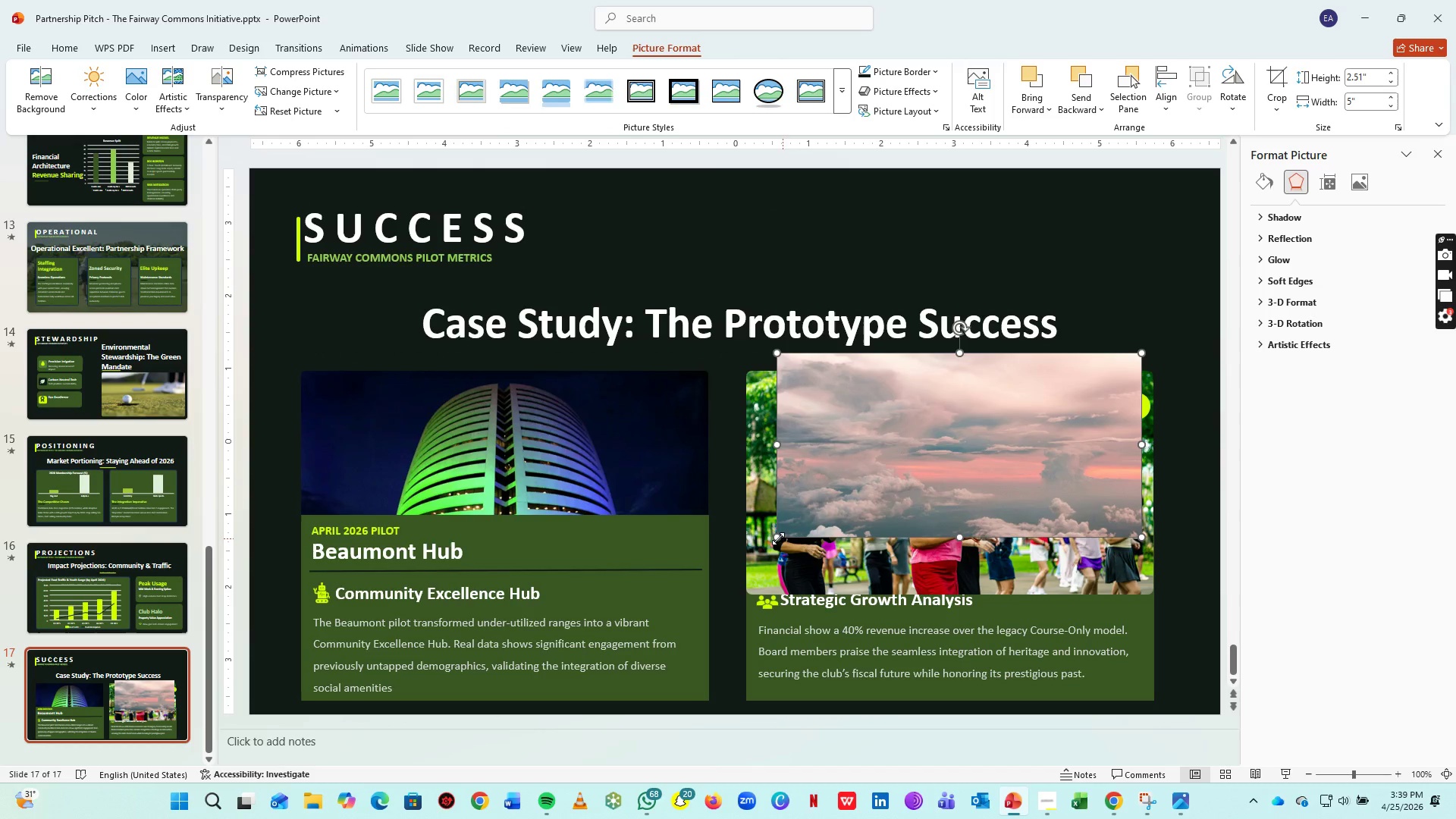 
left_click_drag(start_coordinate=[775, 538], to_coordinate=[765, 567])
 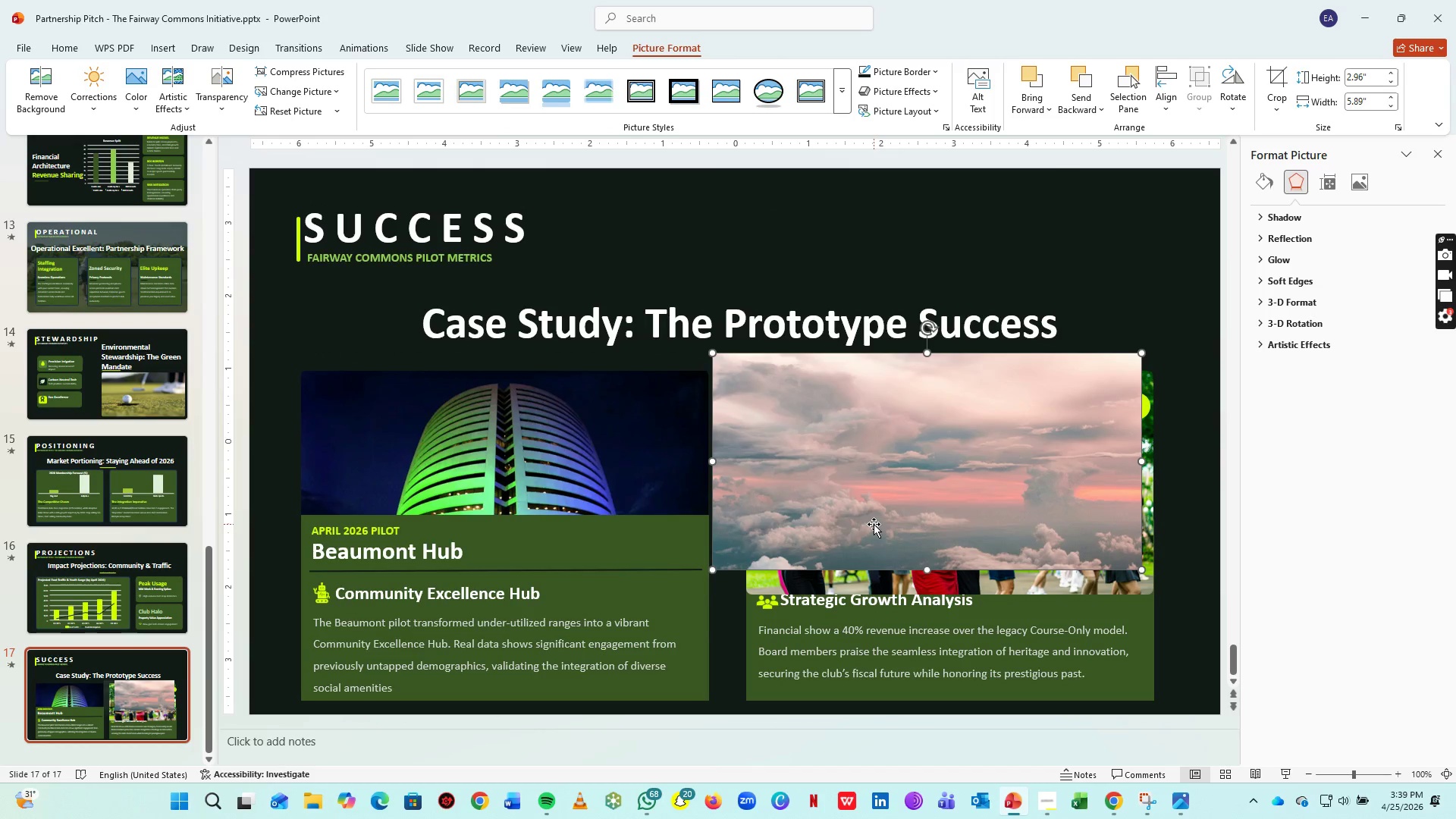 
hold_key(key=ControlLeft, duration=0.39)
scroll: coordinate [874, 524], scroll_direction: up, amount: 2.0
 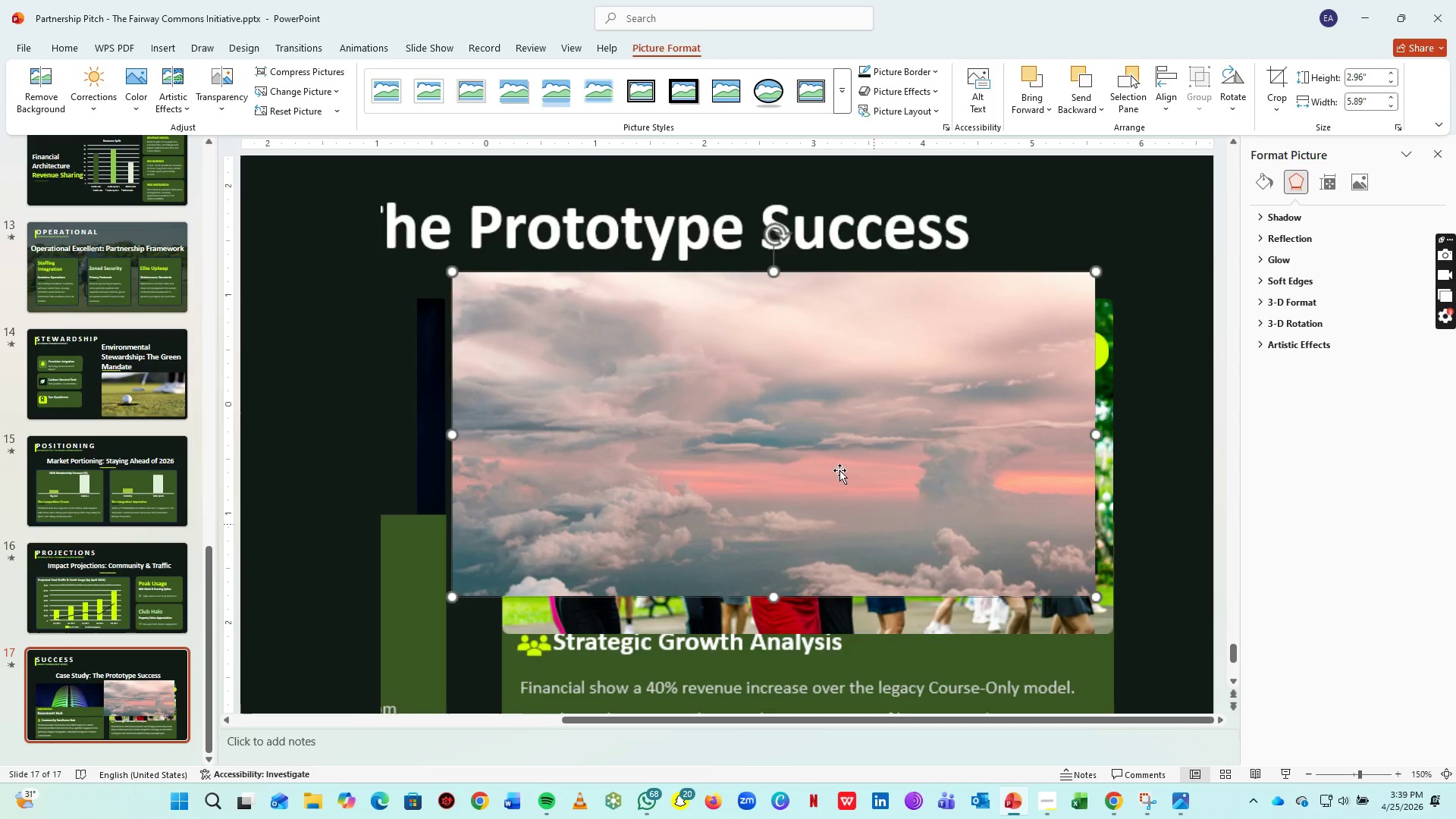 
left_click_drag(start_coordinate=[834, 460], to_coordinate=[883, 503])
 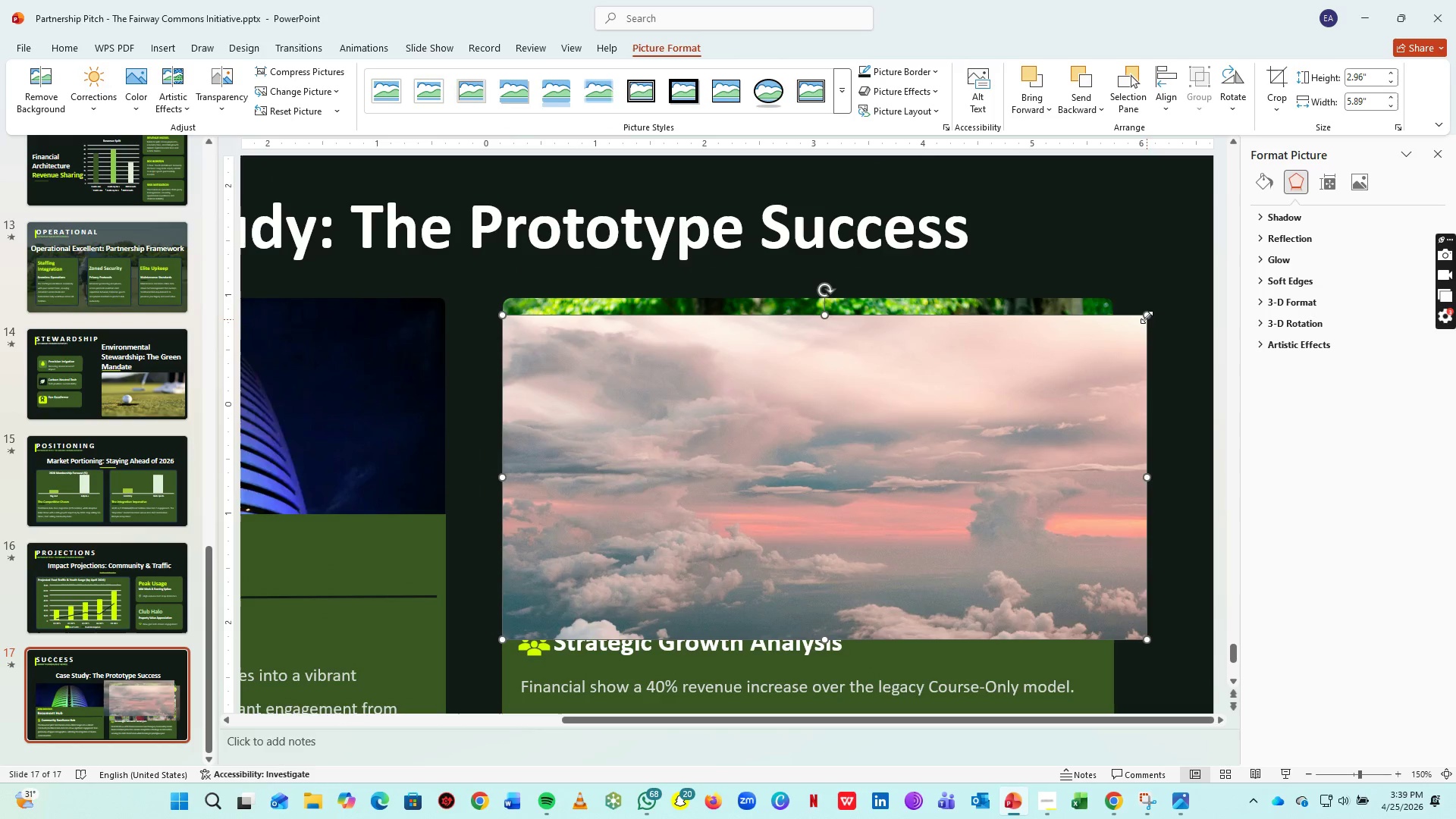 
left_click_drag(start_coordinate=[1147, 317], to_coordinate=[1059, 333])
 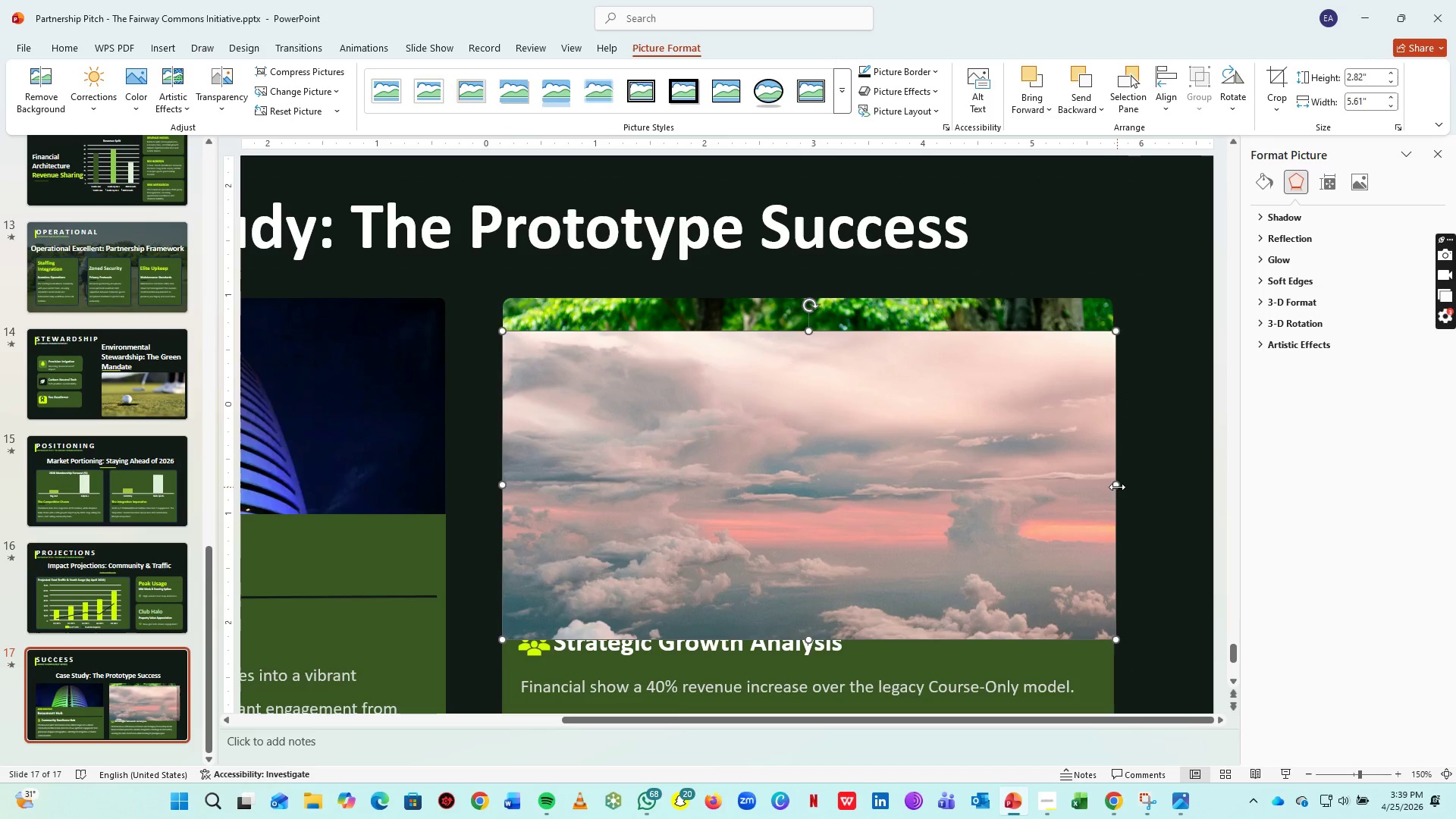 
left_click_drag(start_coordinate=[1117, 487], to_coordinate=[1113, 484])
 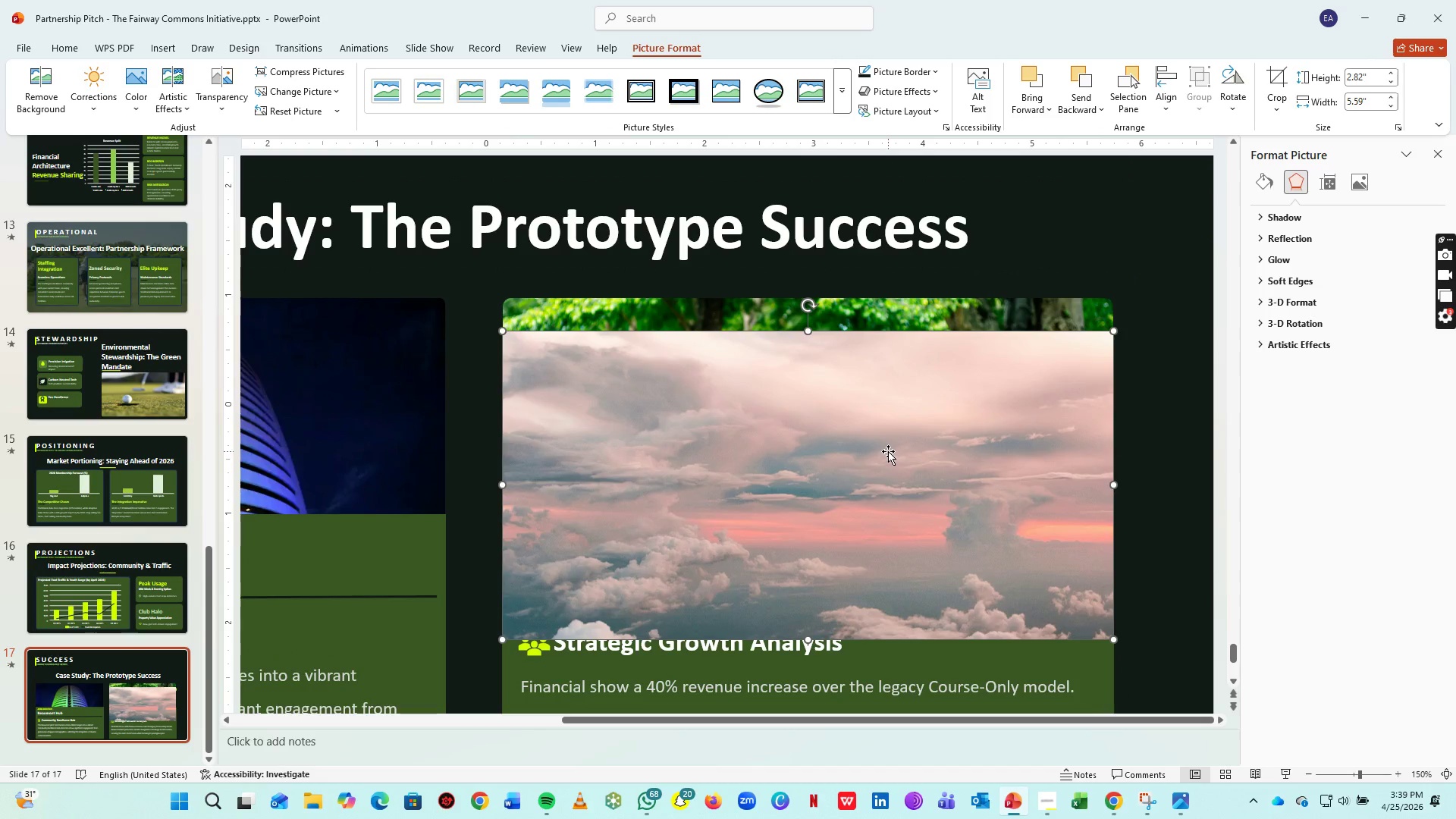 
hold_key(key=ArrowUp, duration=0.89)
 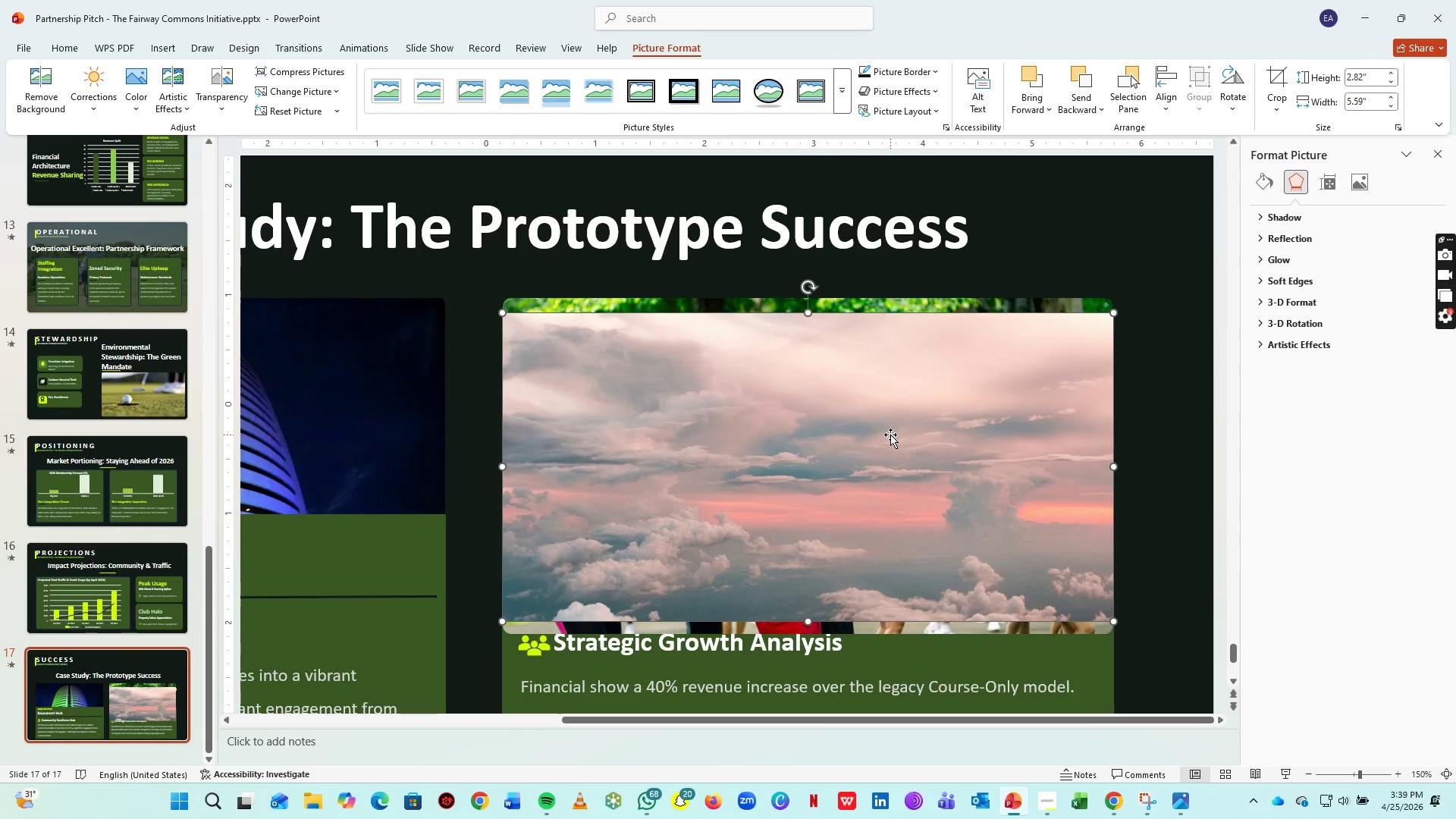 
hold_key(key=ArrowUp, duration=0.89)
 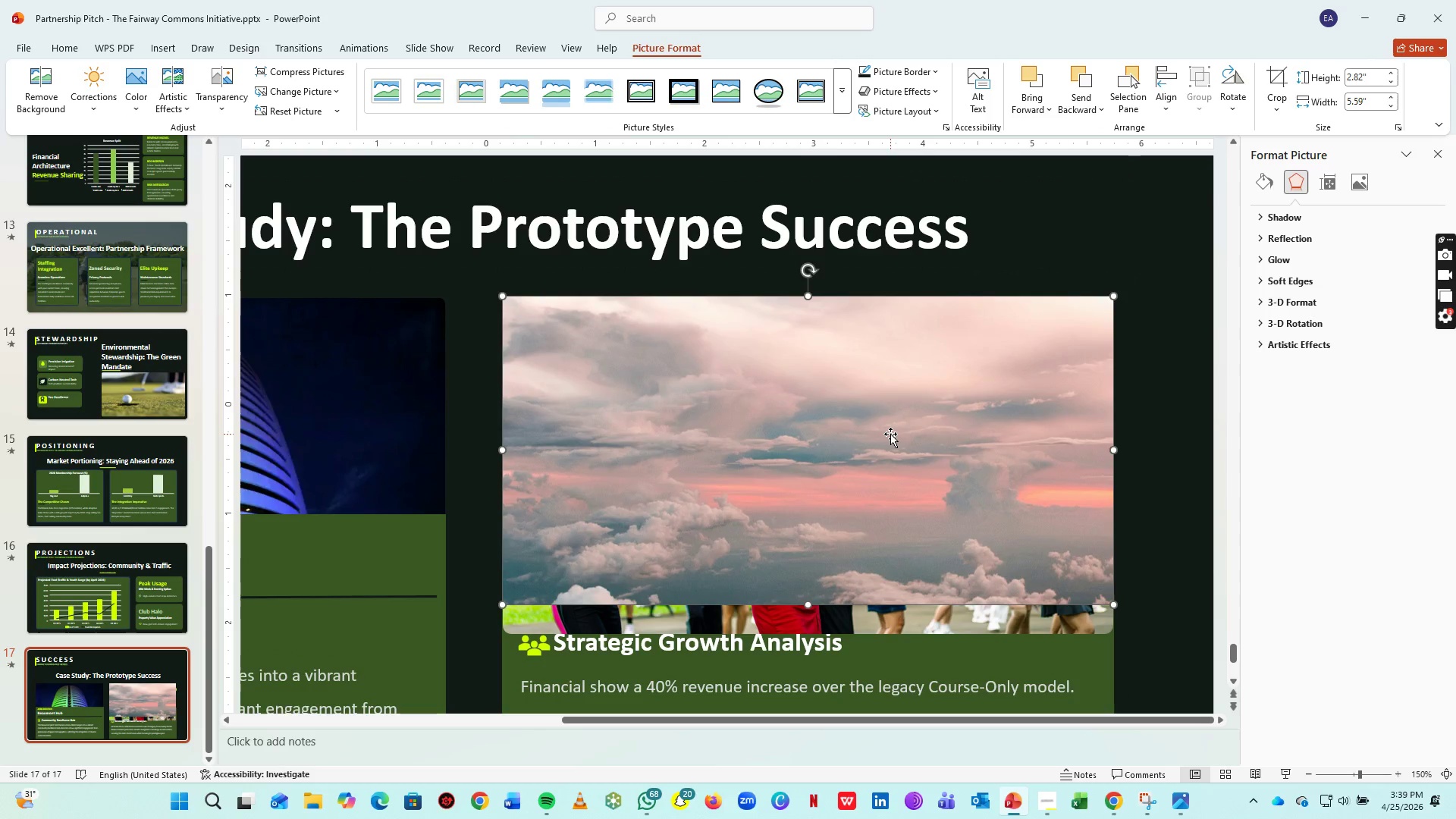 
key(ArrowDown)
 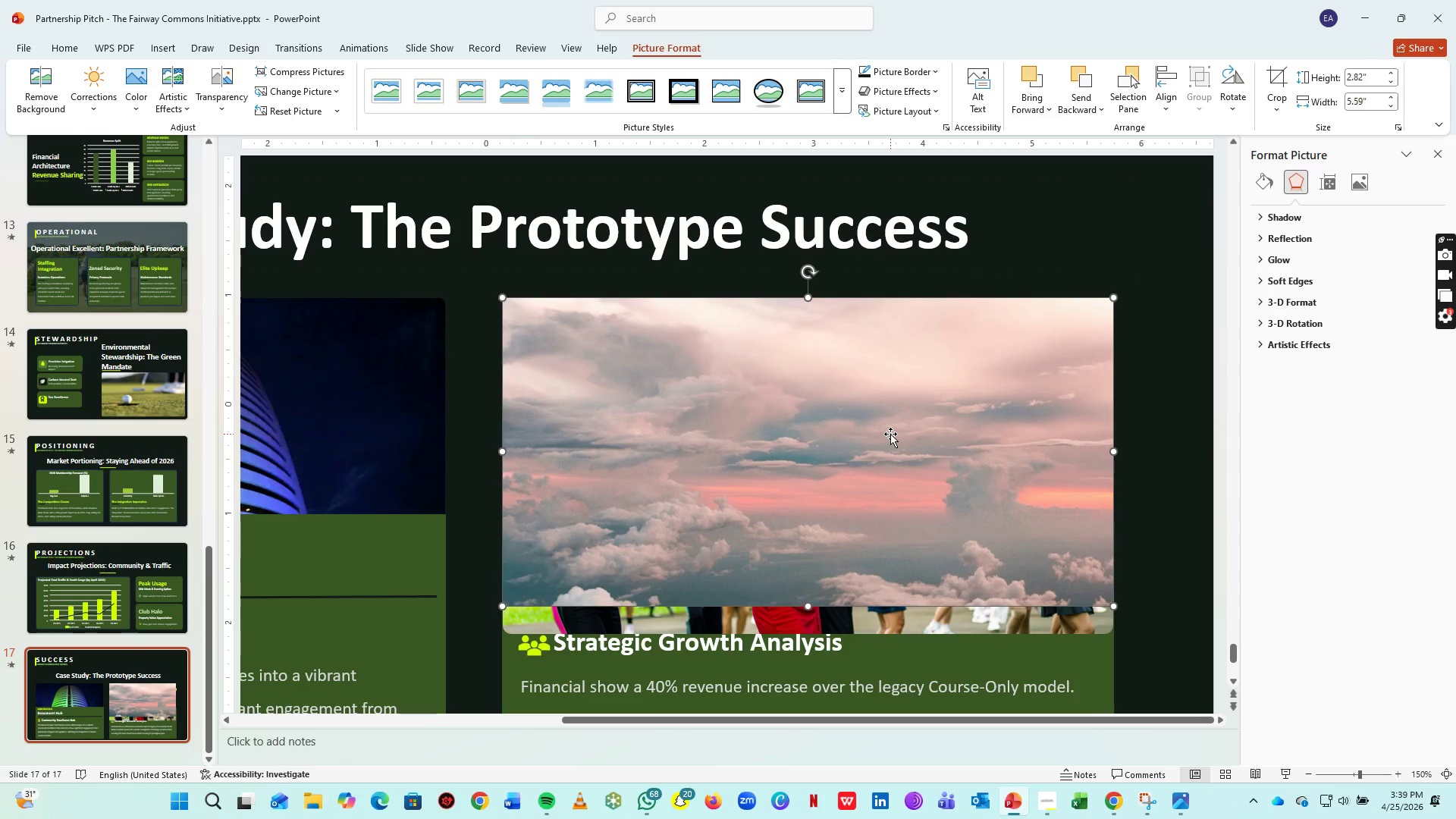 
key(ArrowDown)
 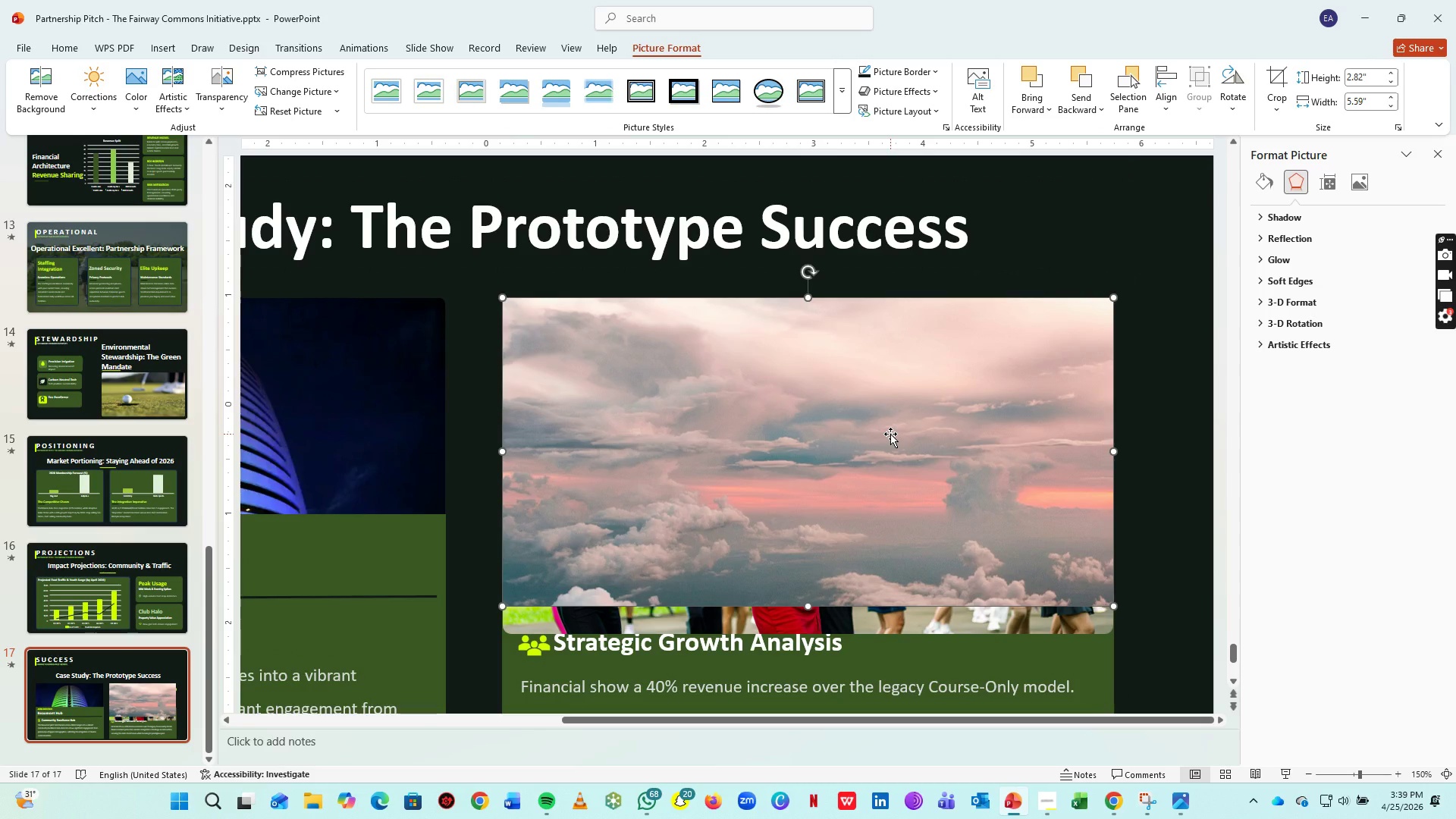 
key(ArrowDown)
 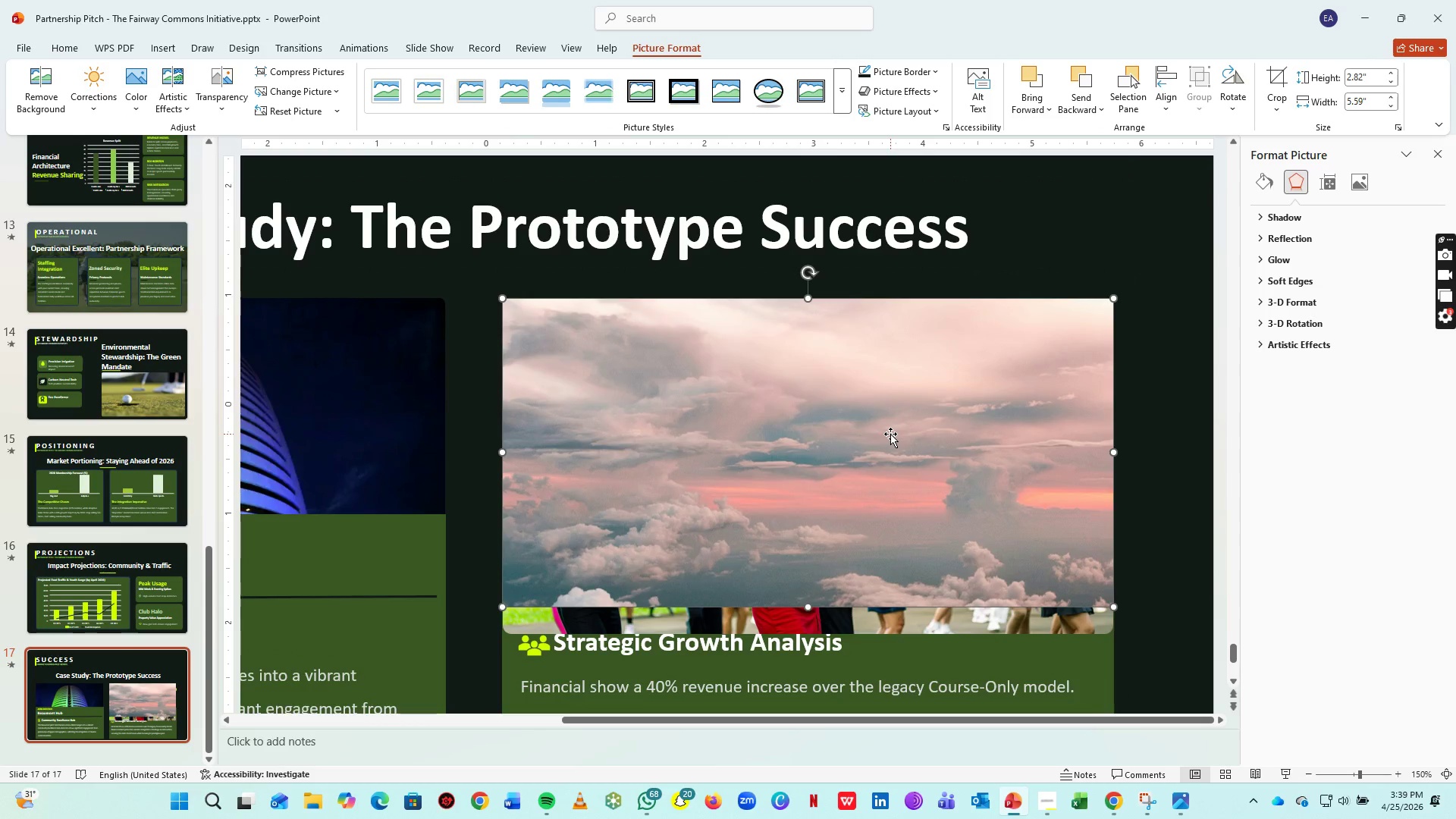 
key(ArrowDown)
 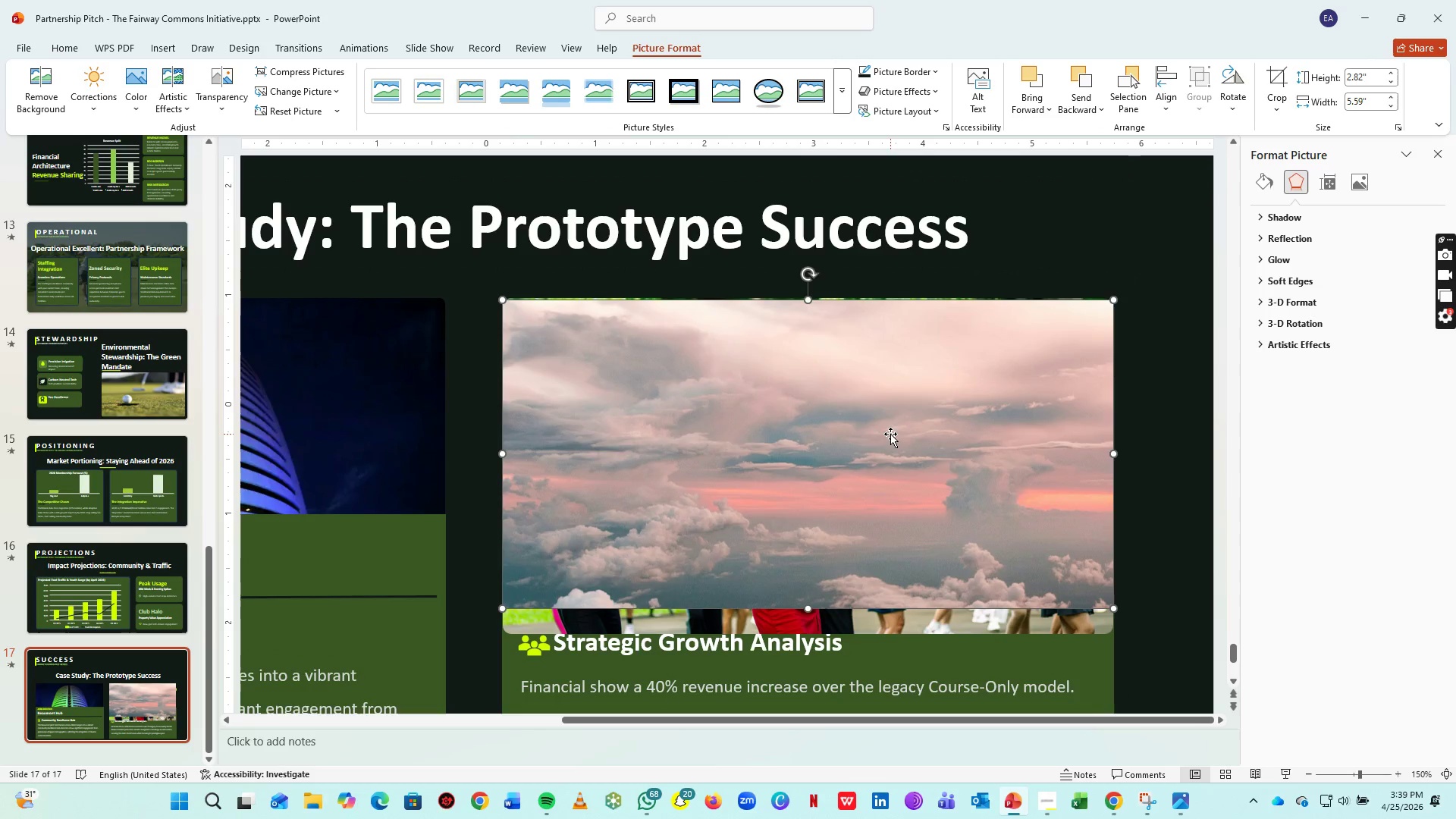 
key(ArrowDown)
 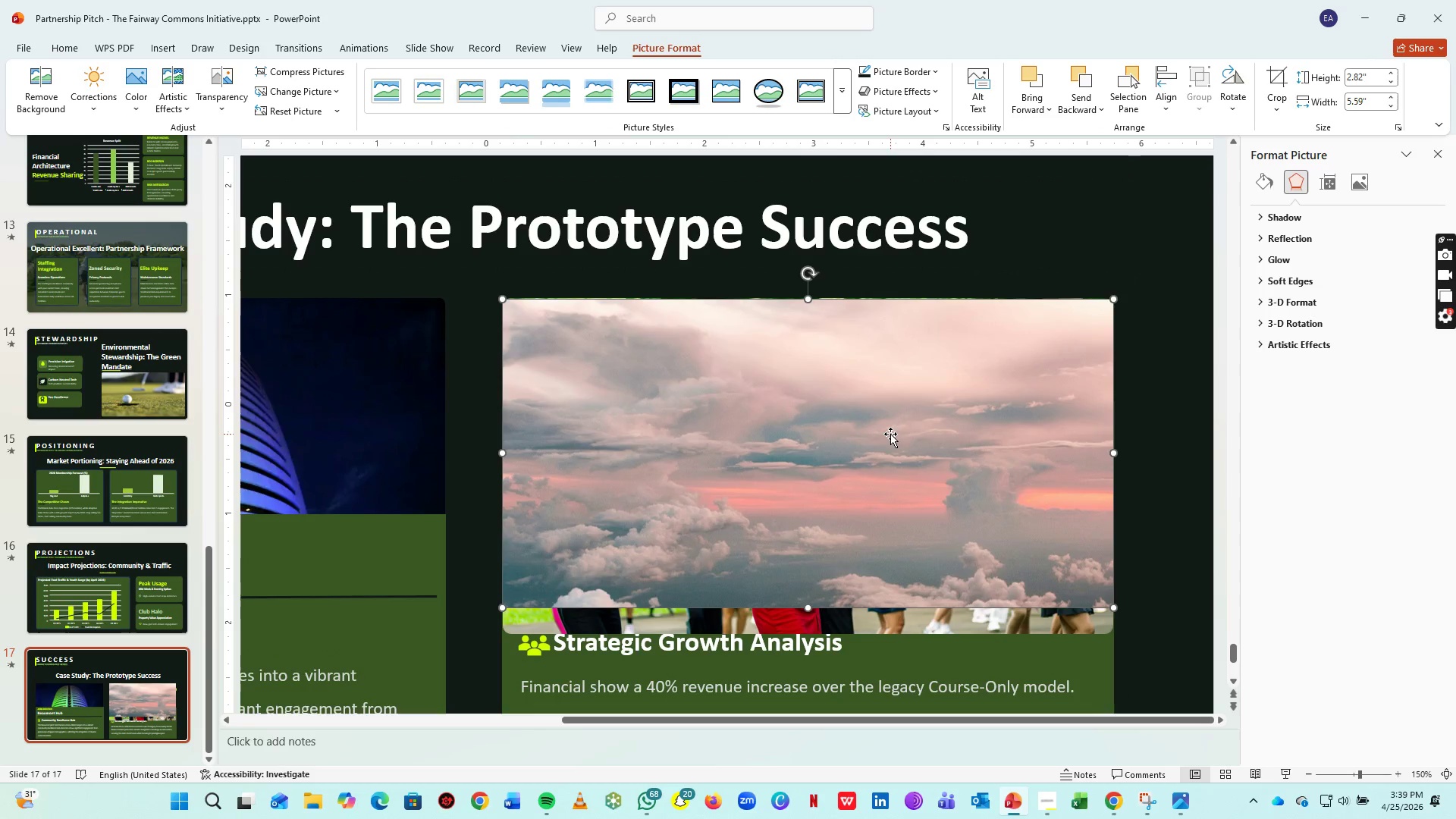 
key(ArrowUp)
 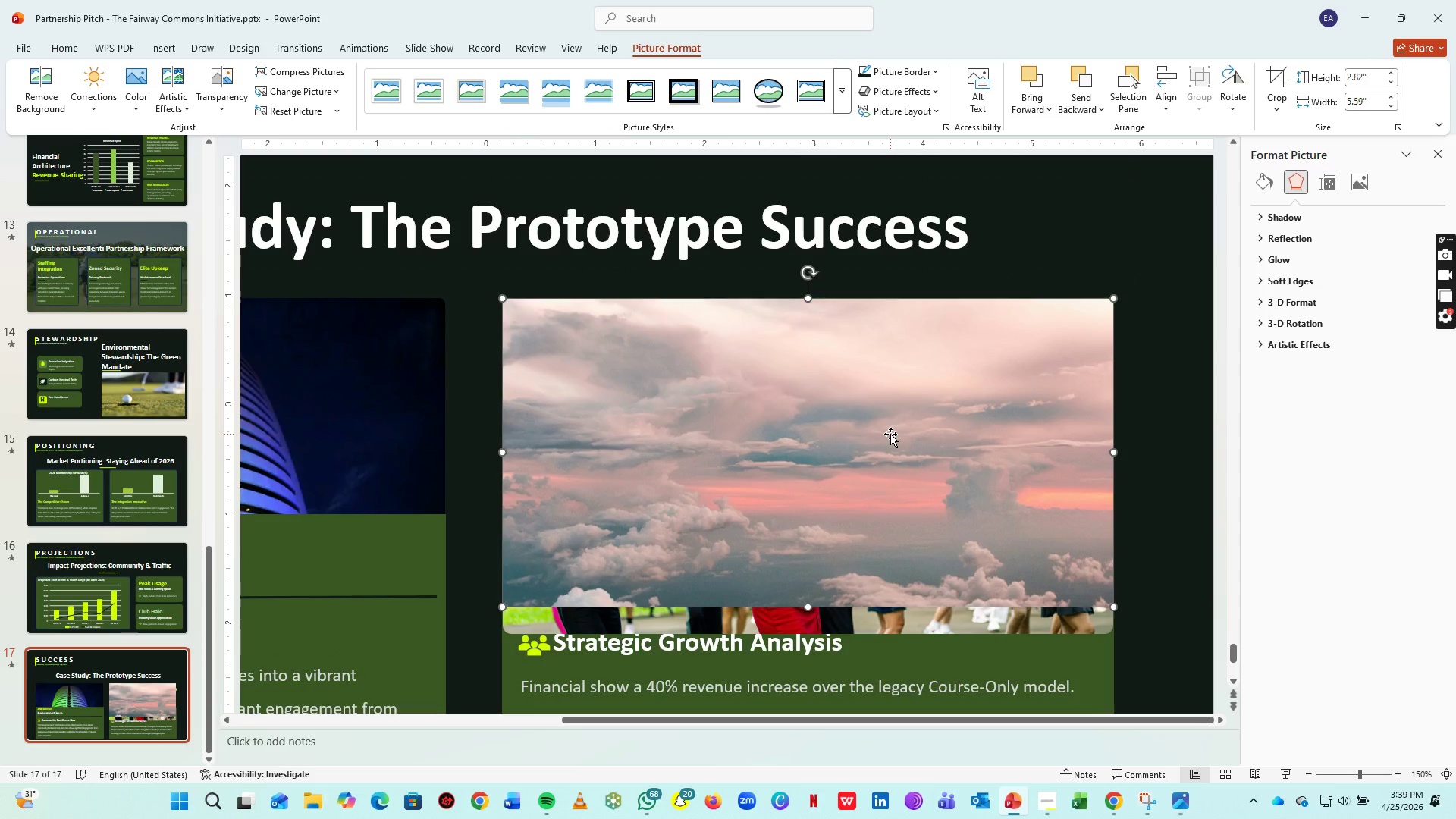 
key(ArrowUp)
 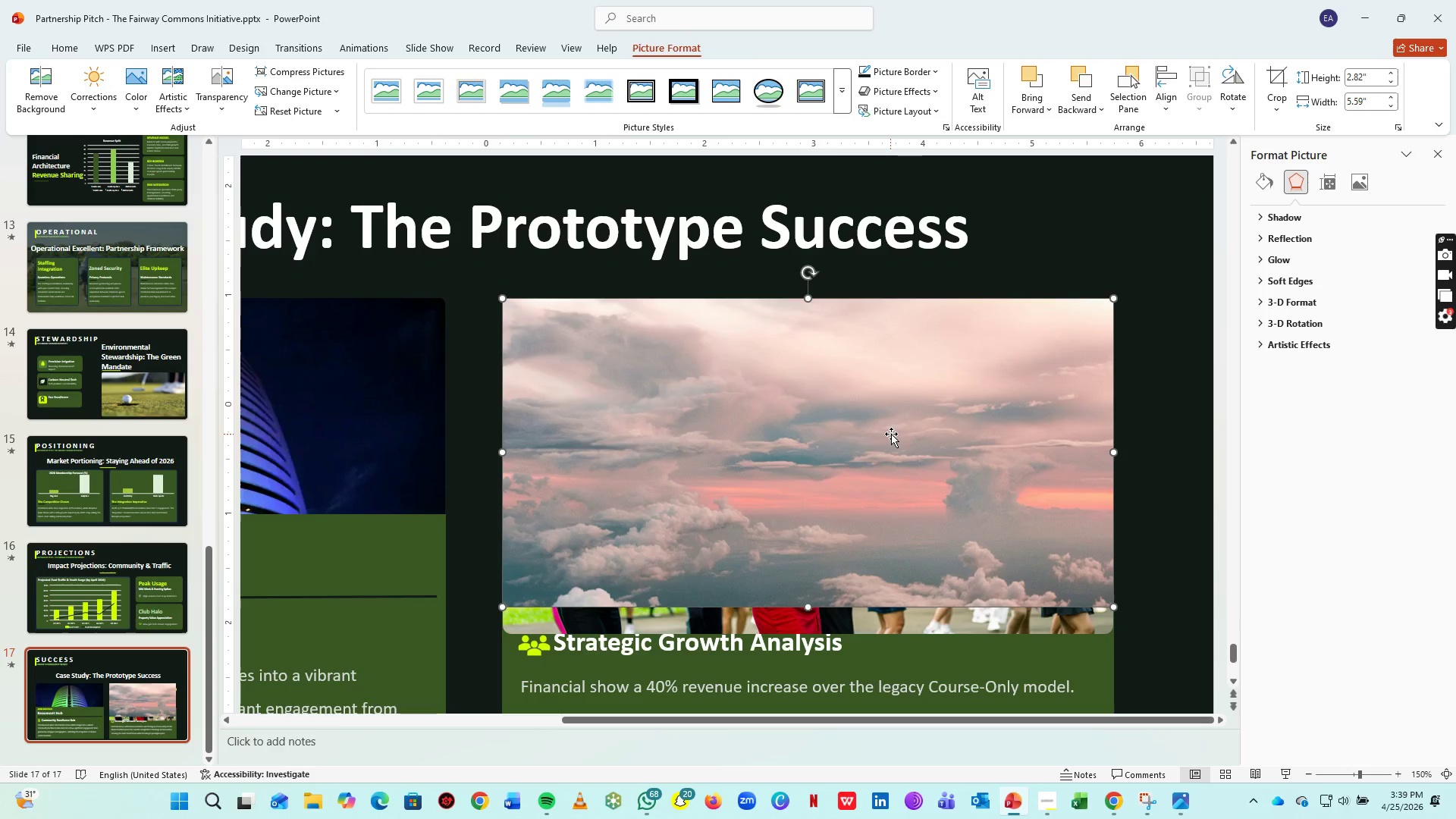 
key(ArrowDown)
 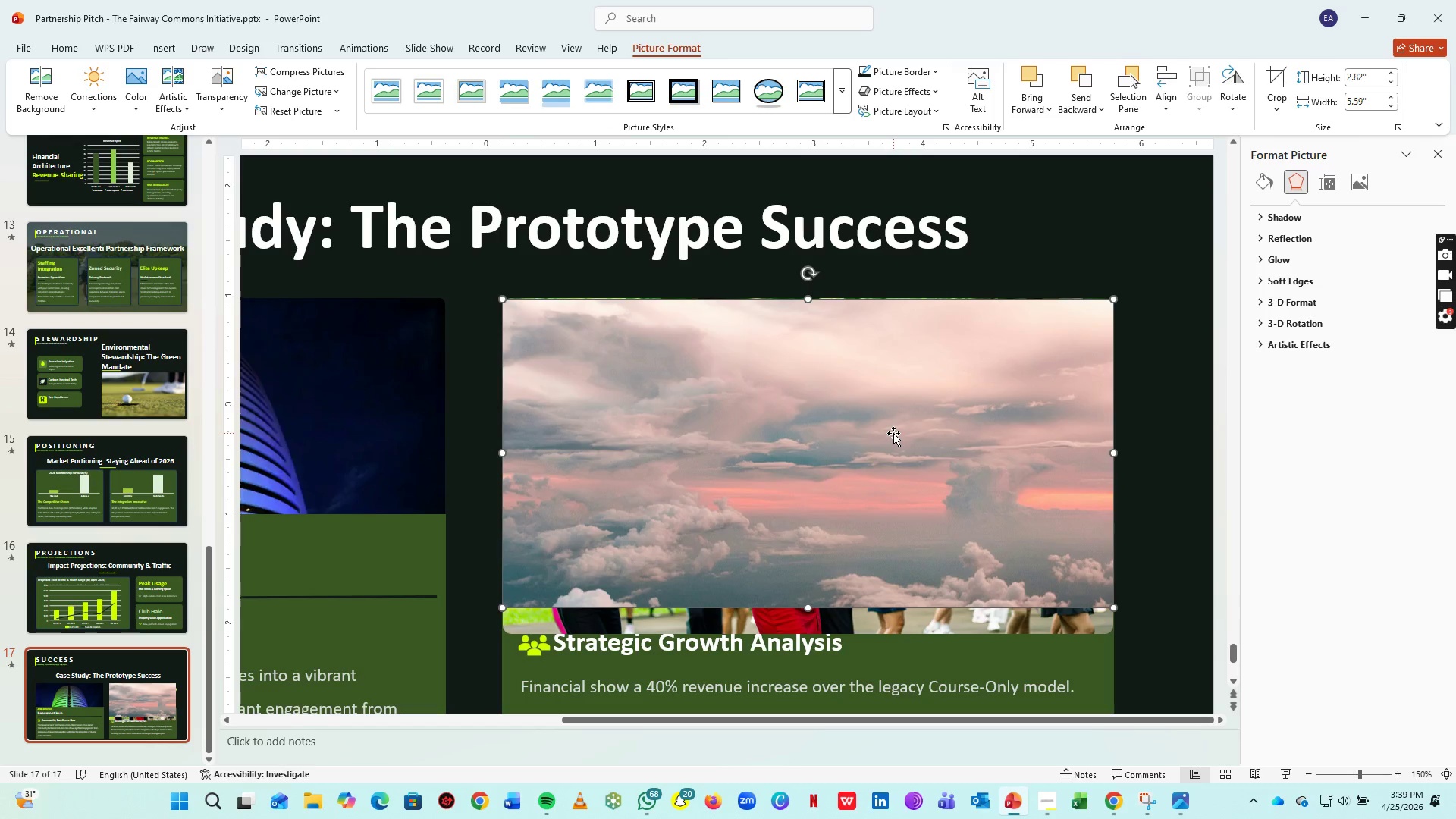 
key(ArrowUp)
 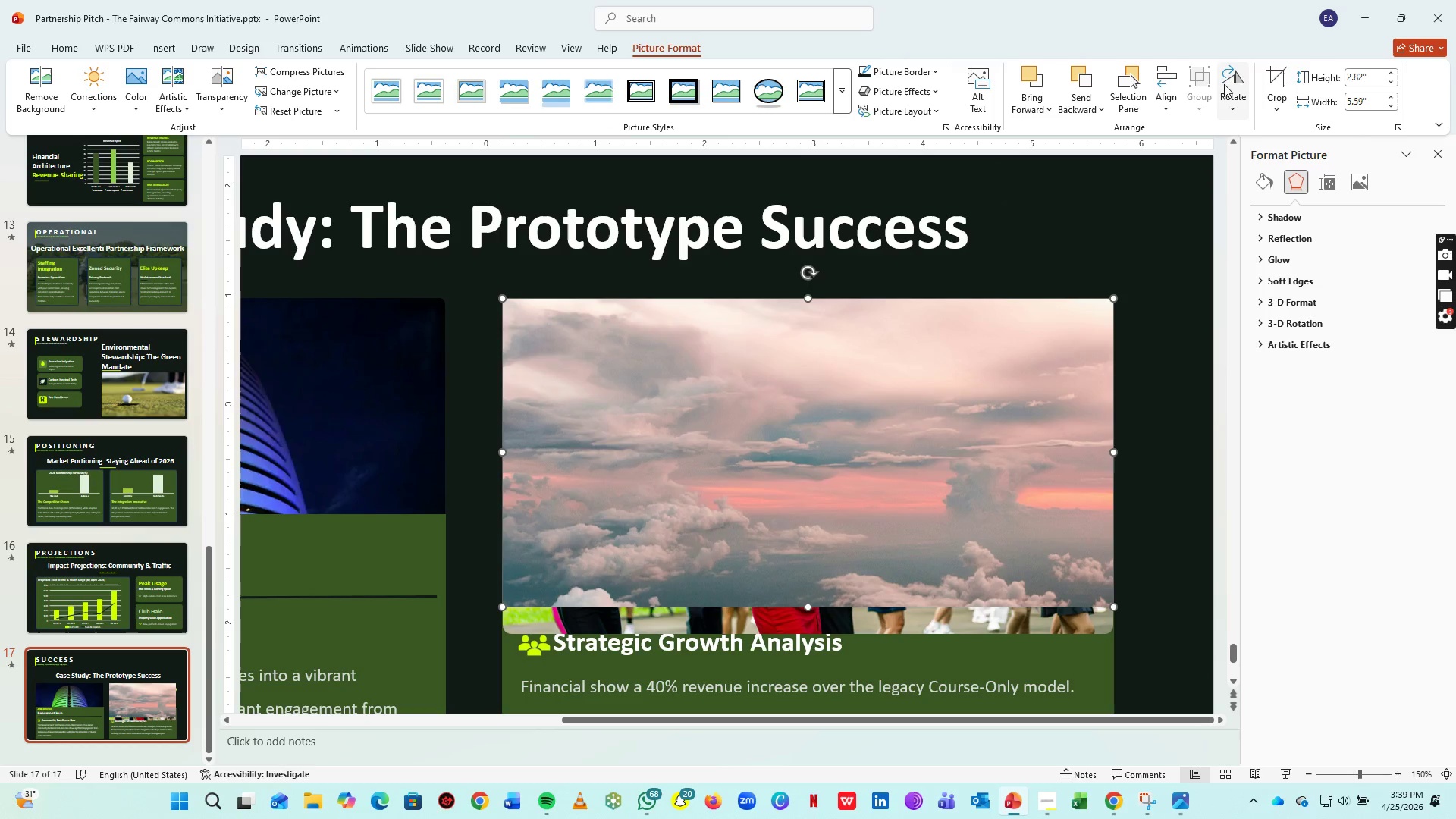 
left_click([1274, 108])
 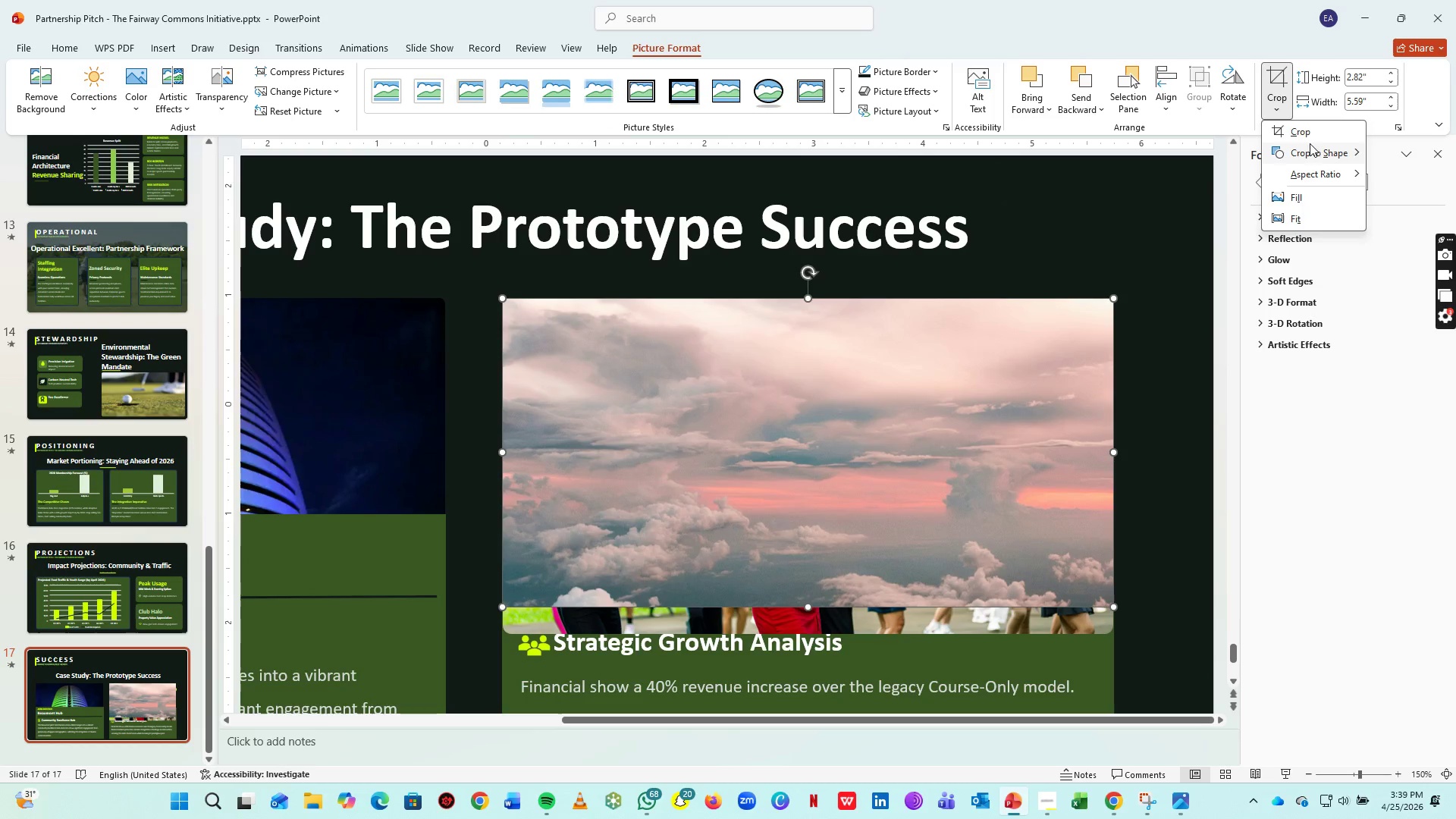 
left_click([1311, 148])
 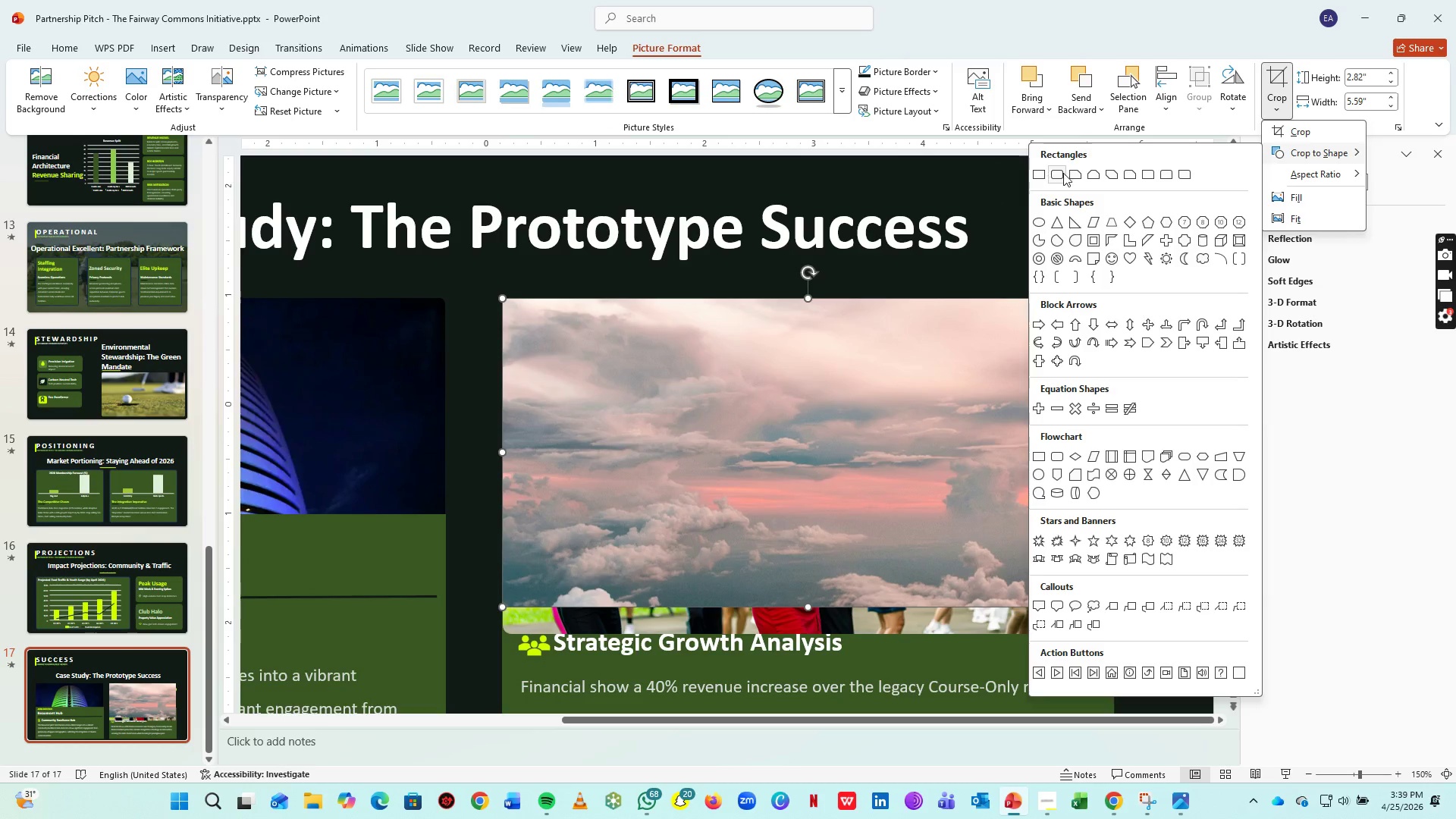 
left_click([1065, 173])
 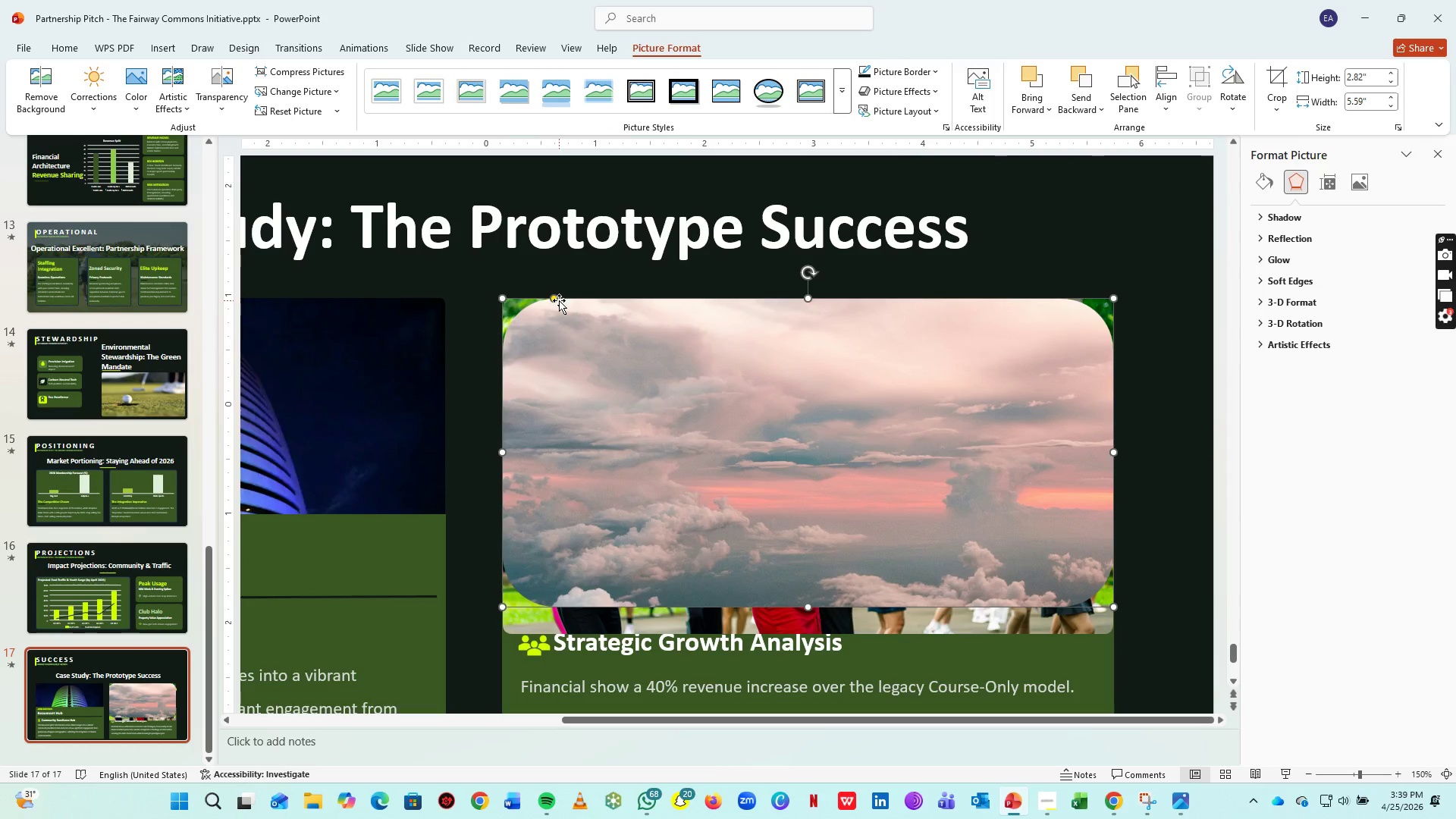 
left_click_drag(start_coordinate=[554, 298], to_coordinate=[508, 303])
 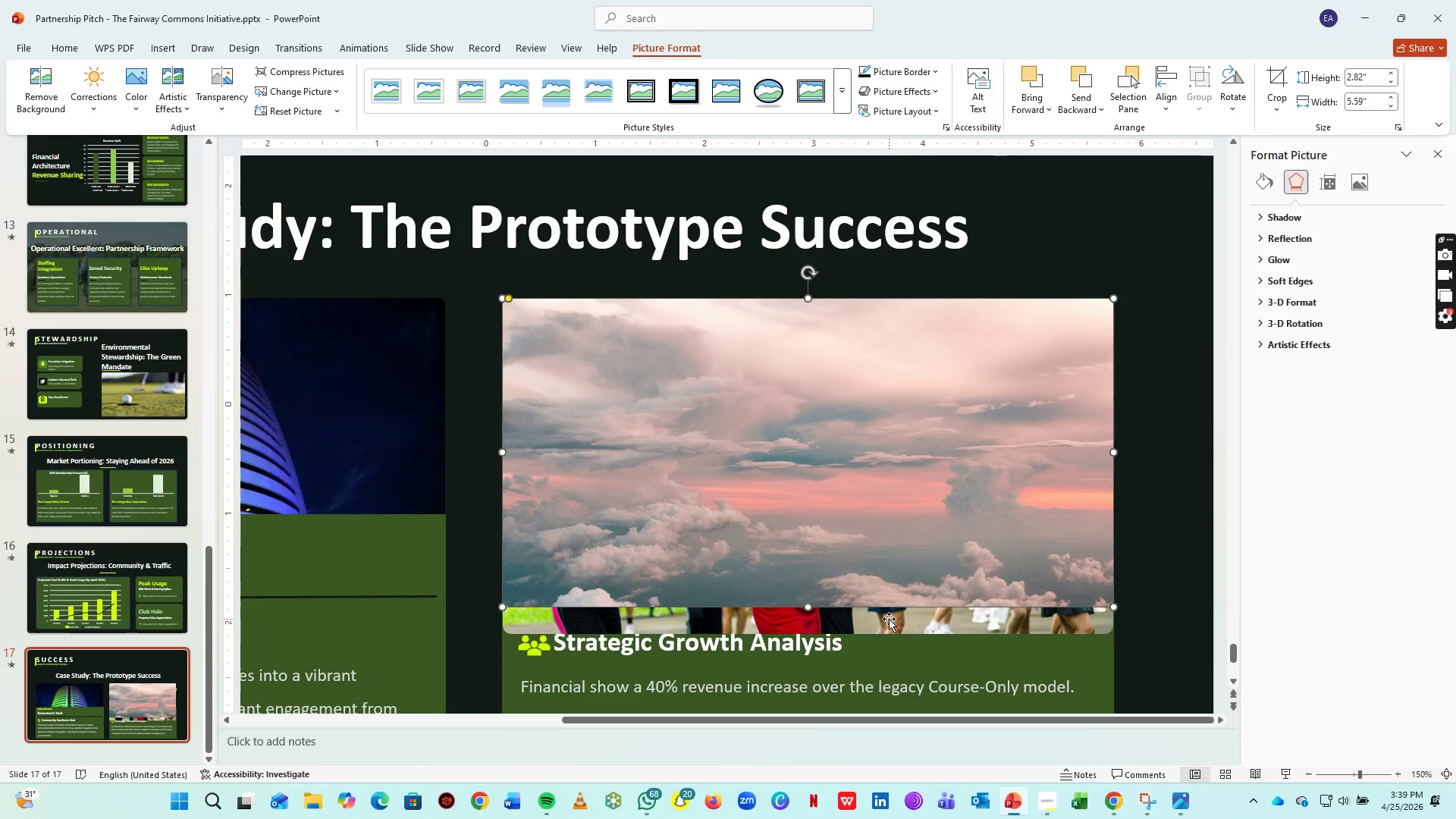 
double_click([889, 620])
 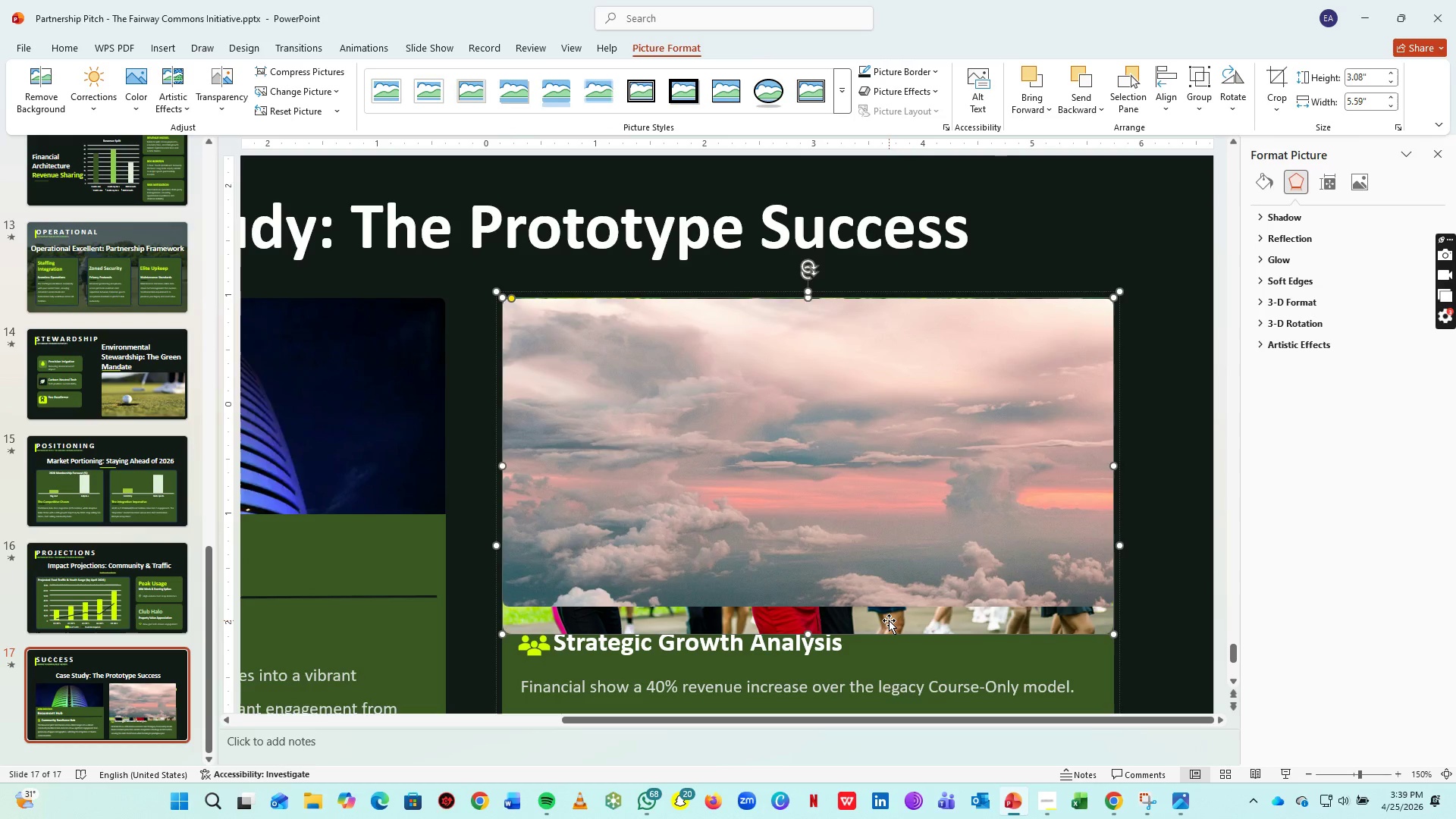 
key(Delete)
 